 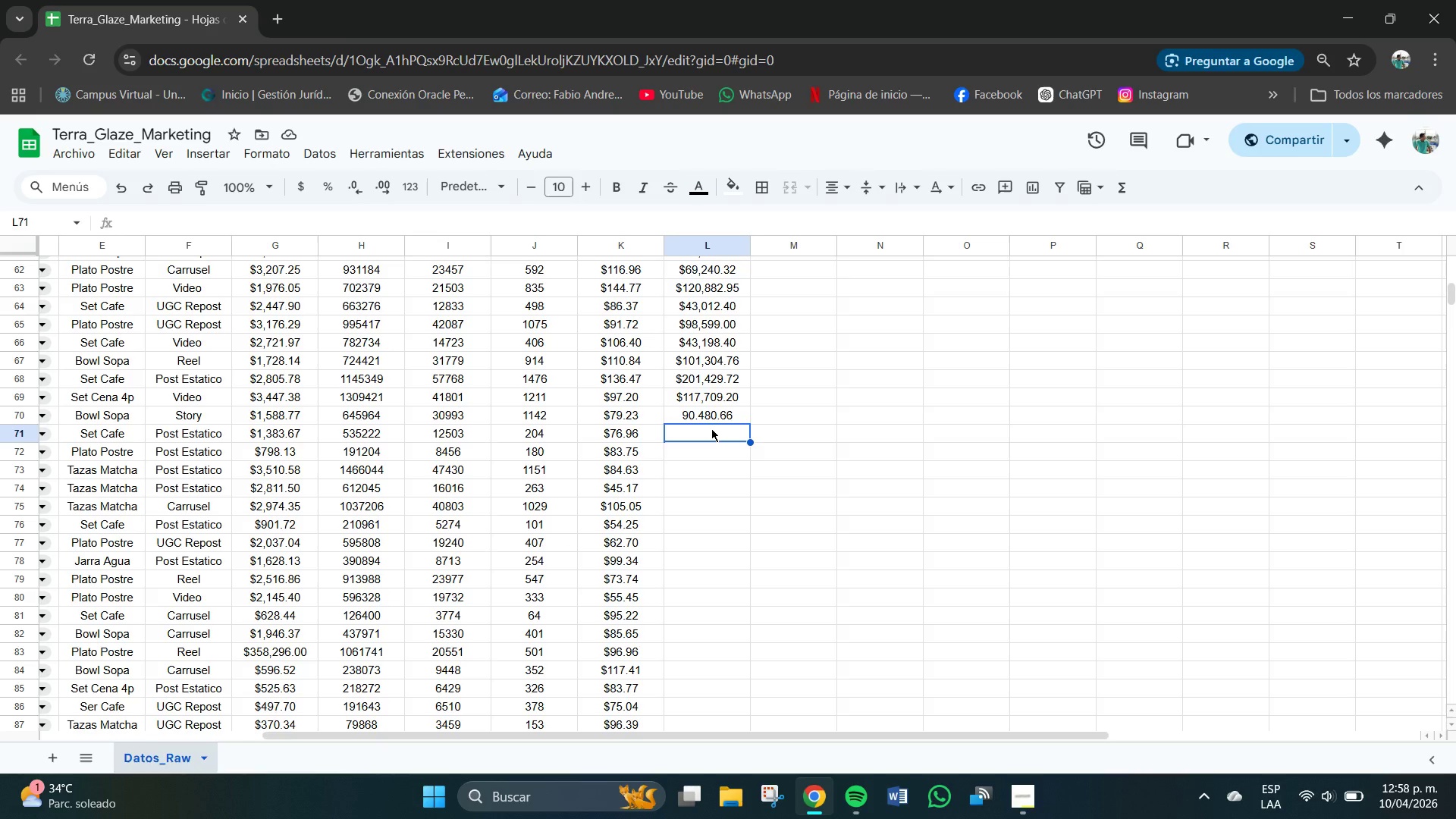 
left_click([712, 437])
 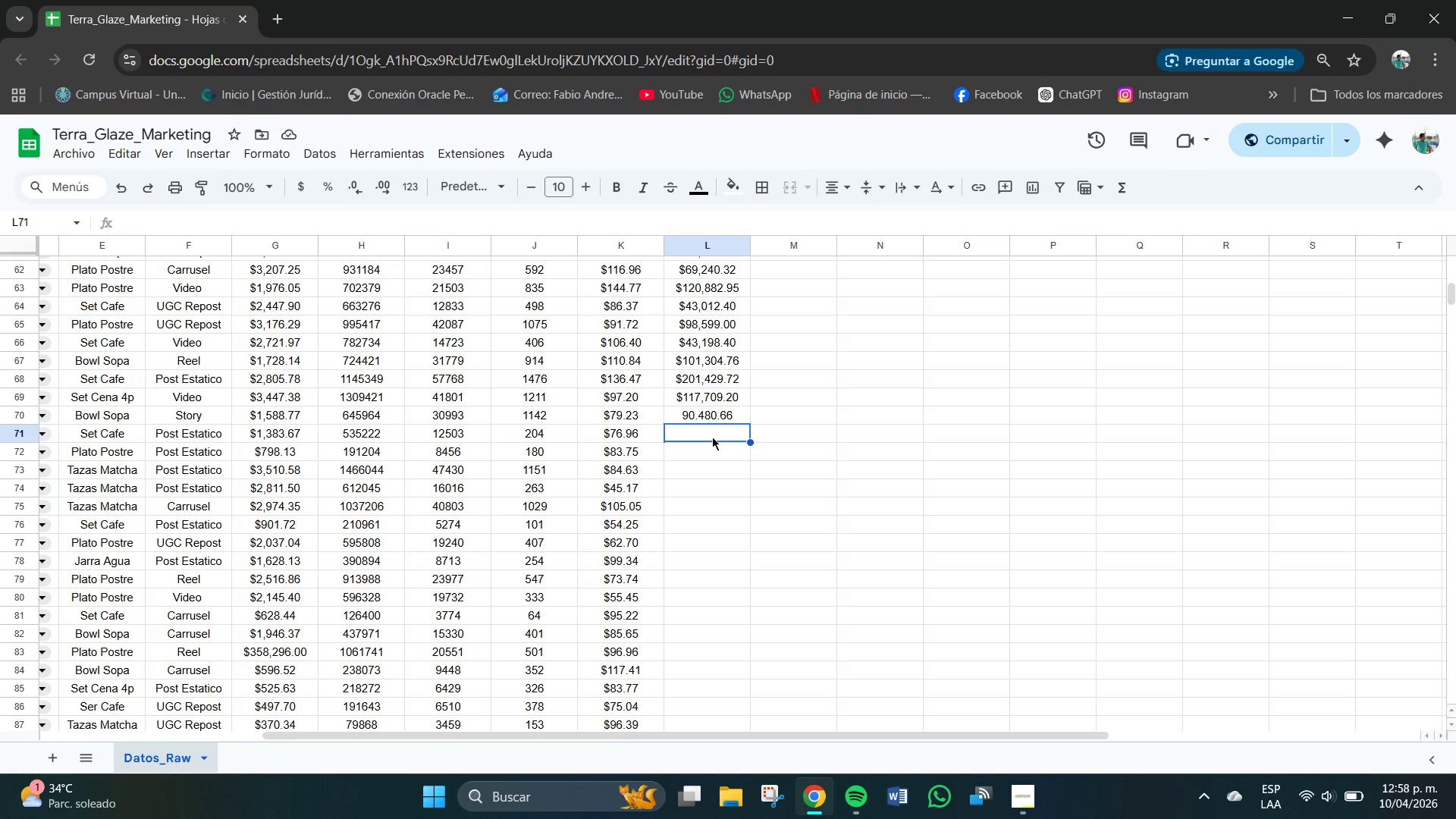 
key(Numpad1)
 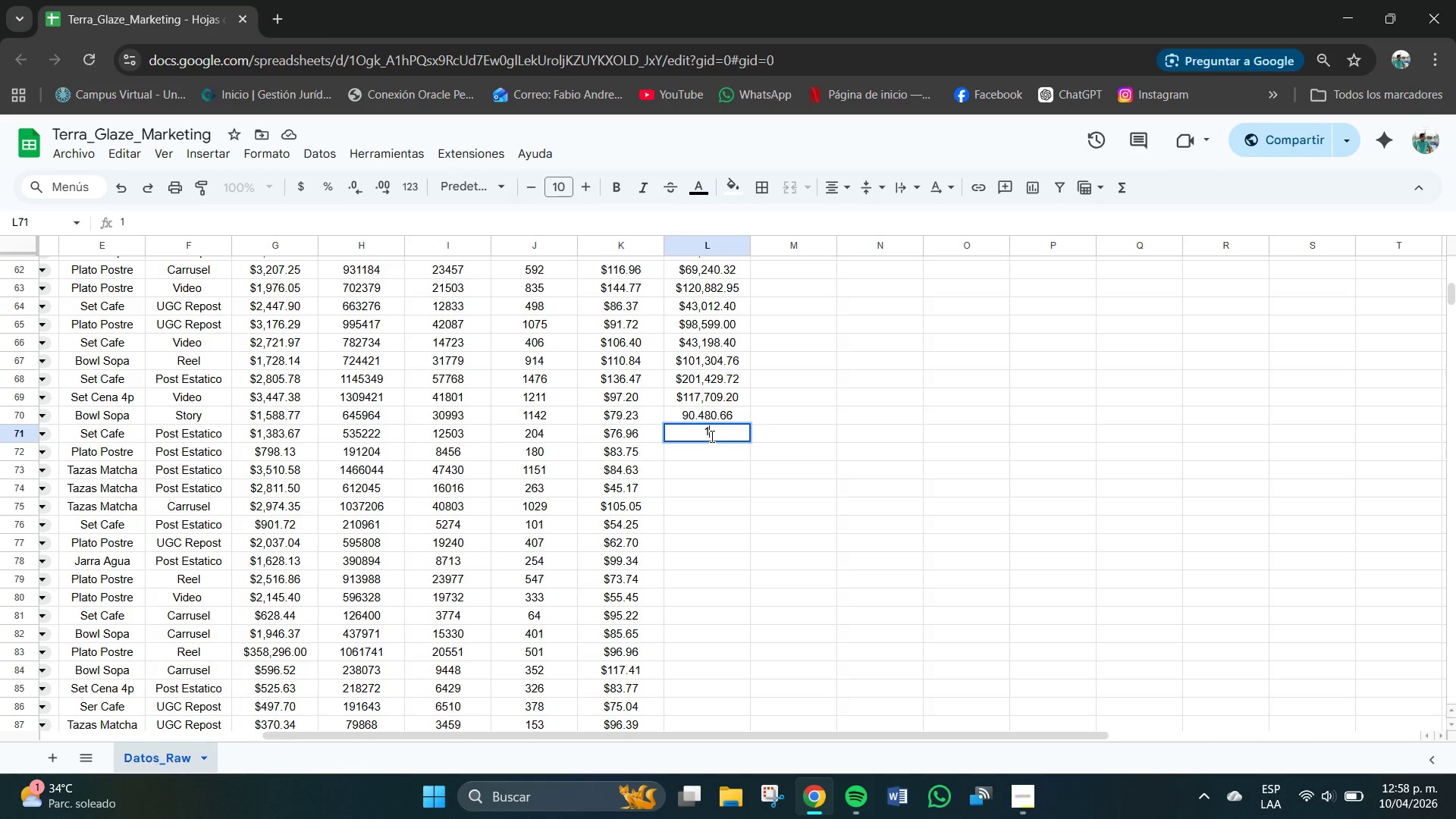 
key(Numpad5)
 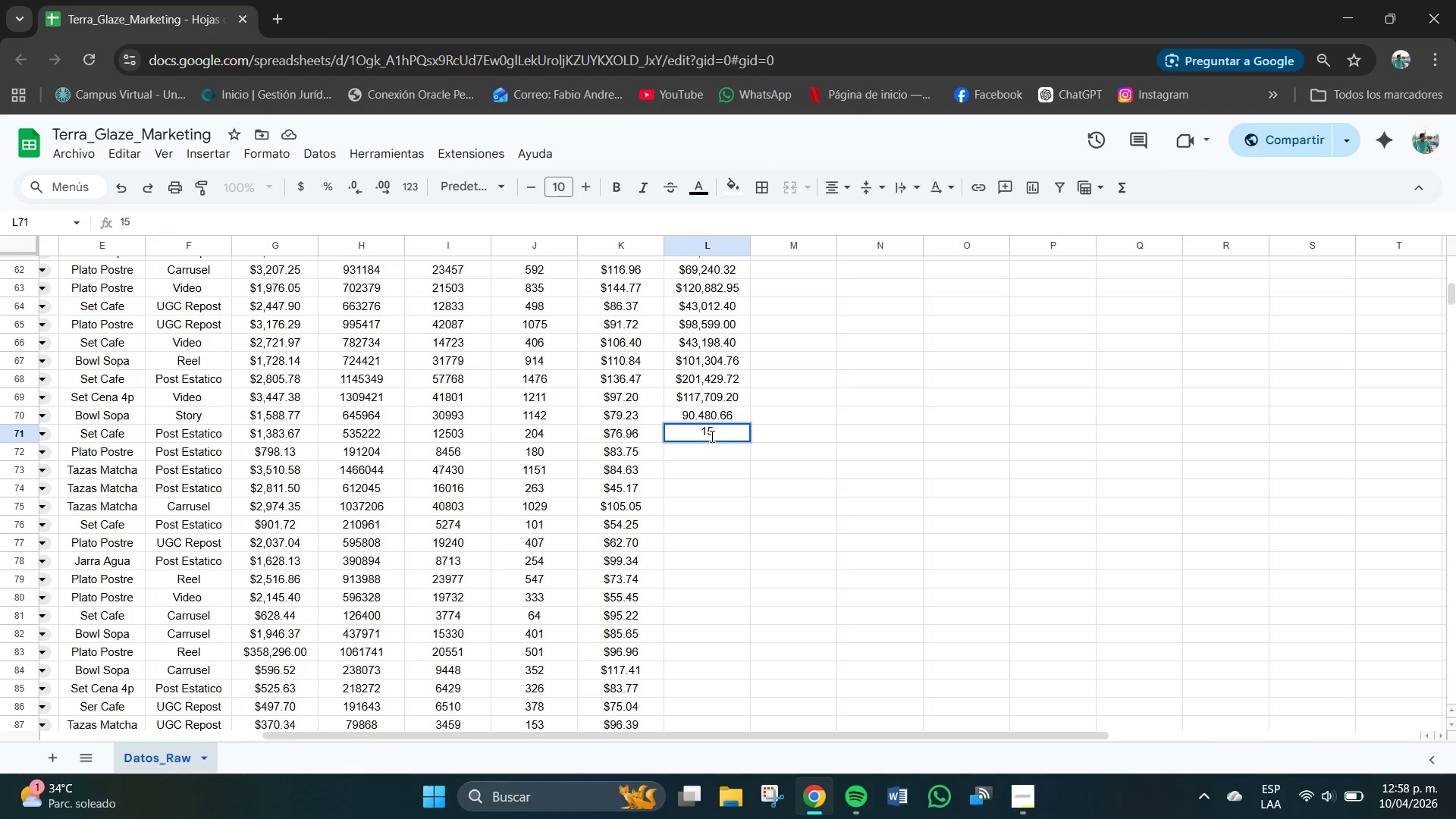 
key(Numpad6)
 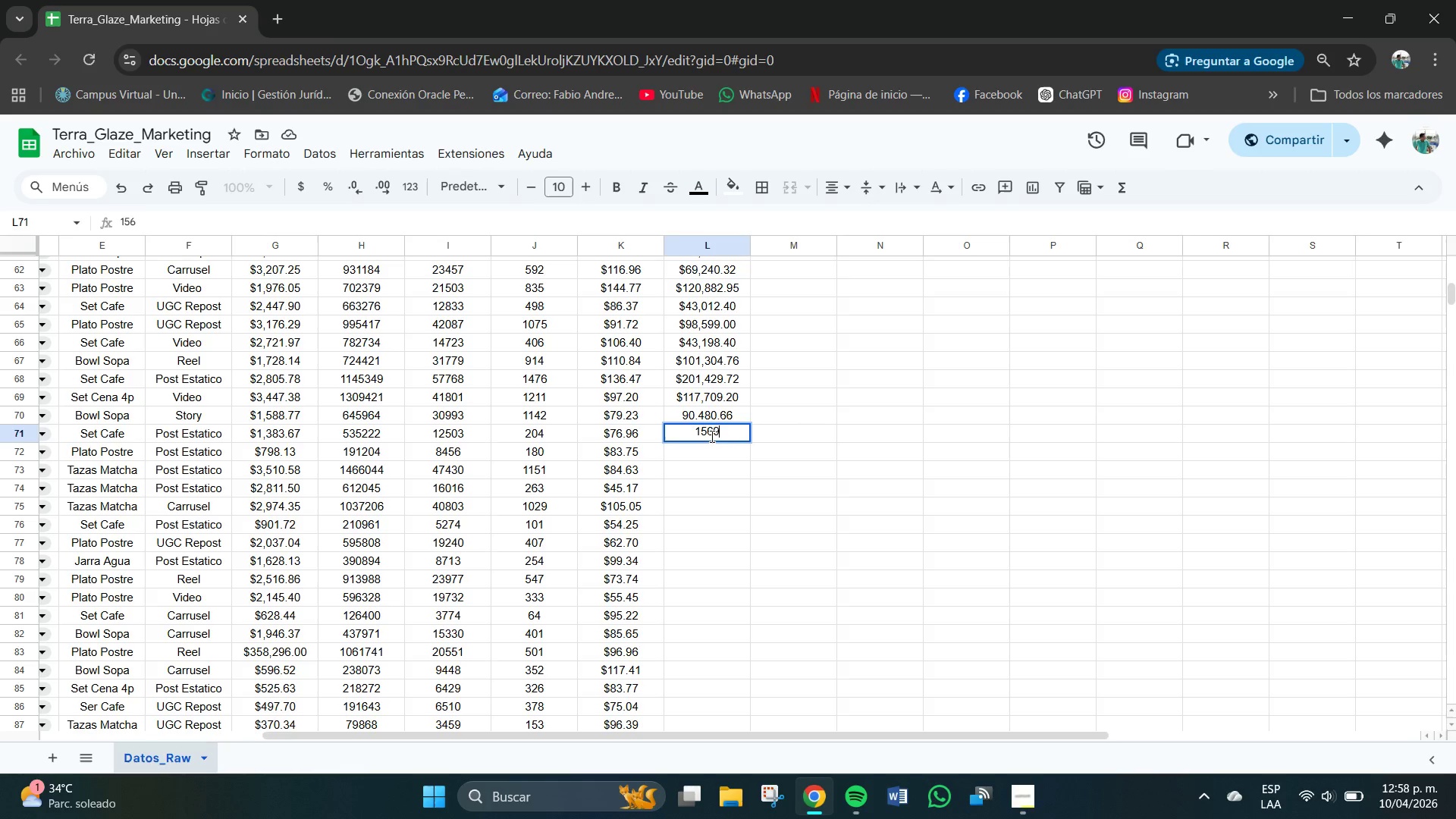 
key(Numpad9)
 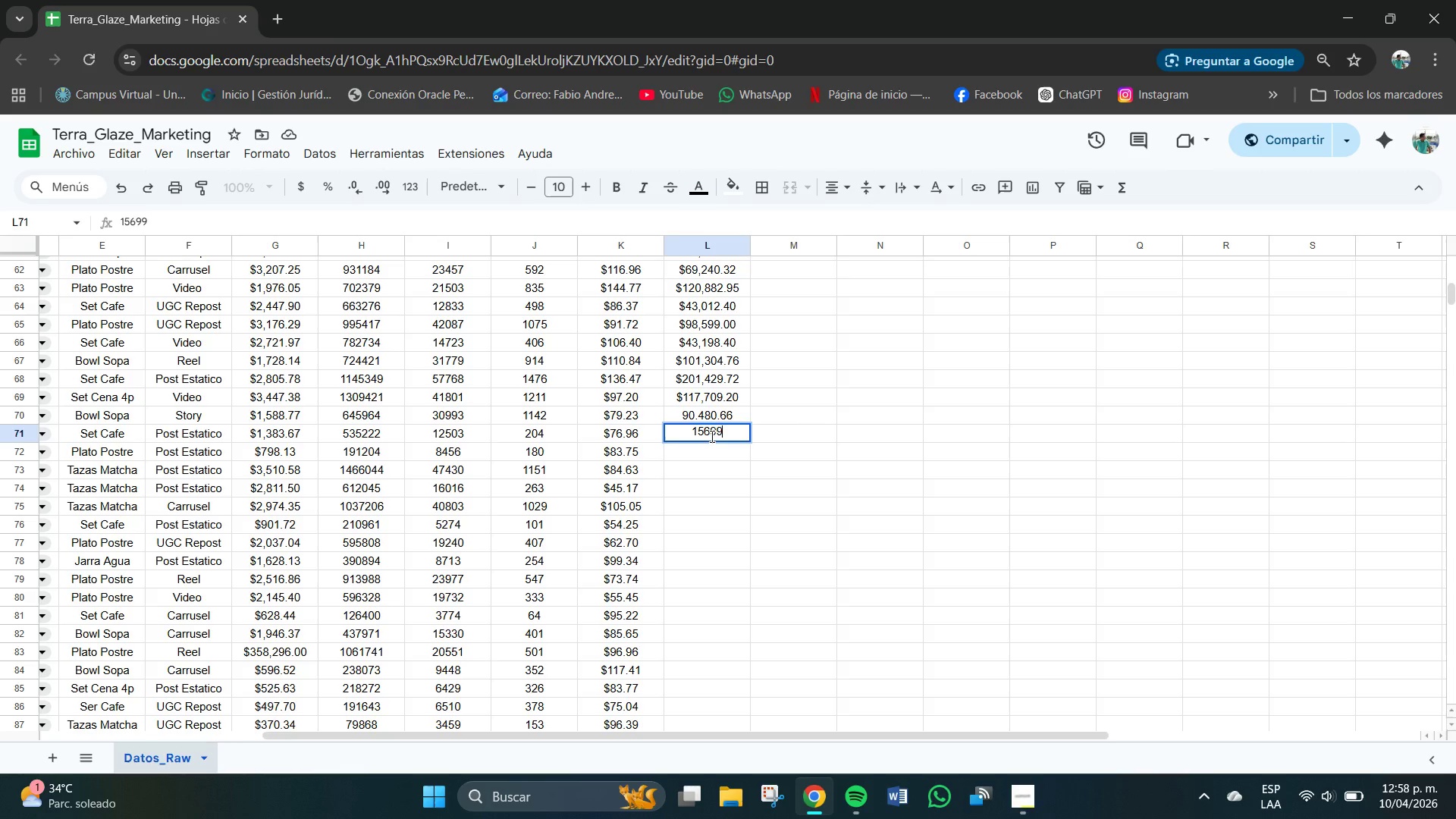 
key(Numpad9)
 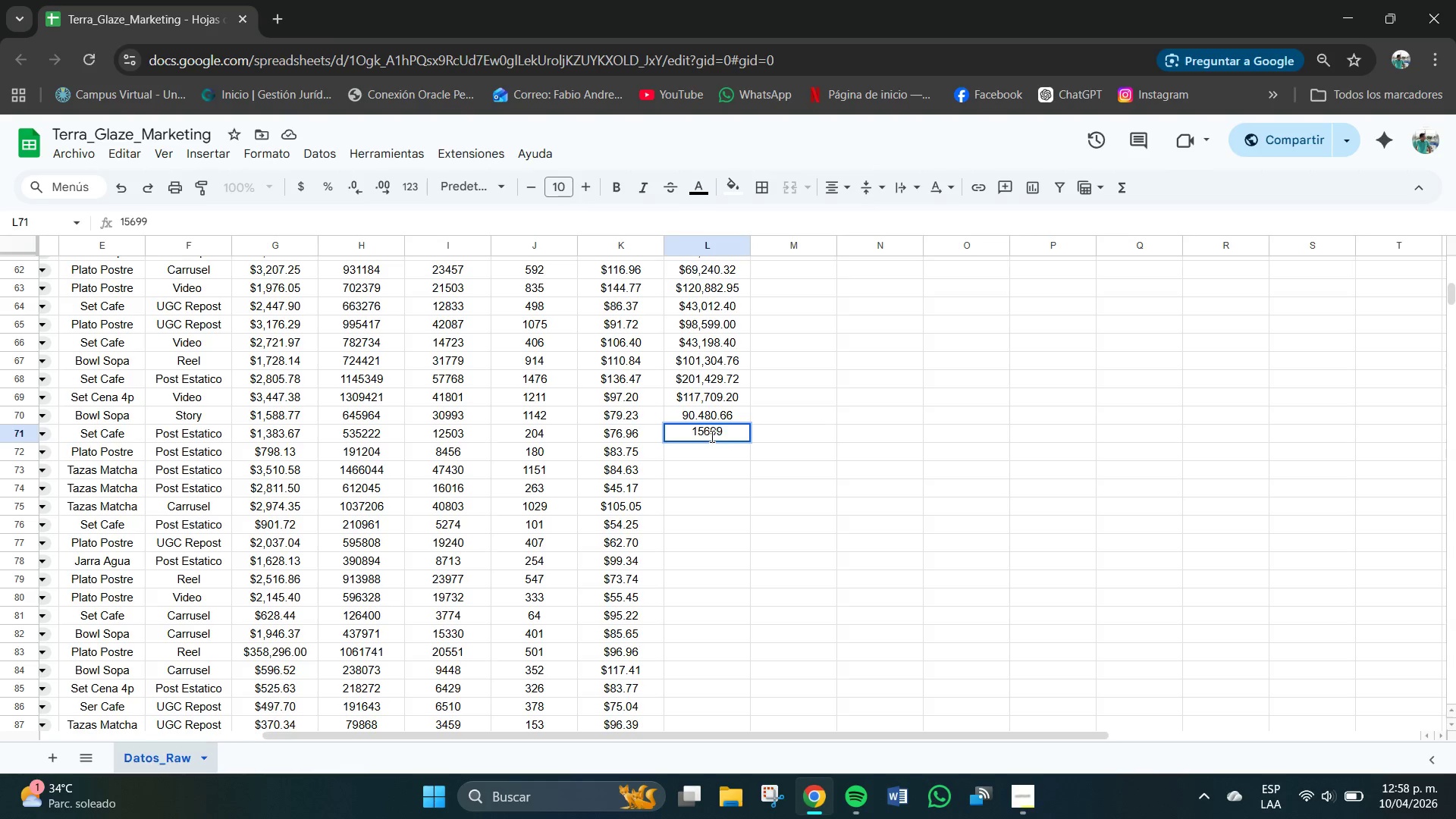 
key(NumpadDecimal)
 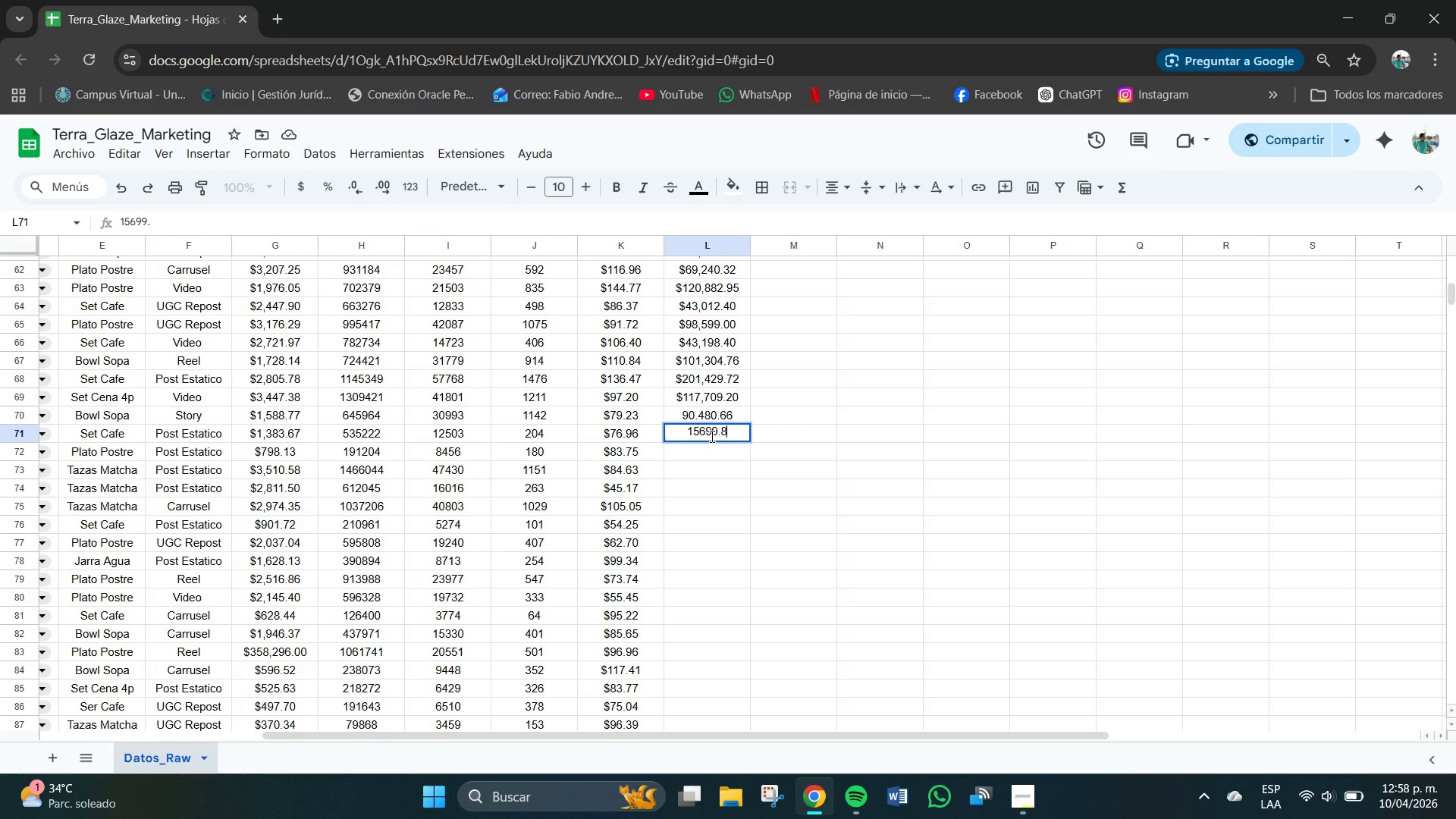 
key(Numpad8)
 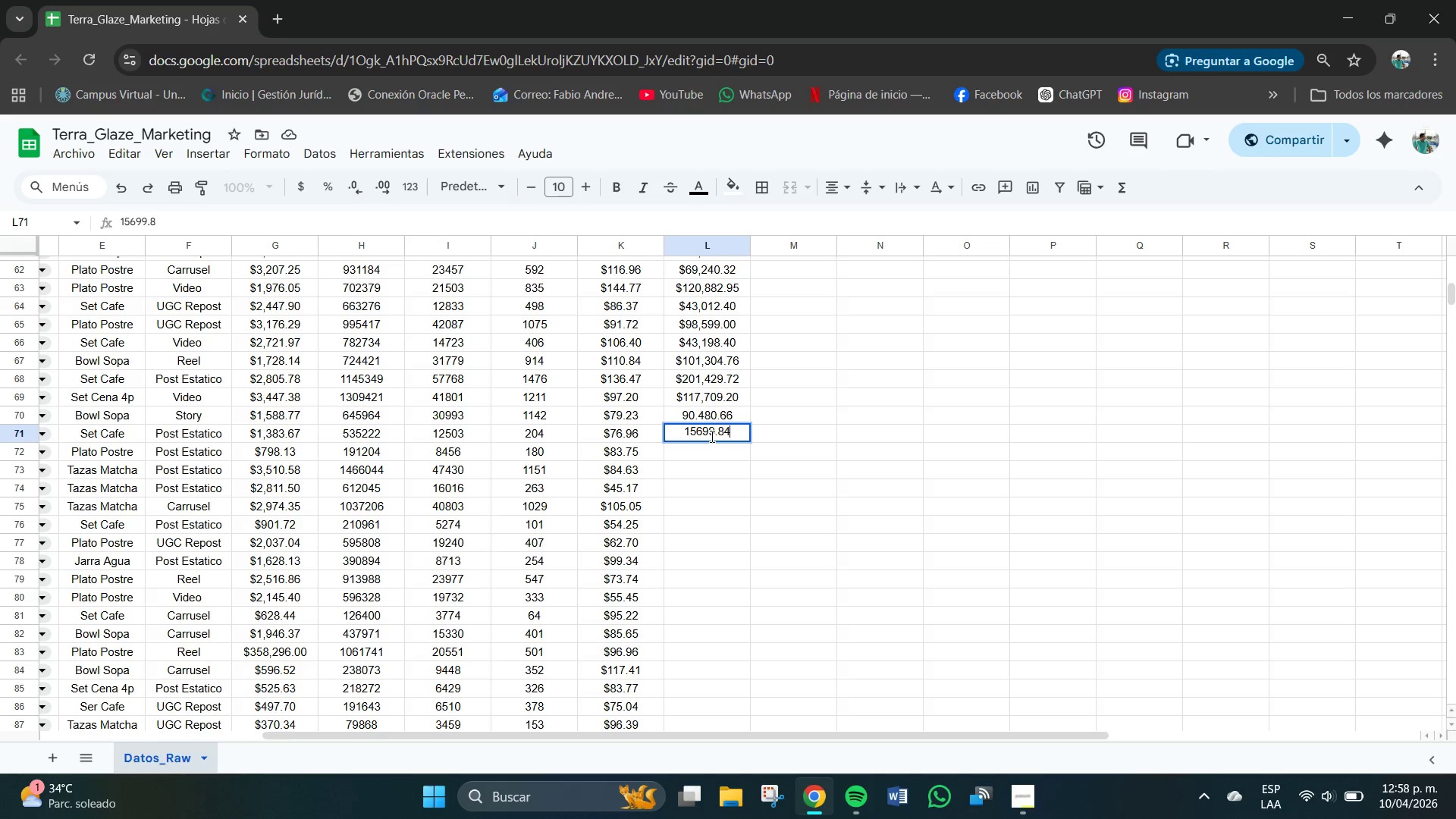 
key(Numpad4)
 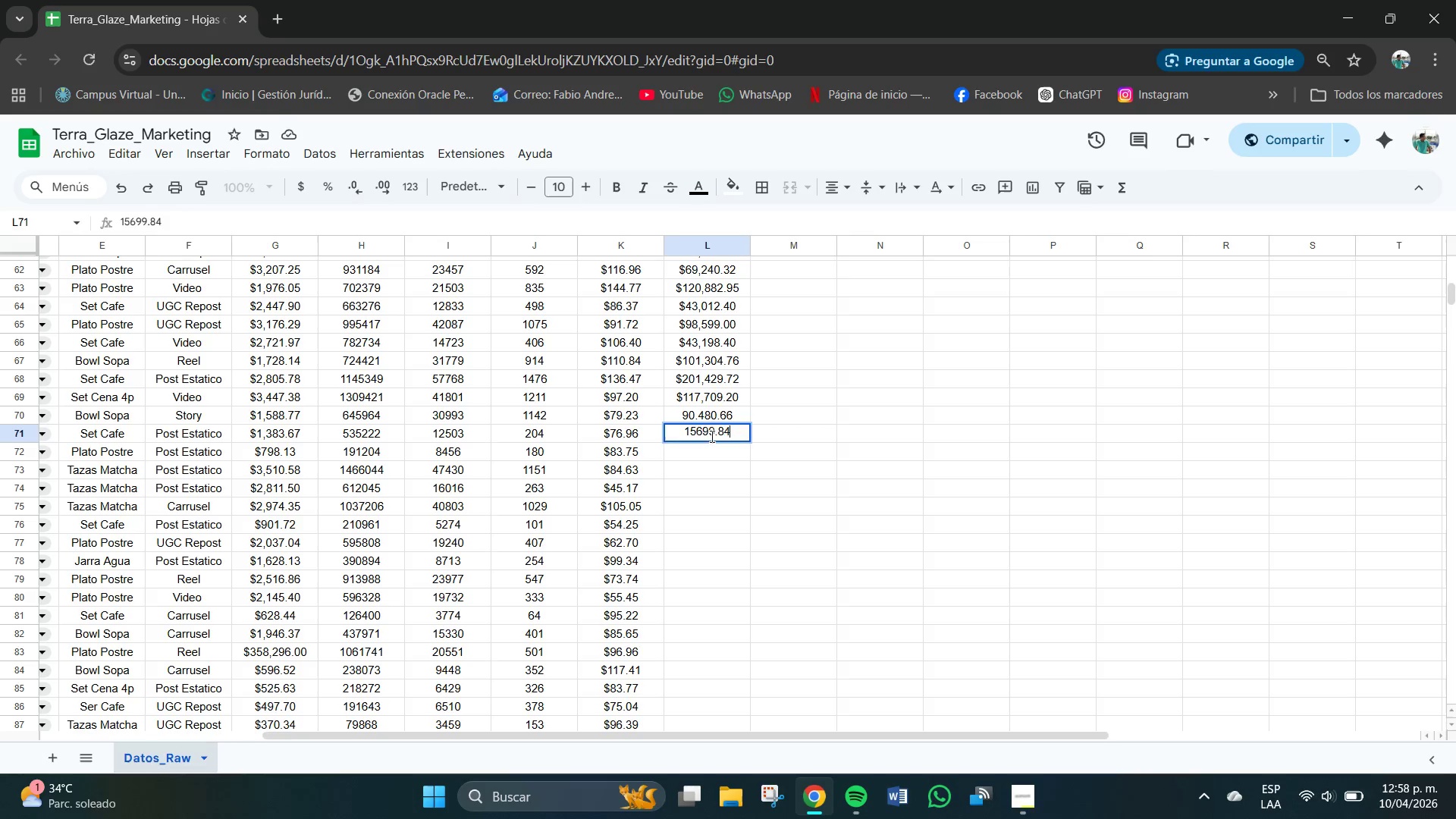 
key(NumpadEnter)
 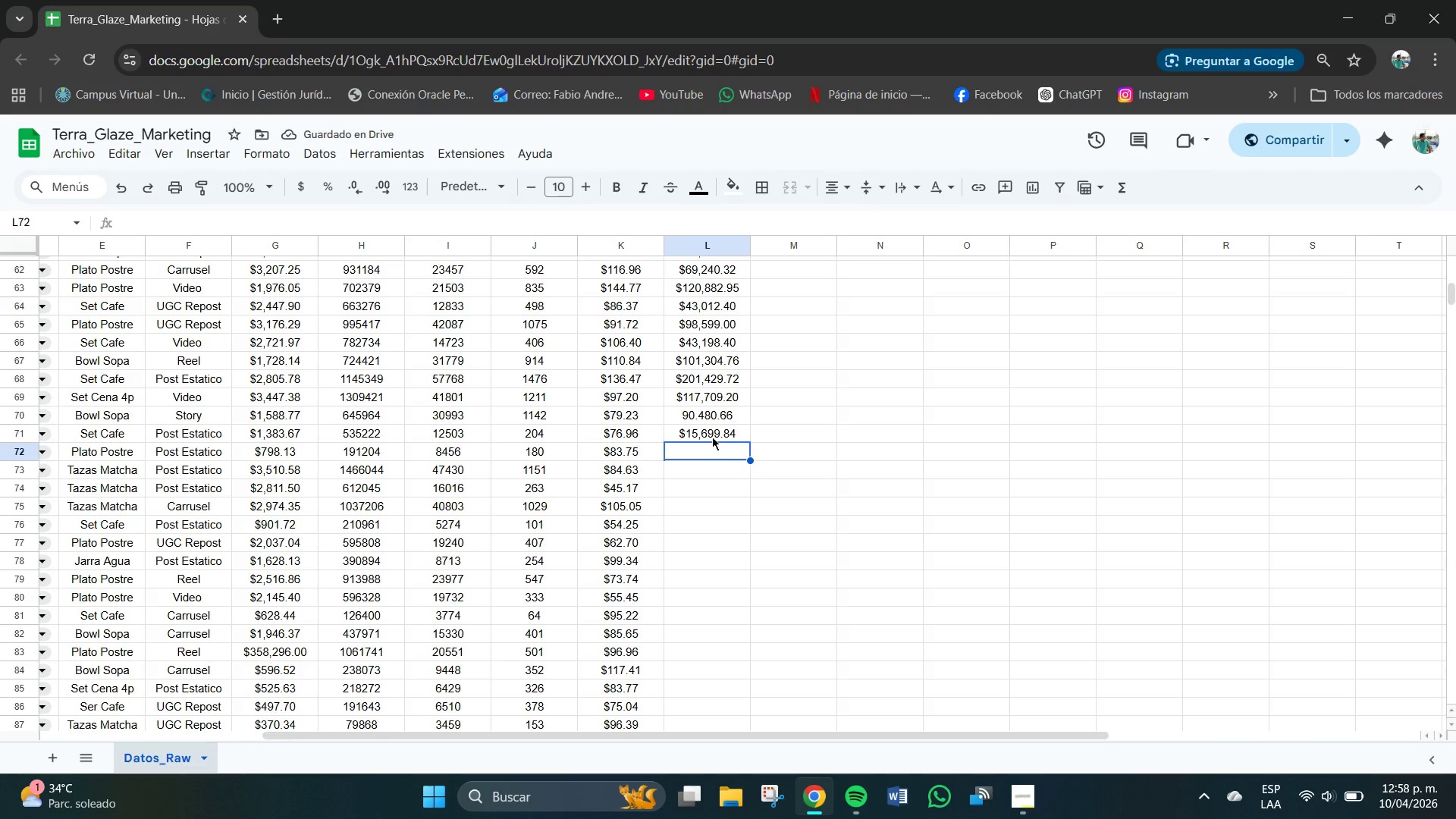 
key(Numpad1)
 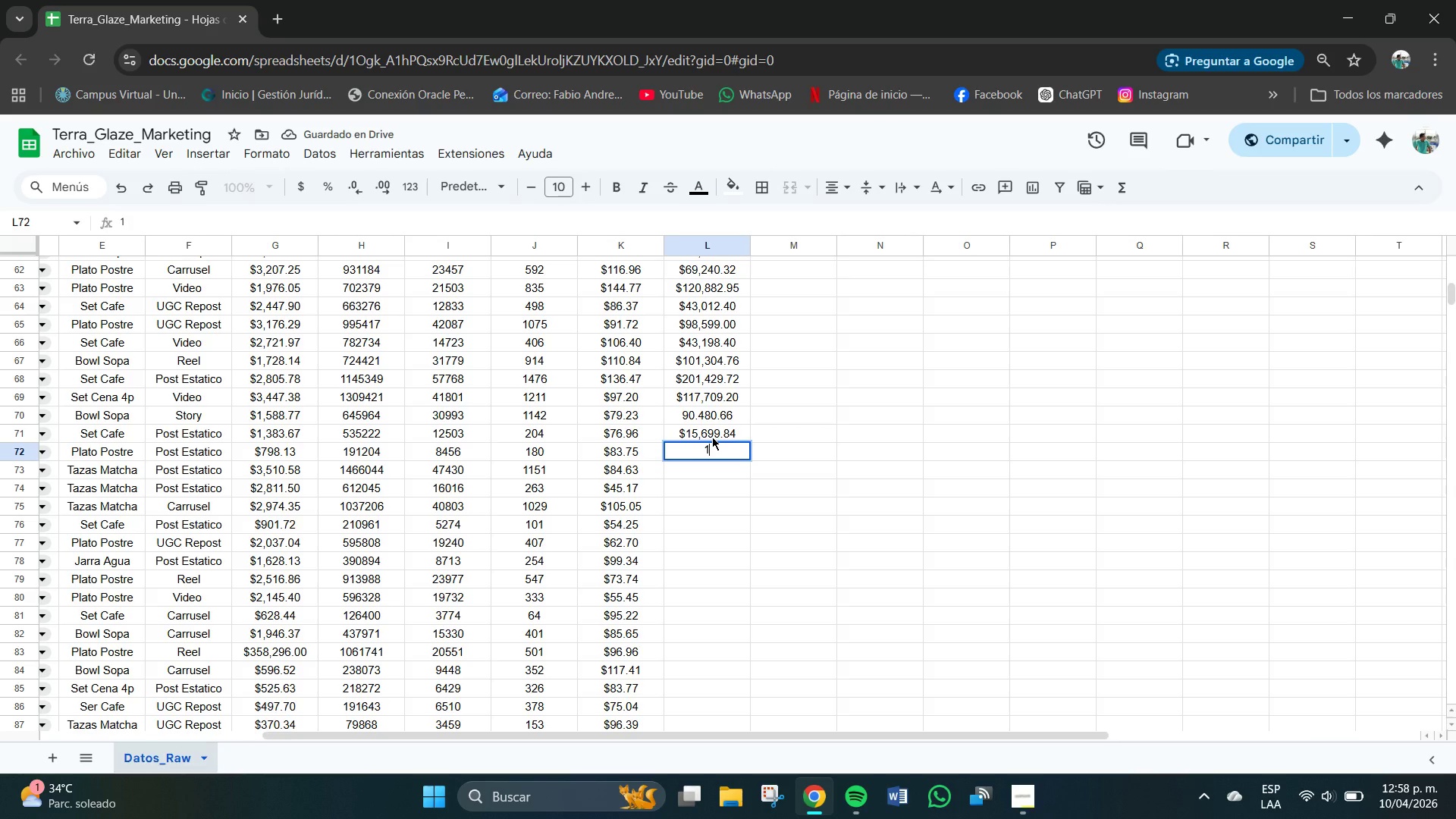 
key(Numpad5)
 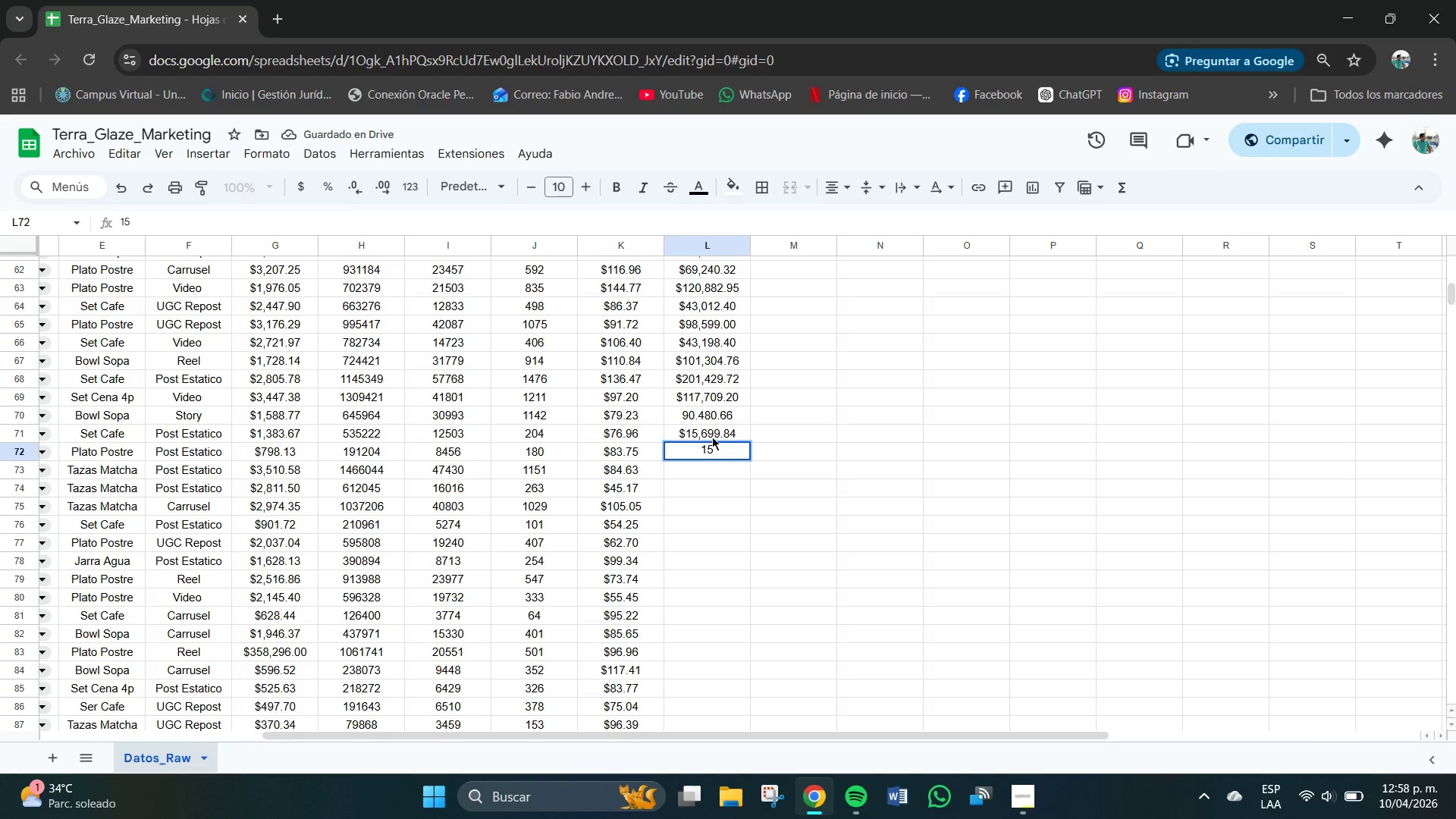 
key(Numpad0)
 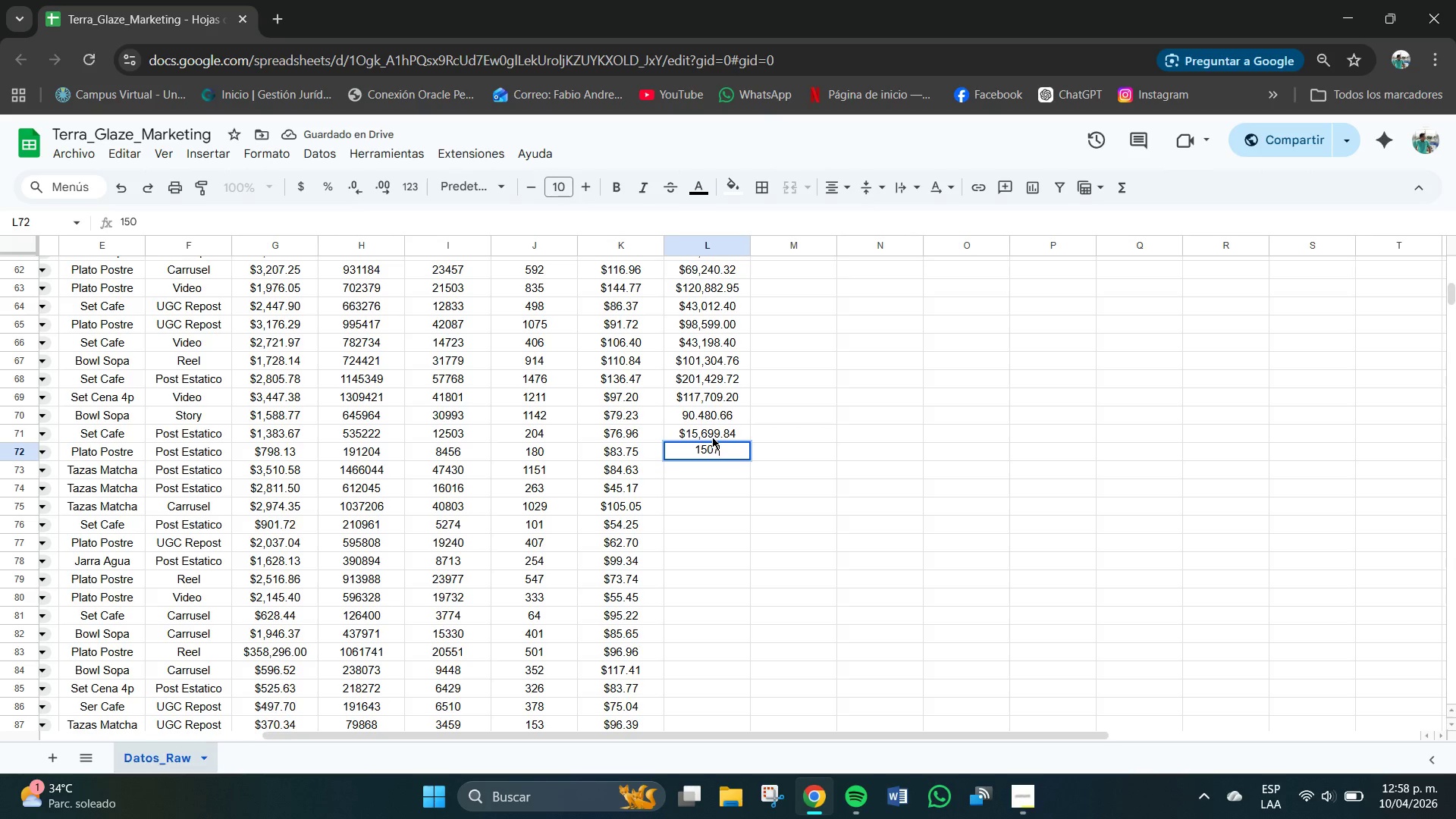 
key(Numpad7)
 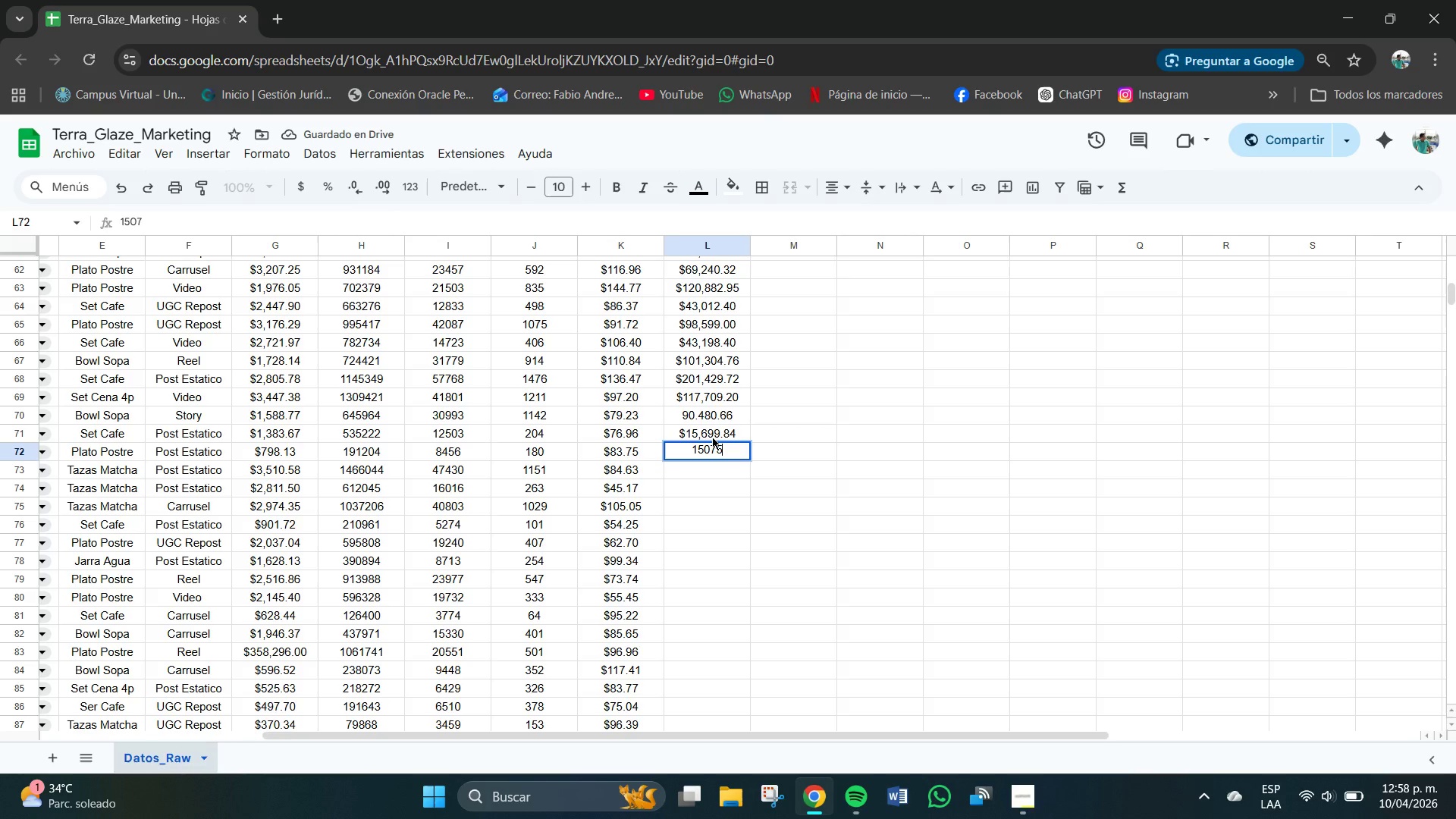 
key(Numpad5)
 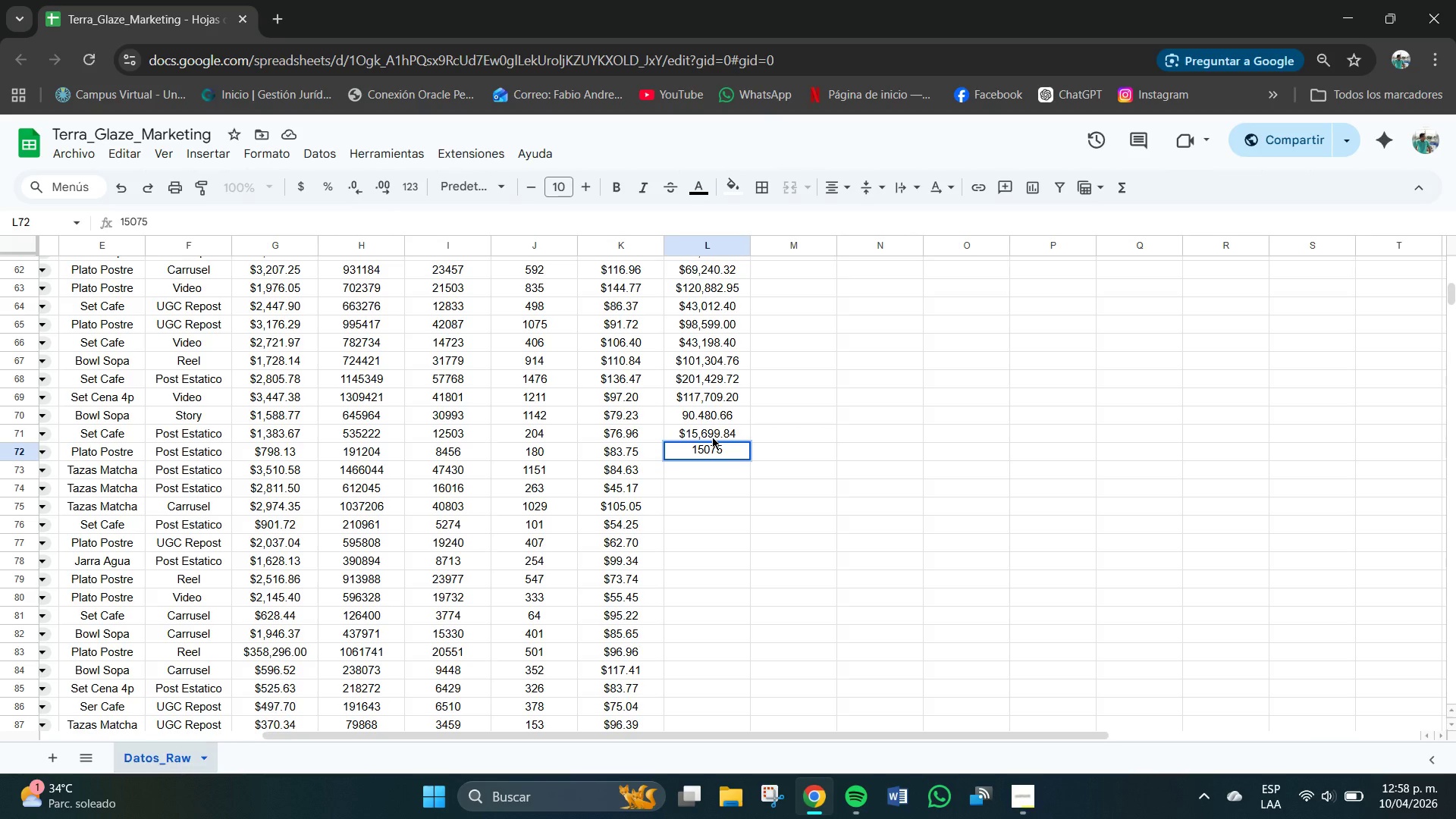 
key(NumpadDecimal)
 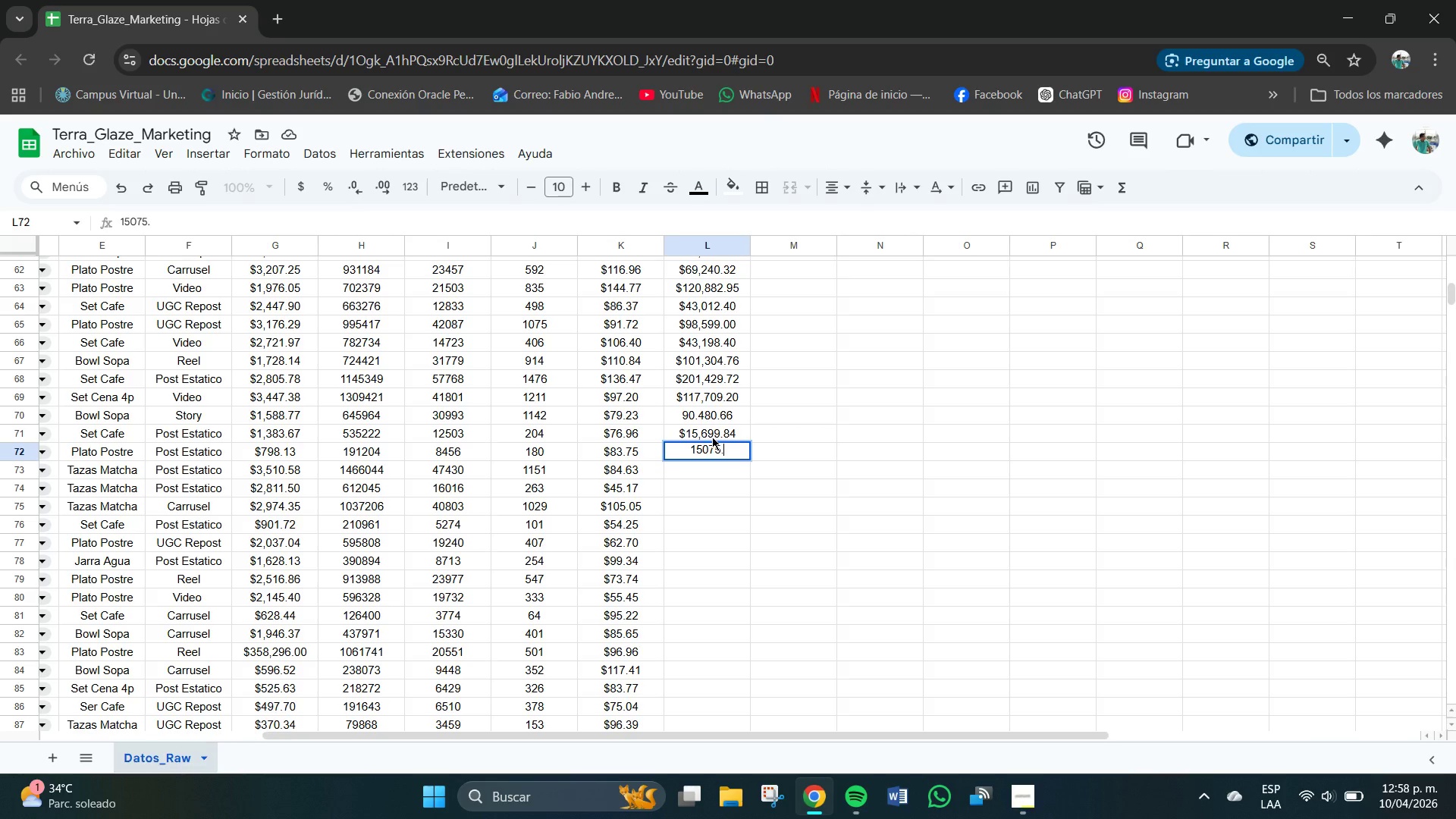 
key(Numpad0)
 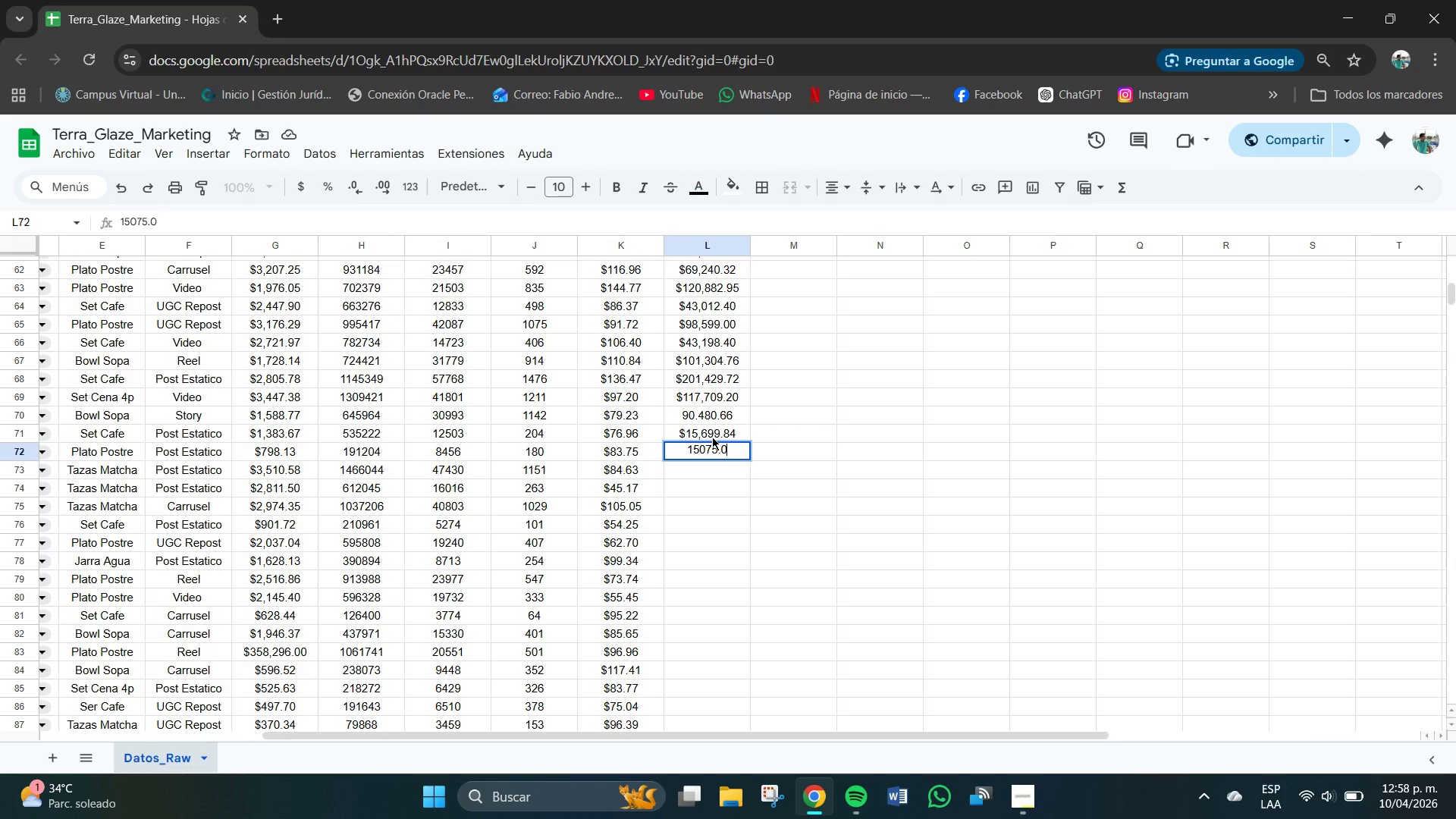 
key(Numpad0)
 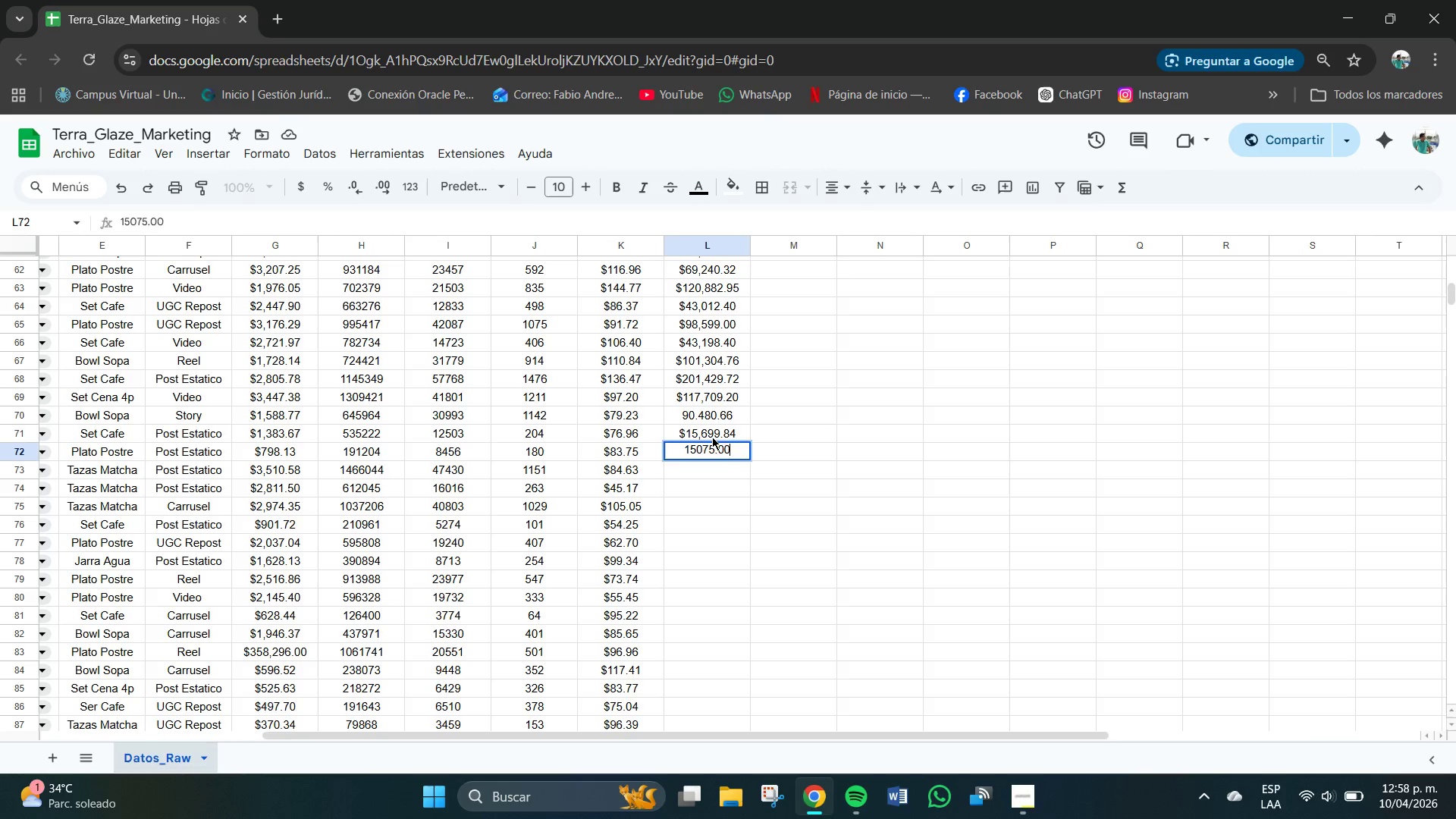 
key(NumpadEnter)
 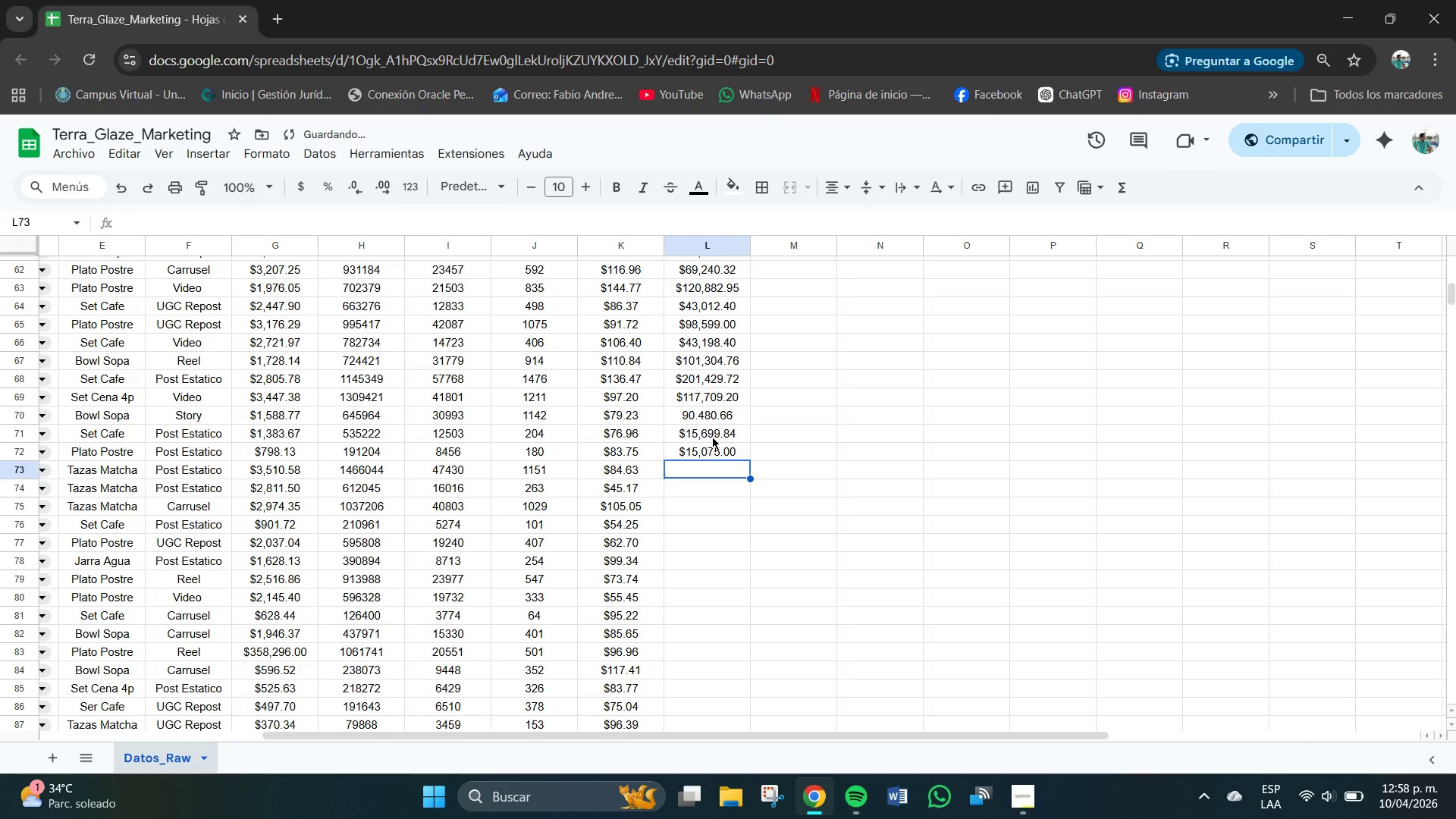 
key(Numpad9)
 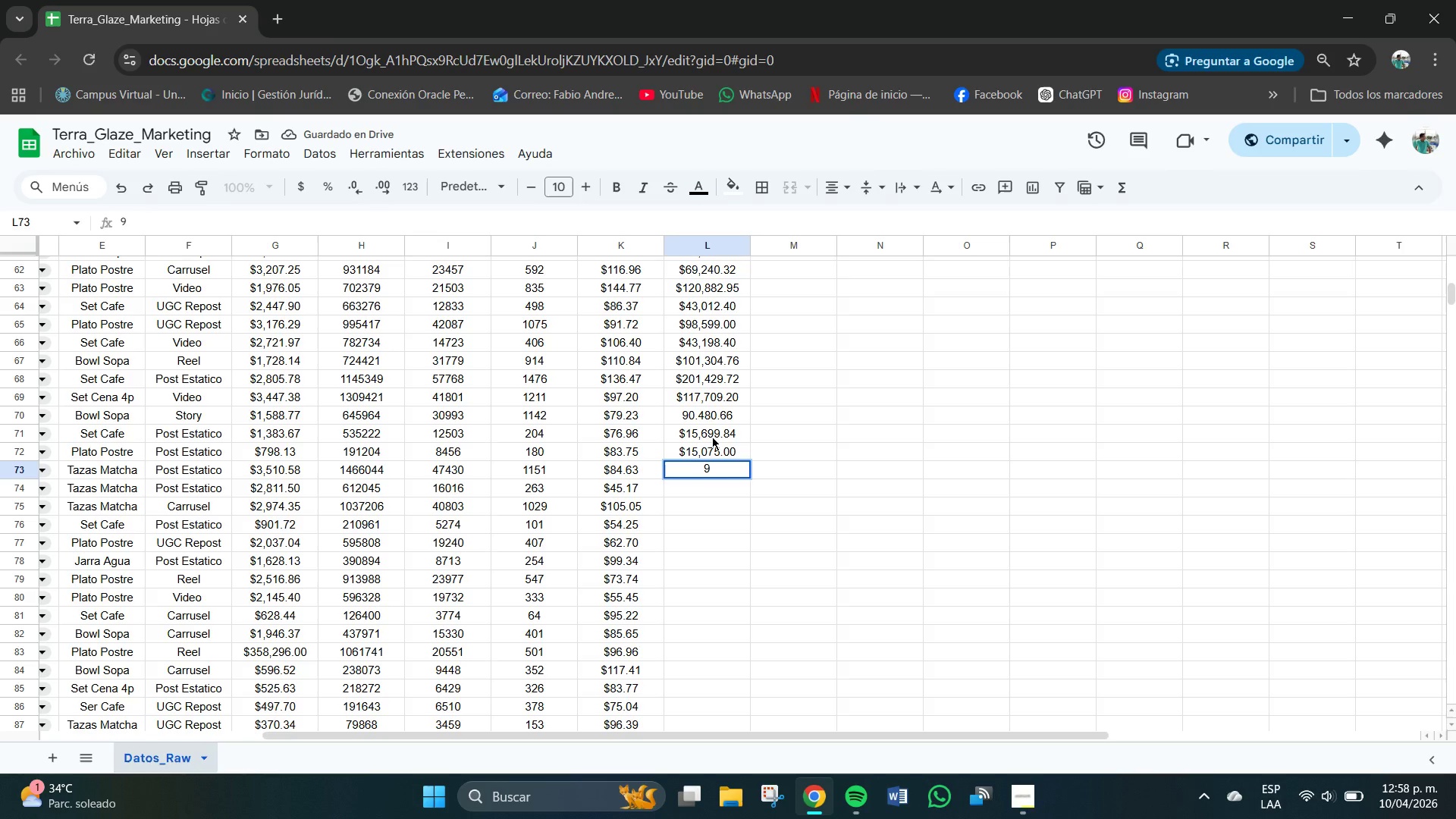 
key(Numpad7)
 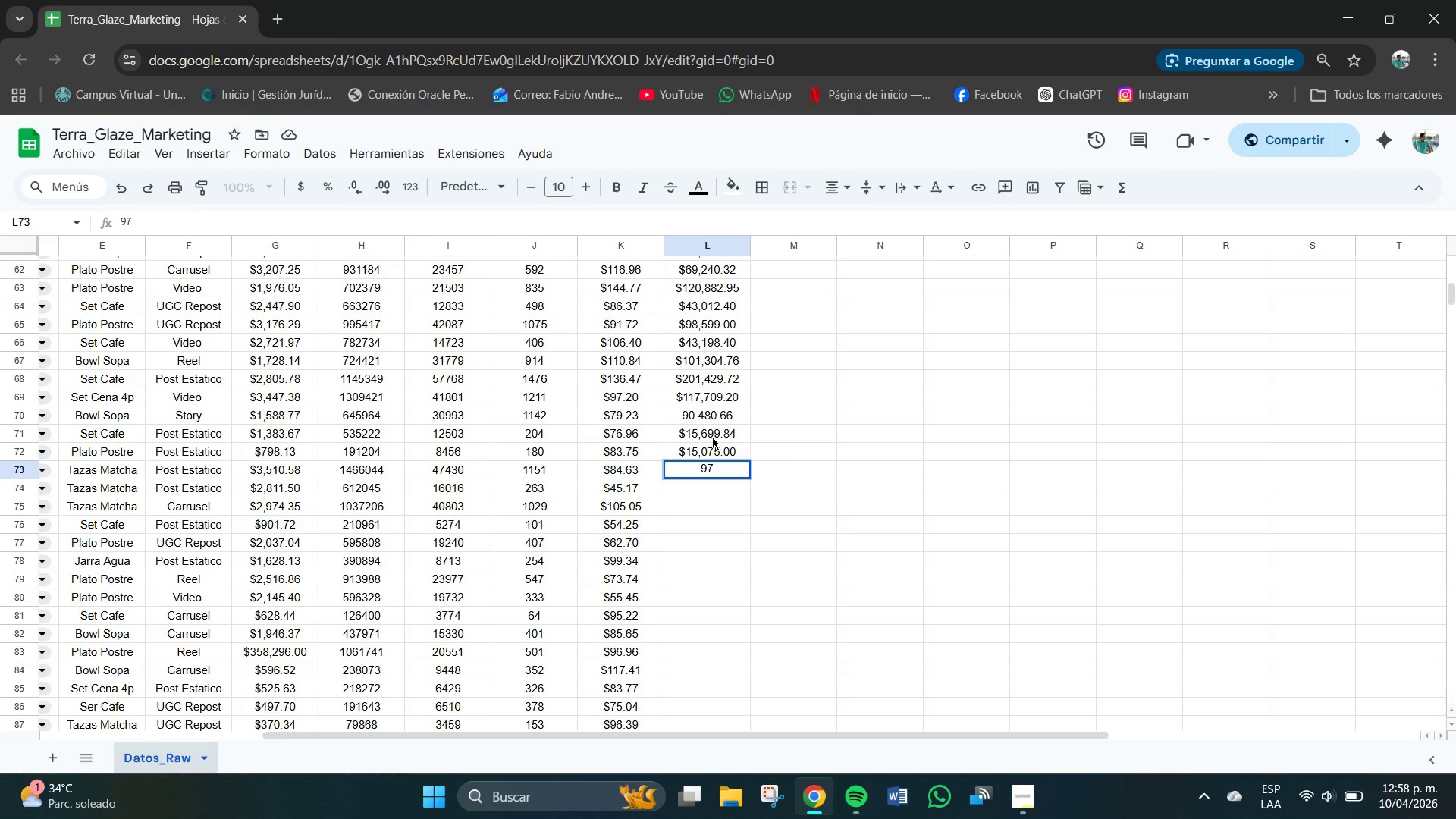 
key(NumpadDecimal)
 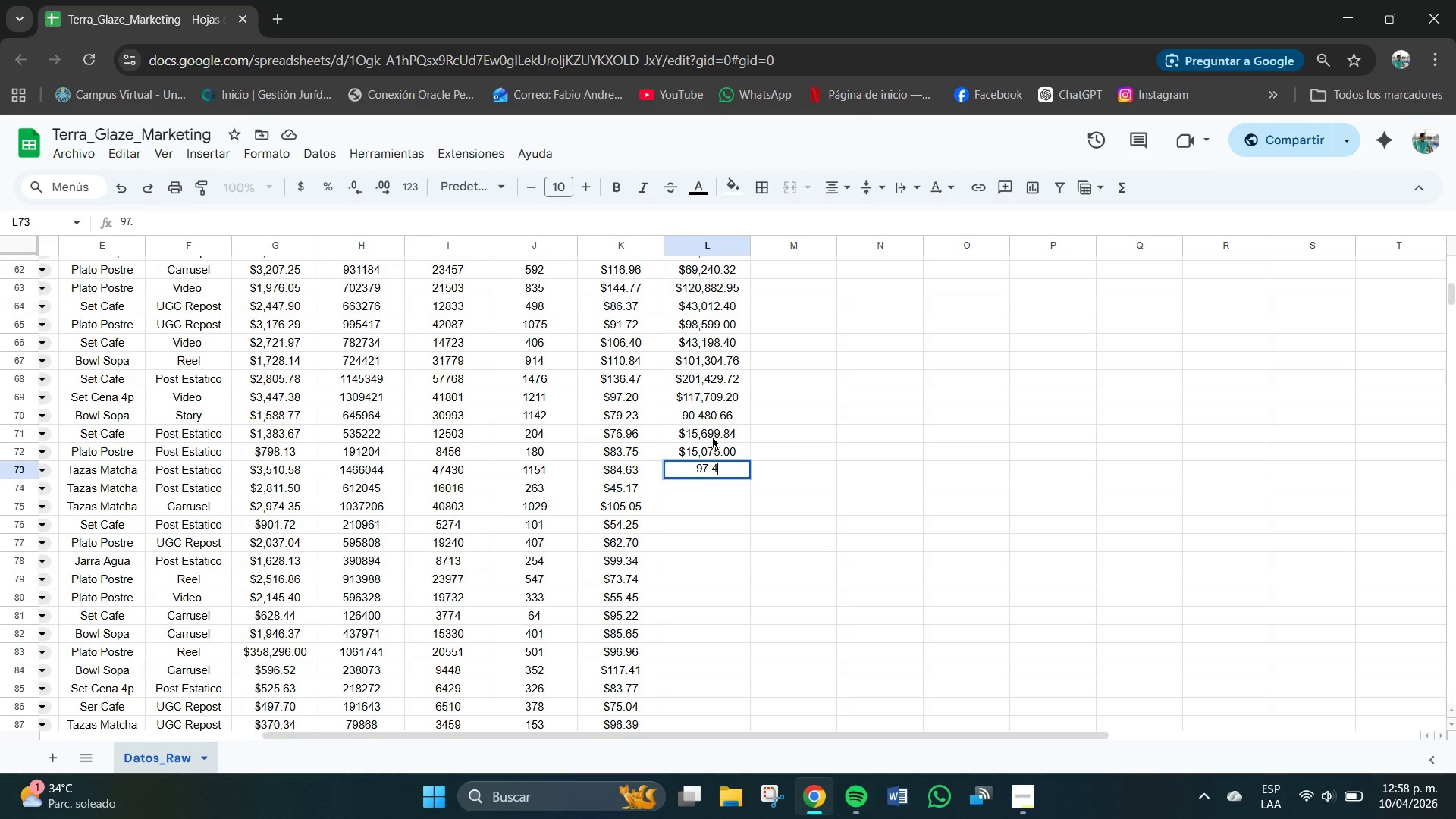 
key(Numpad4)
 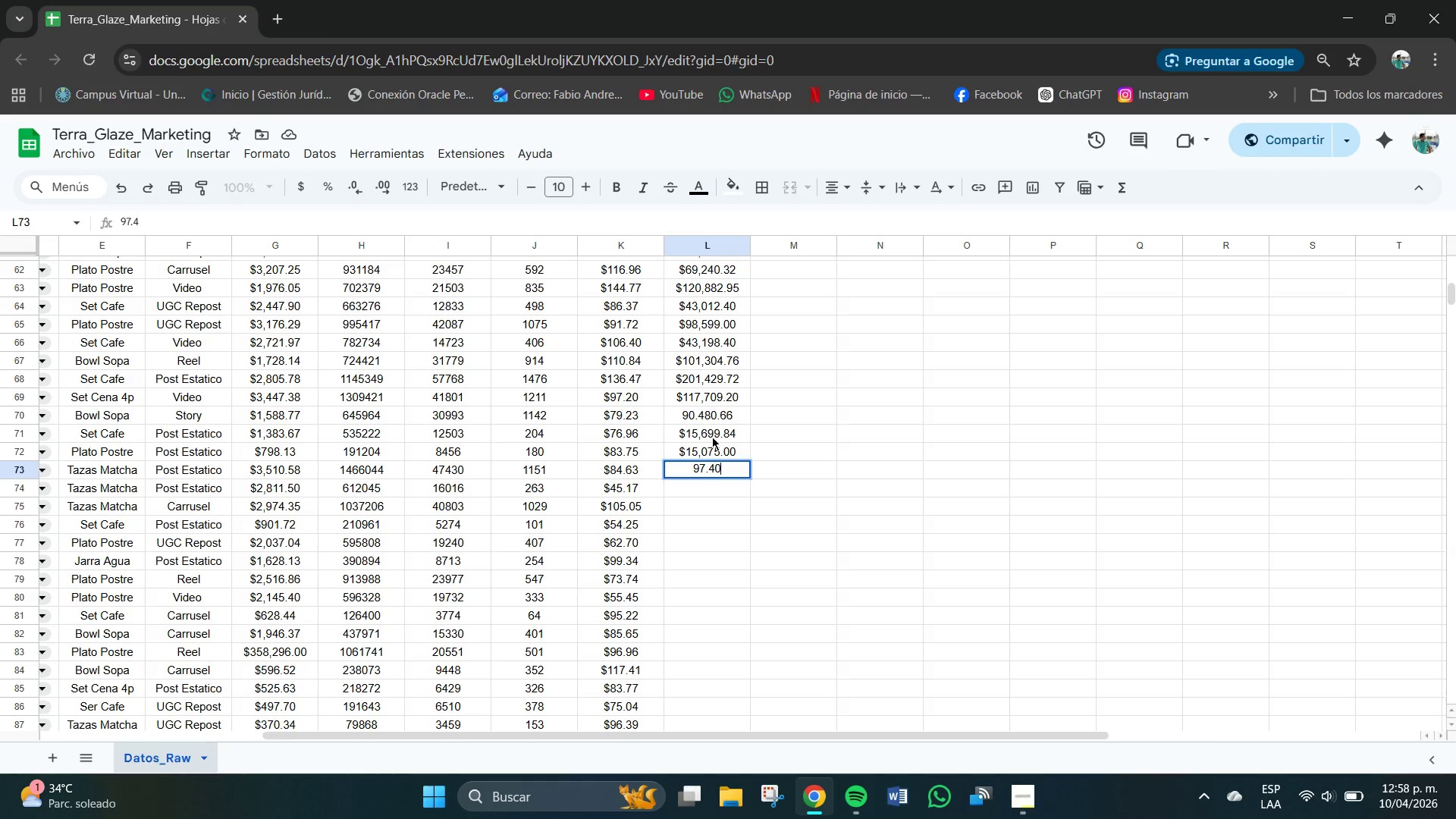 
key(Numpad0)
 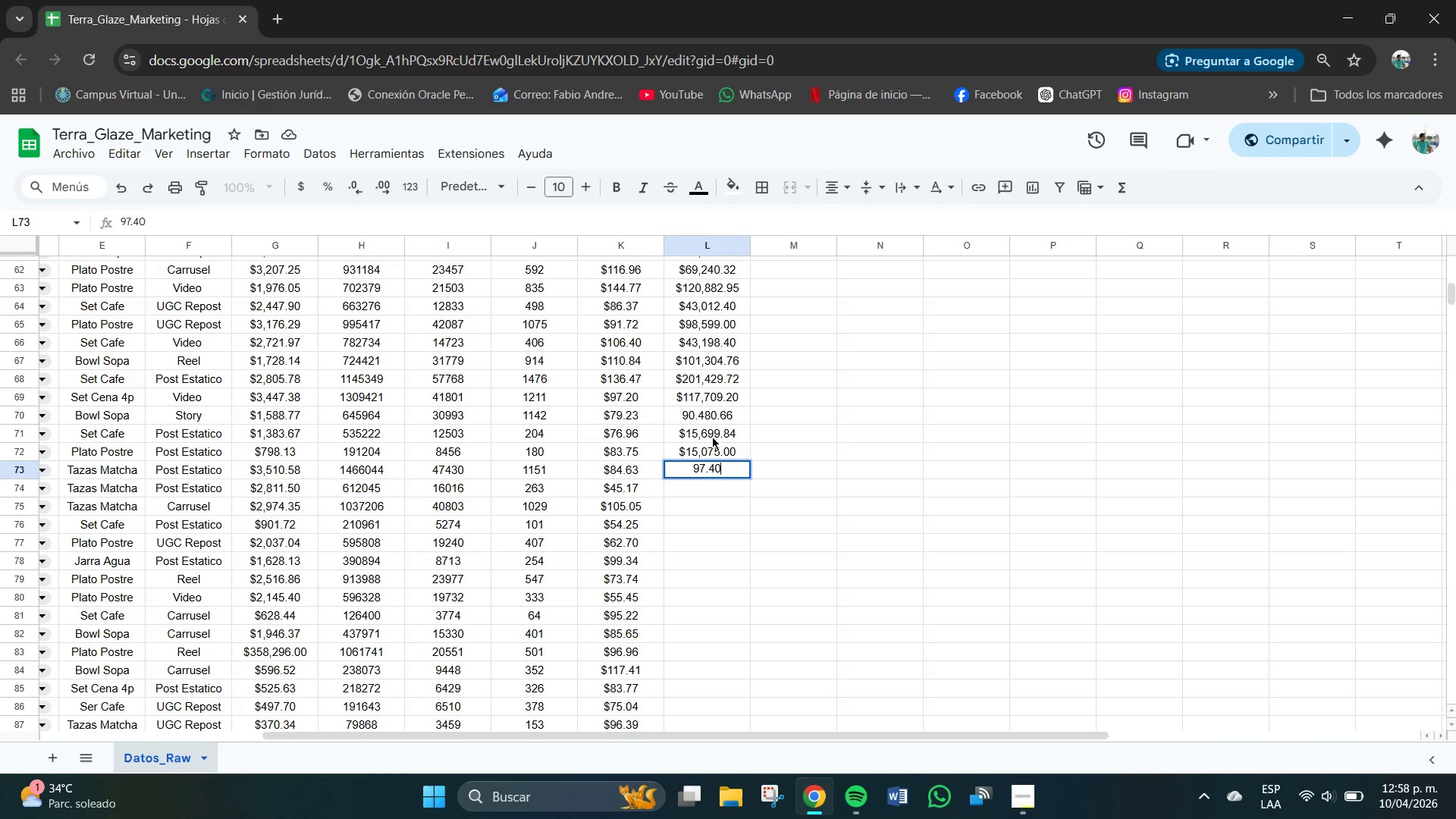 
key(Numpad9)
 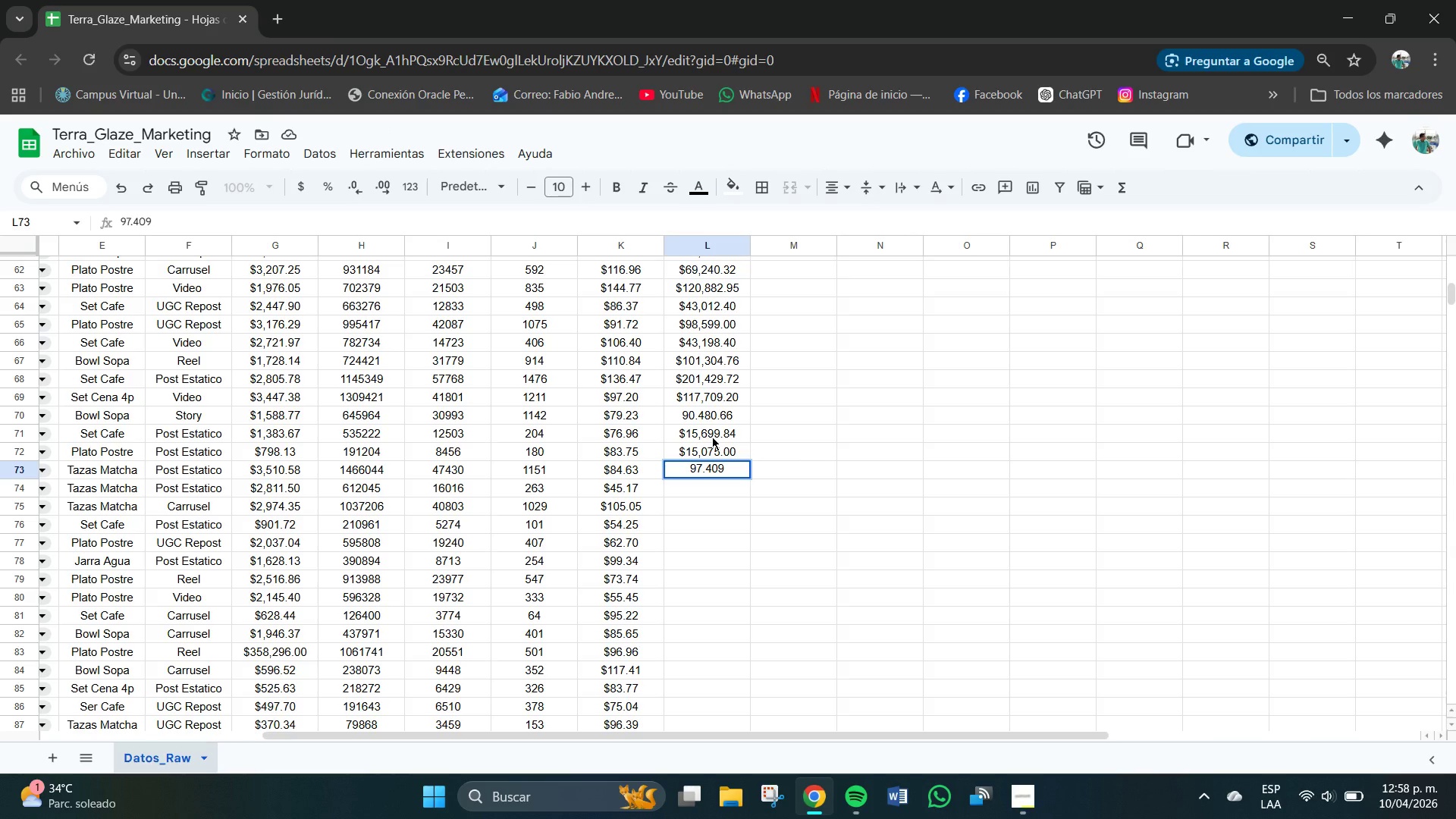 
key(Backspace)
 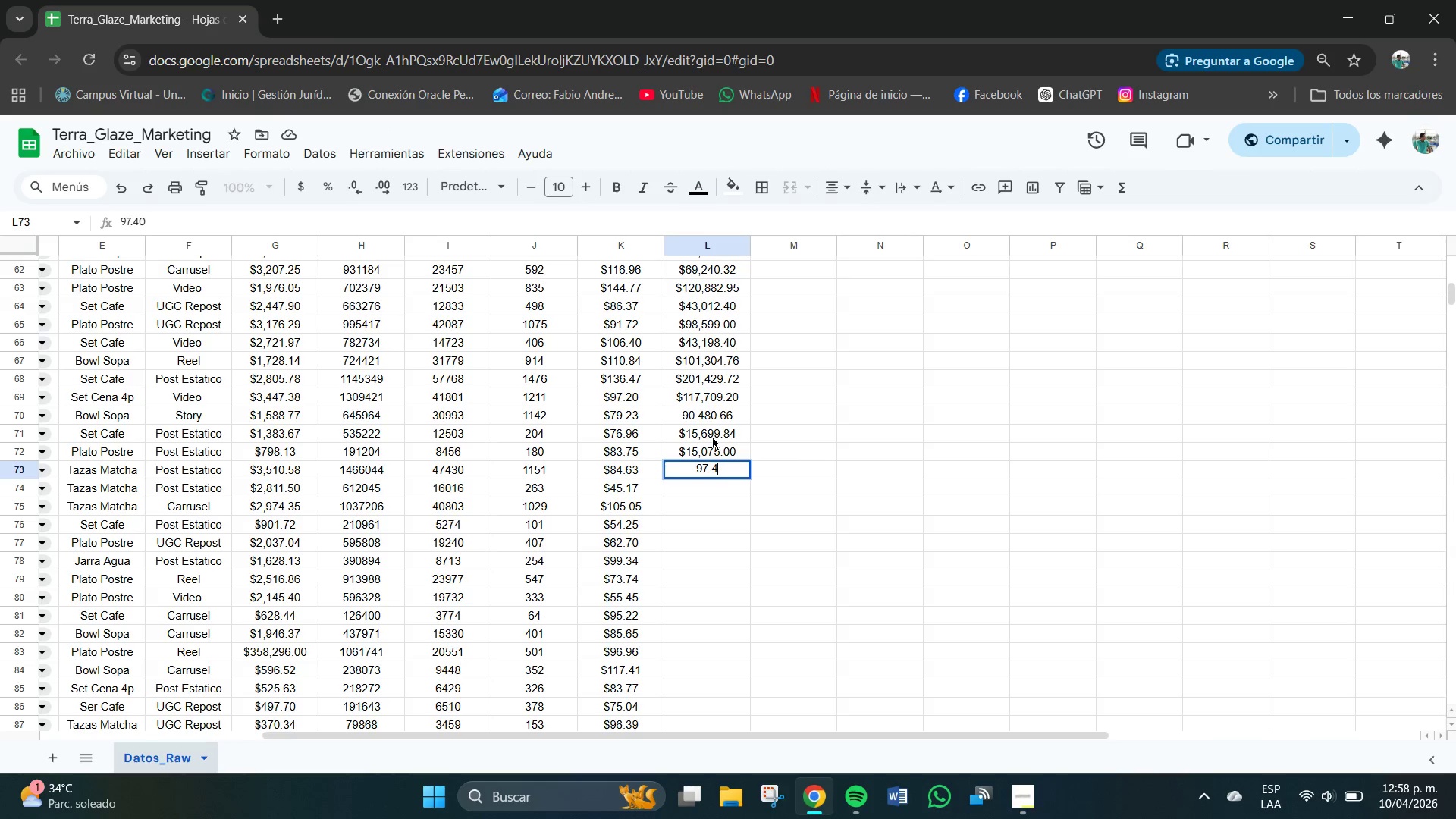 
key(Backspace)
 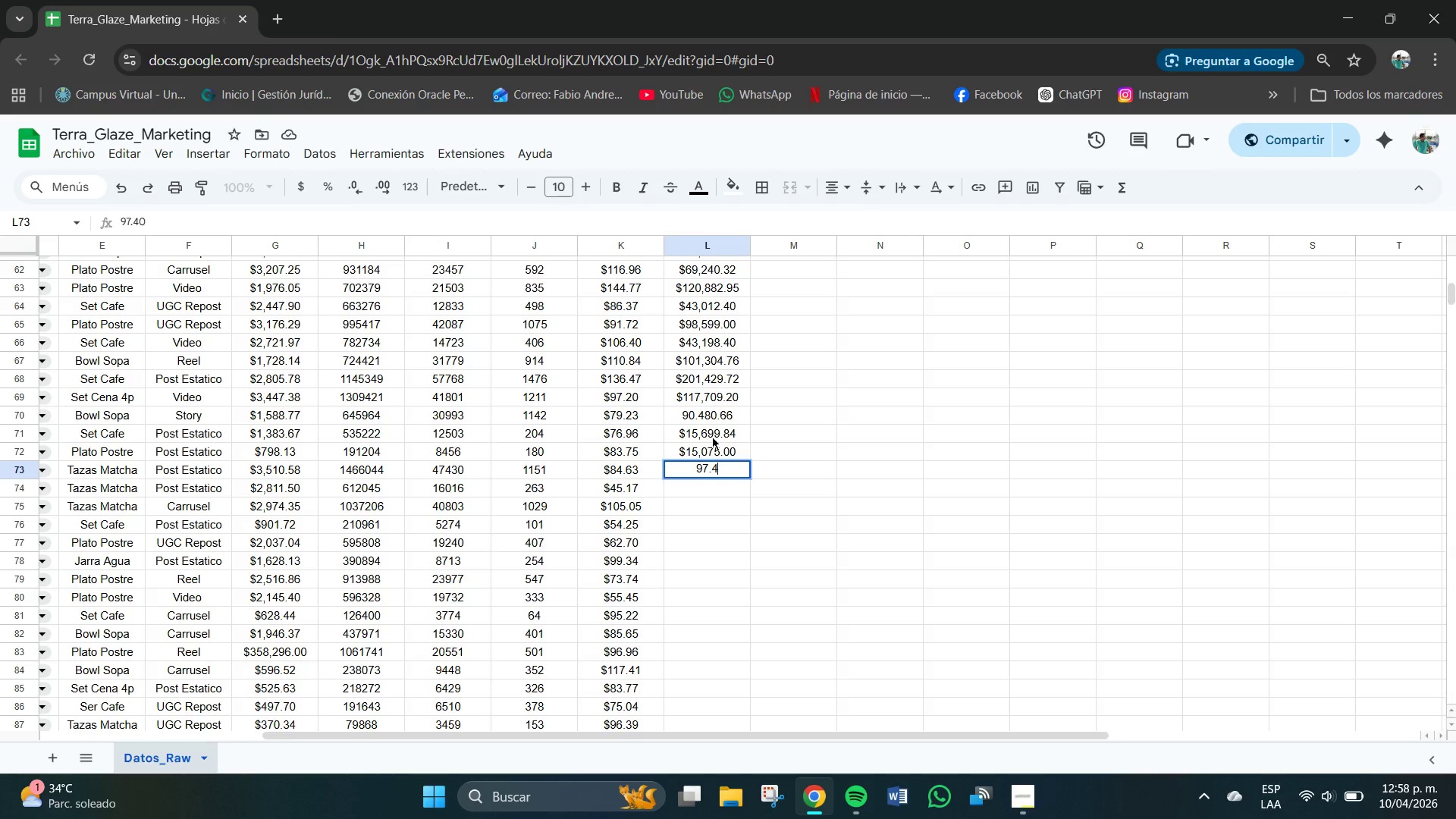 
key(Backspace)
 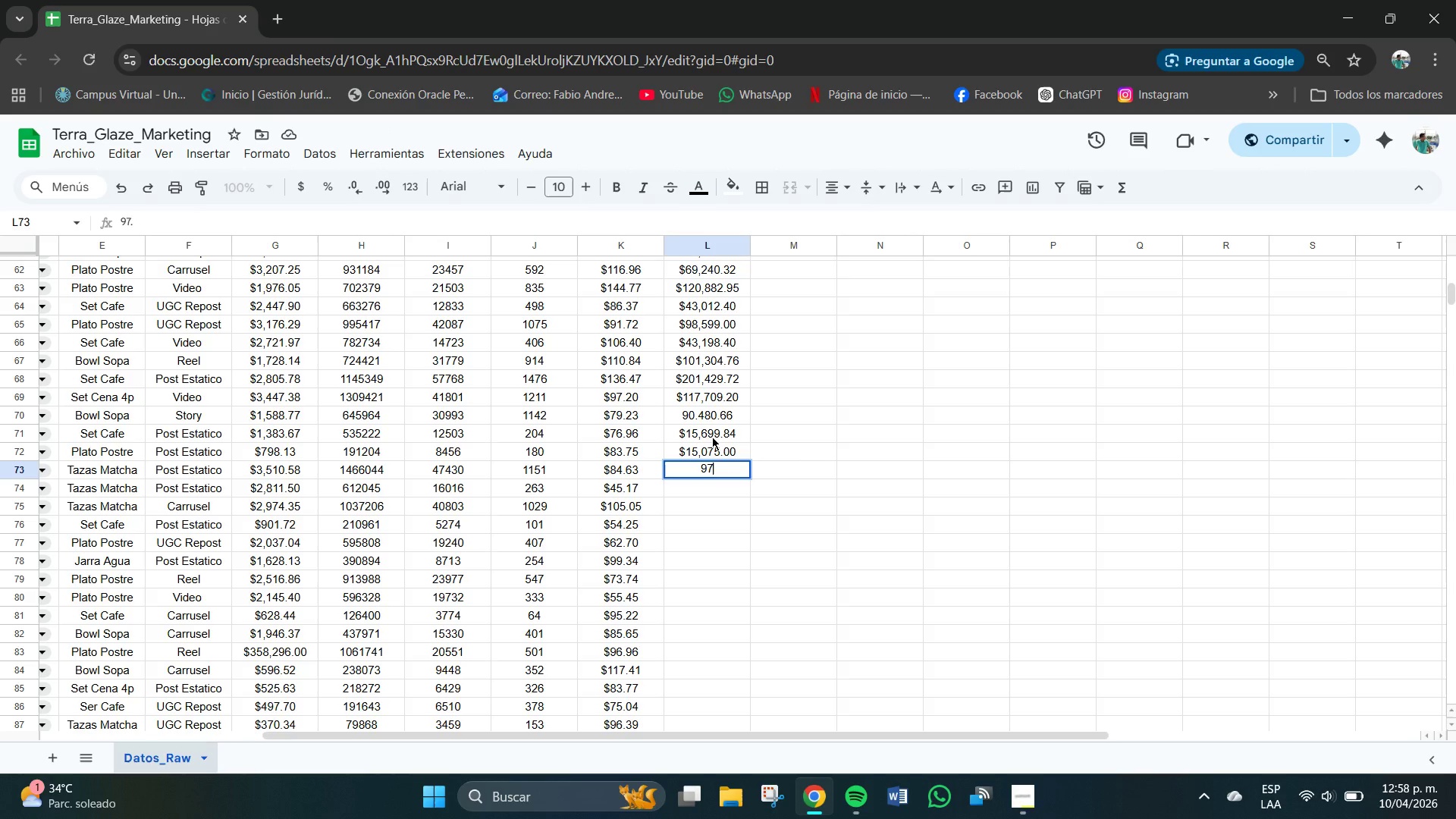 
key(Backspace)
 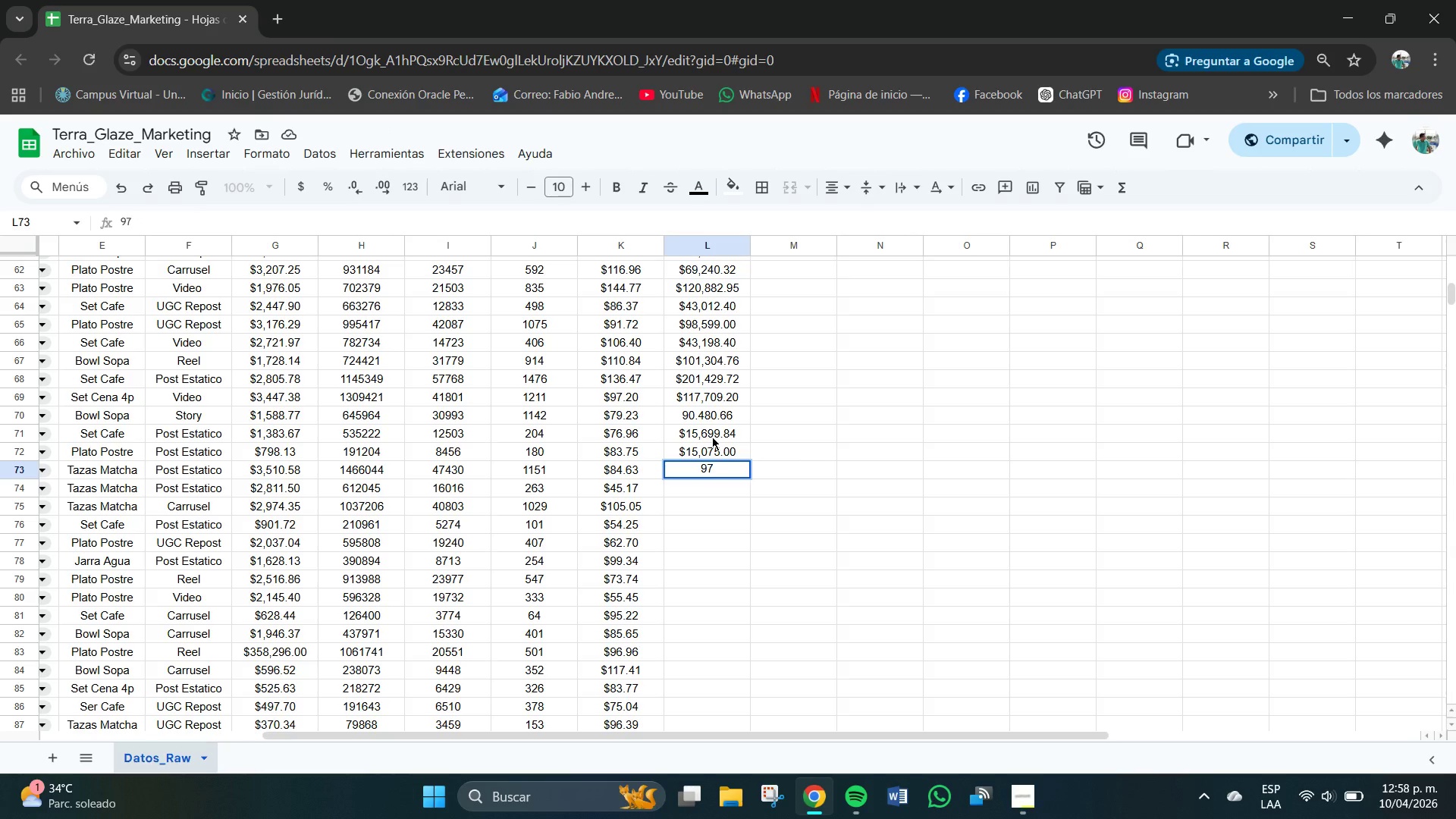 
key(Numpad4)
 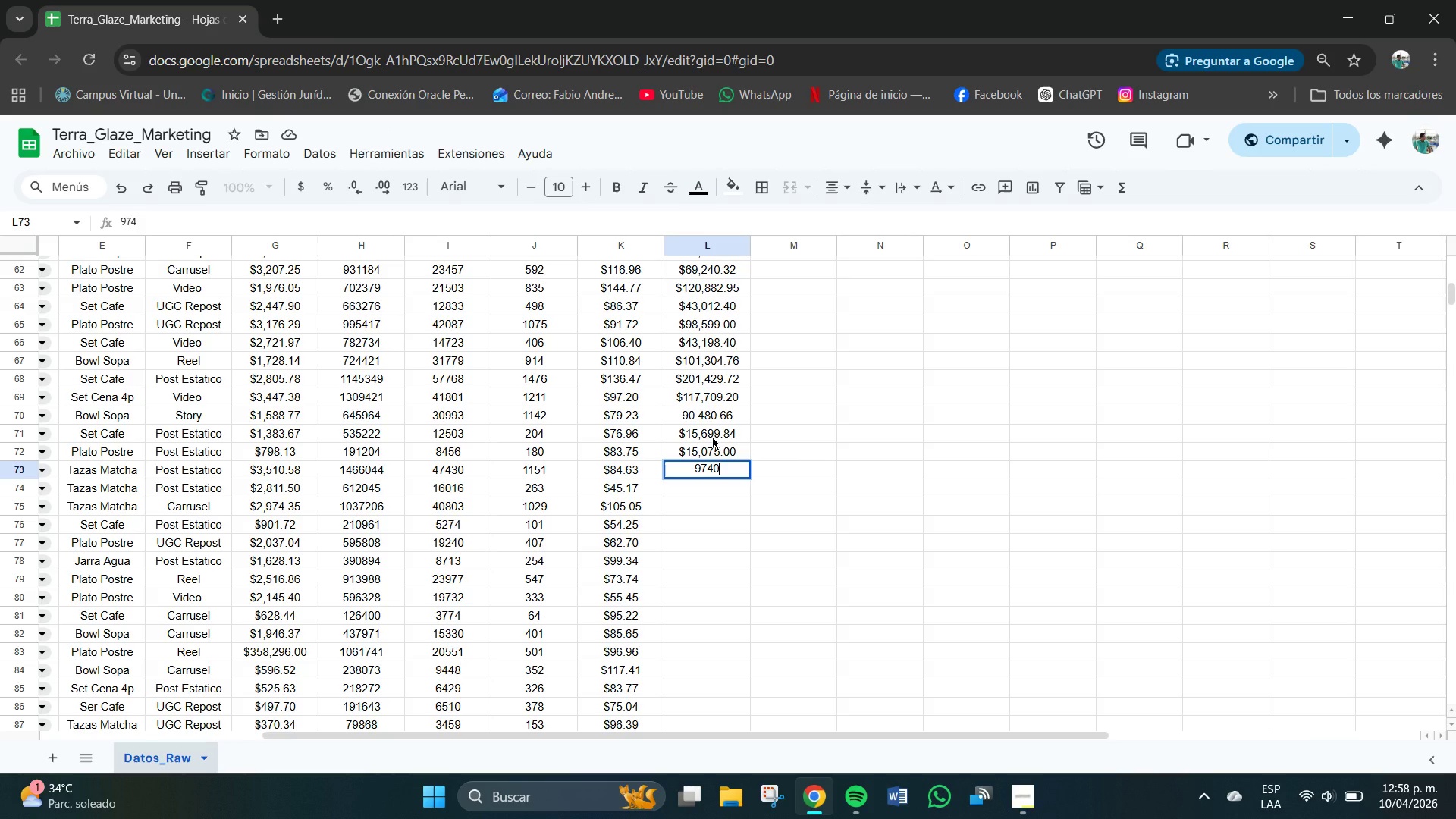 
key(Numpad0)
 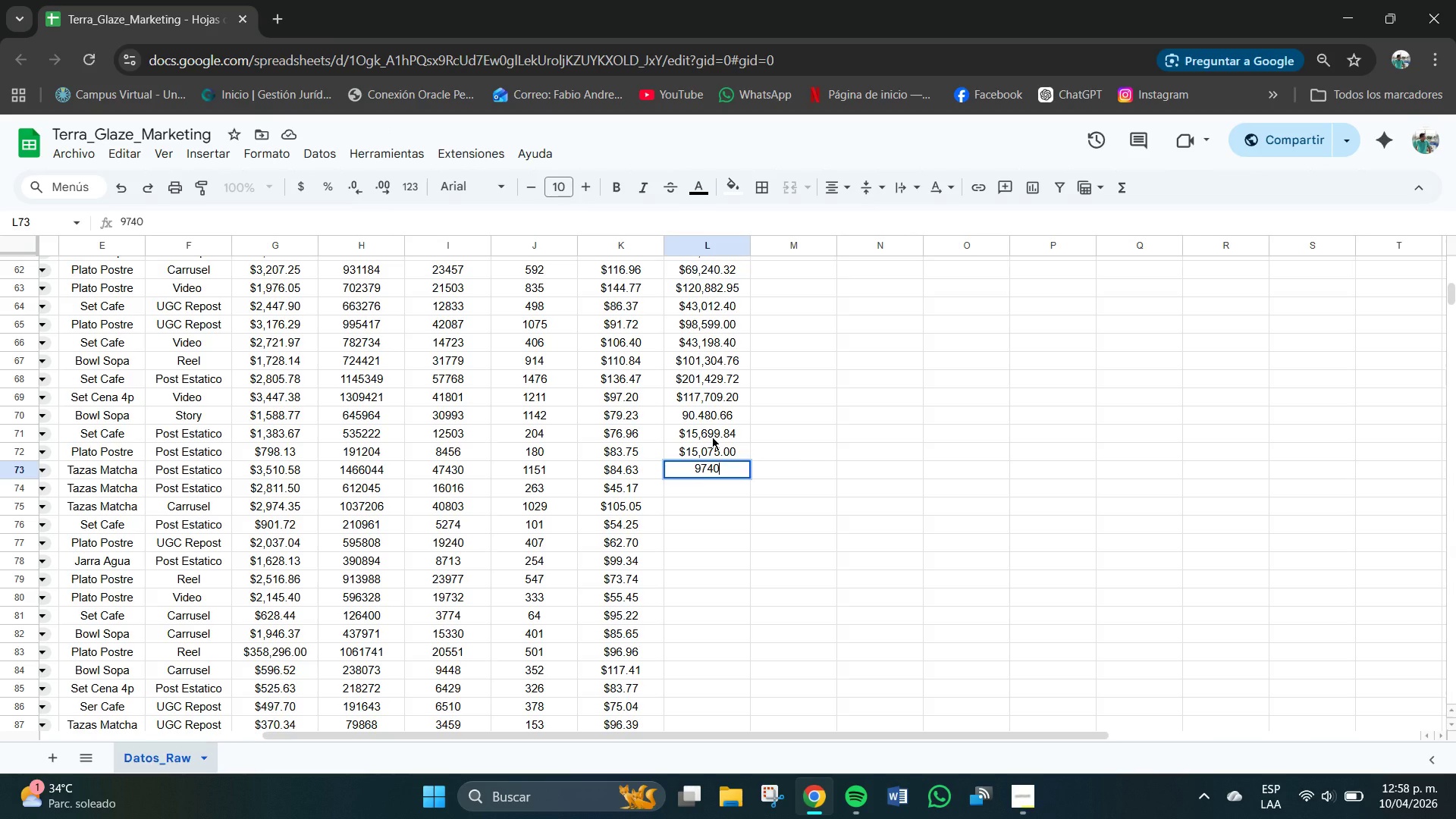 
key(Numpad9)
 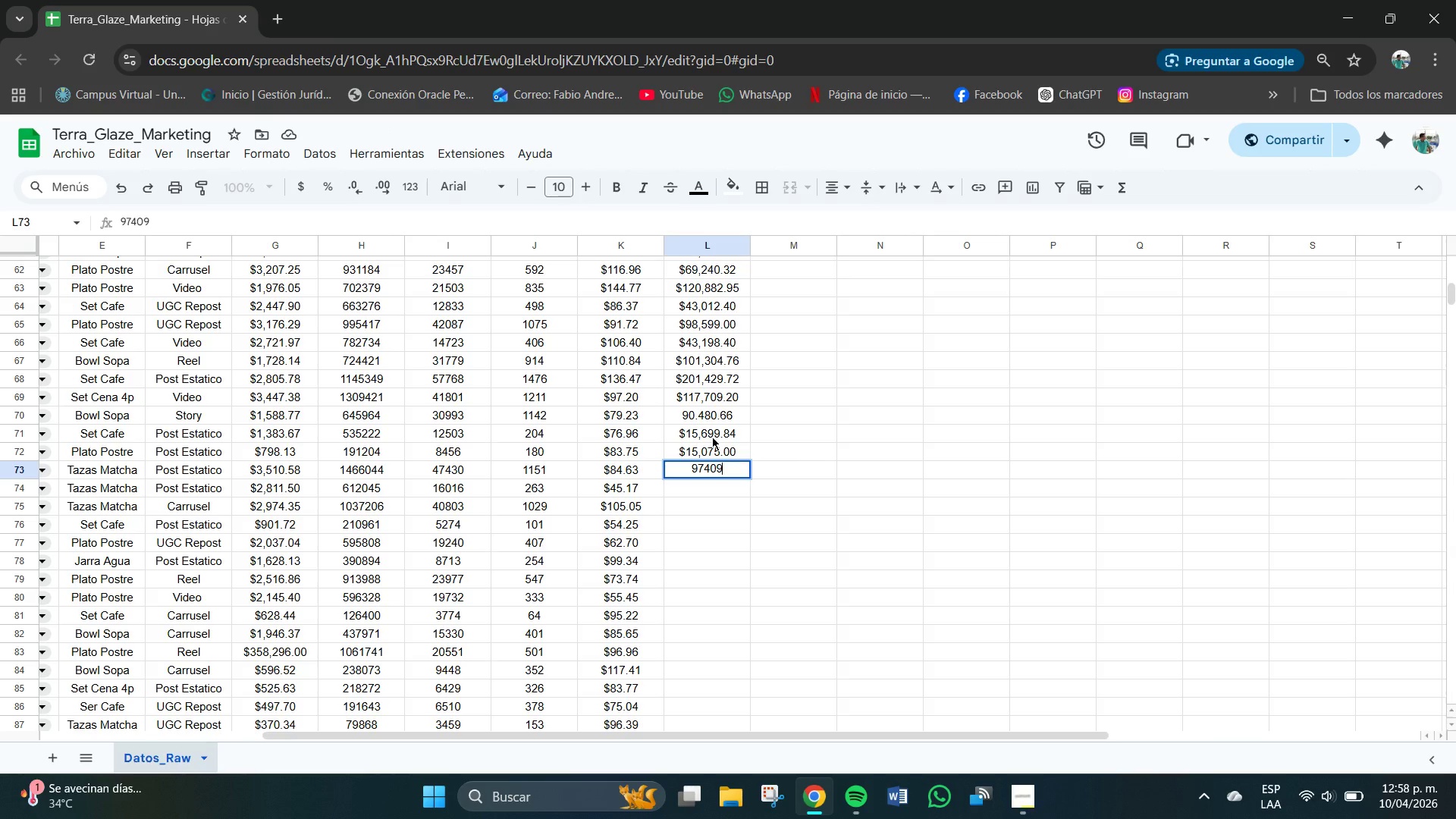 
key(NumpadDecimal)
 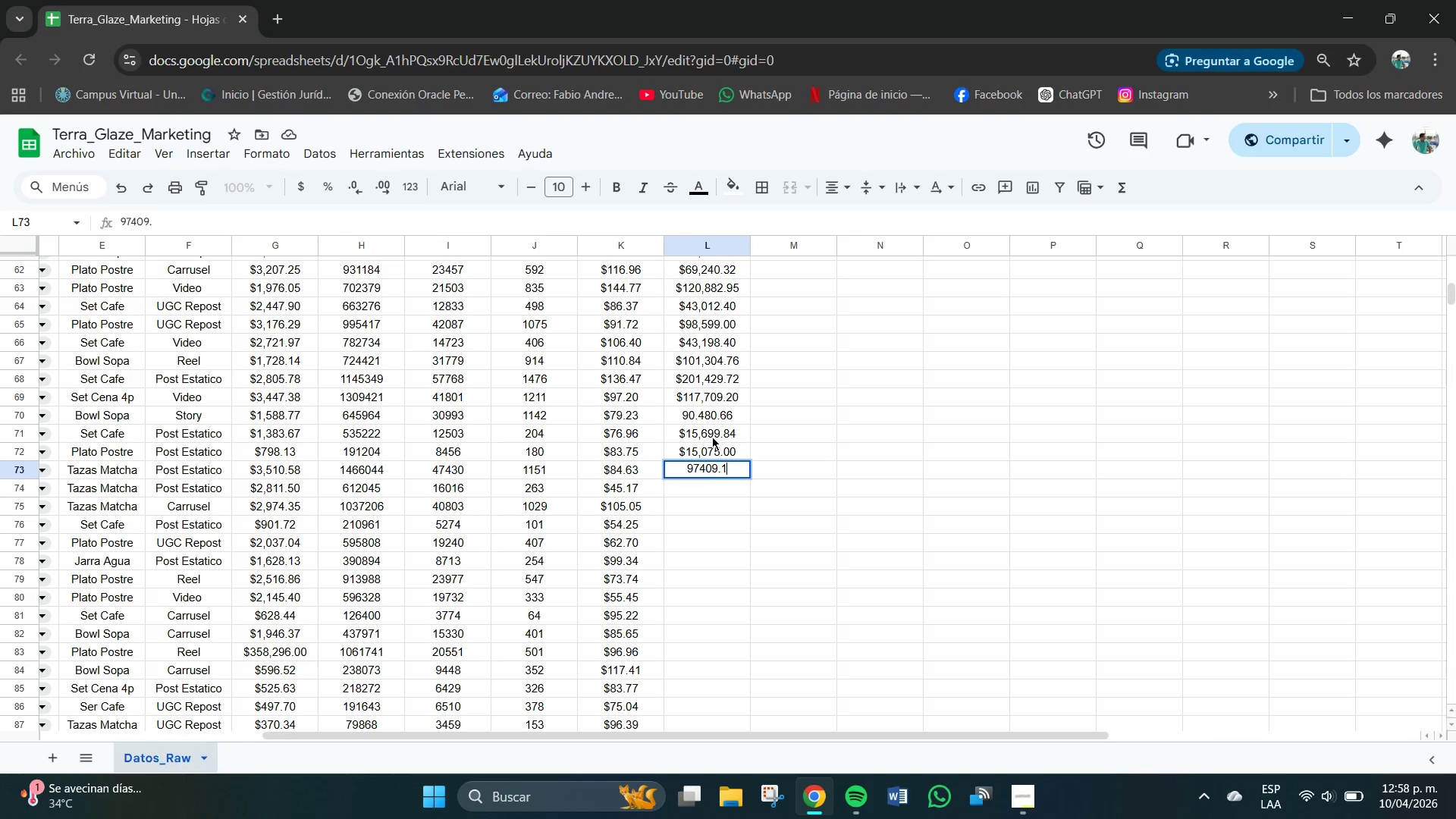 
key(Numpad1)
 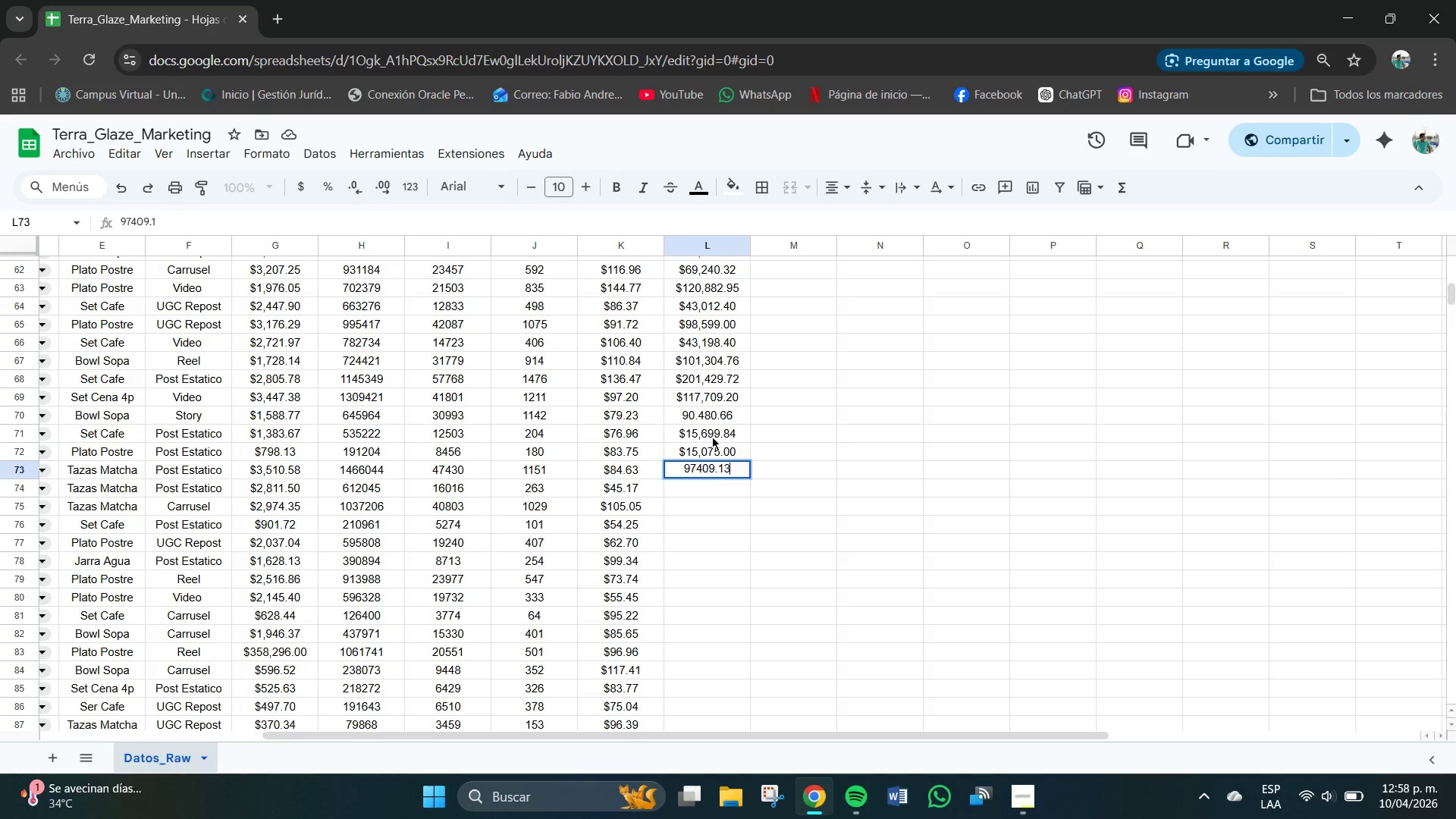 
key(Numpad3)
 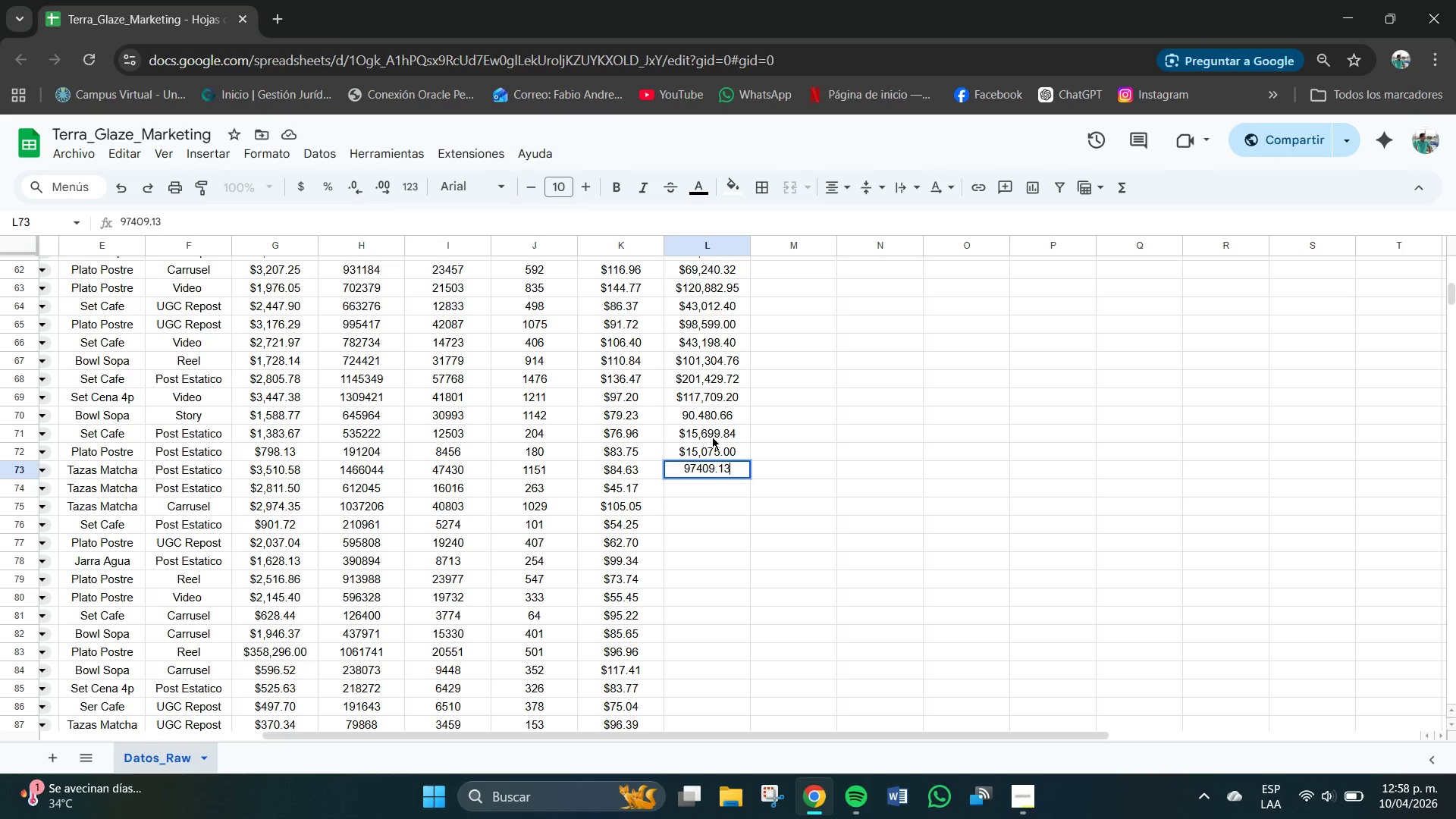 
key(NumpadEnter)
 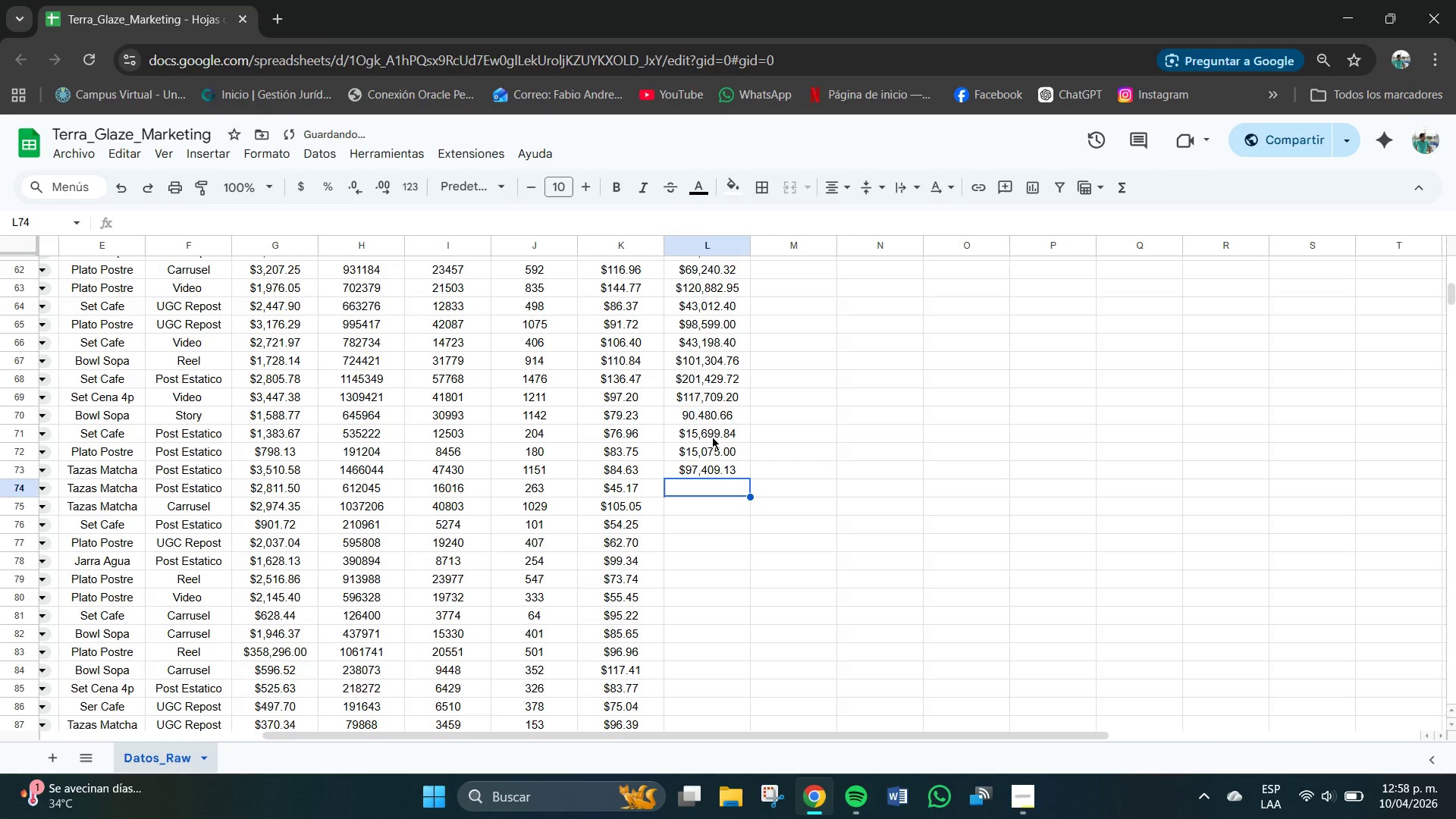 
key(Numpad1)
 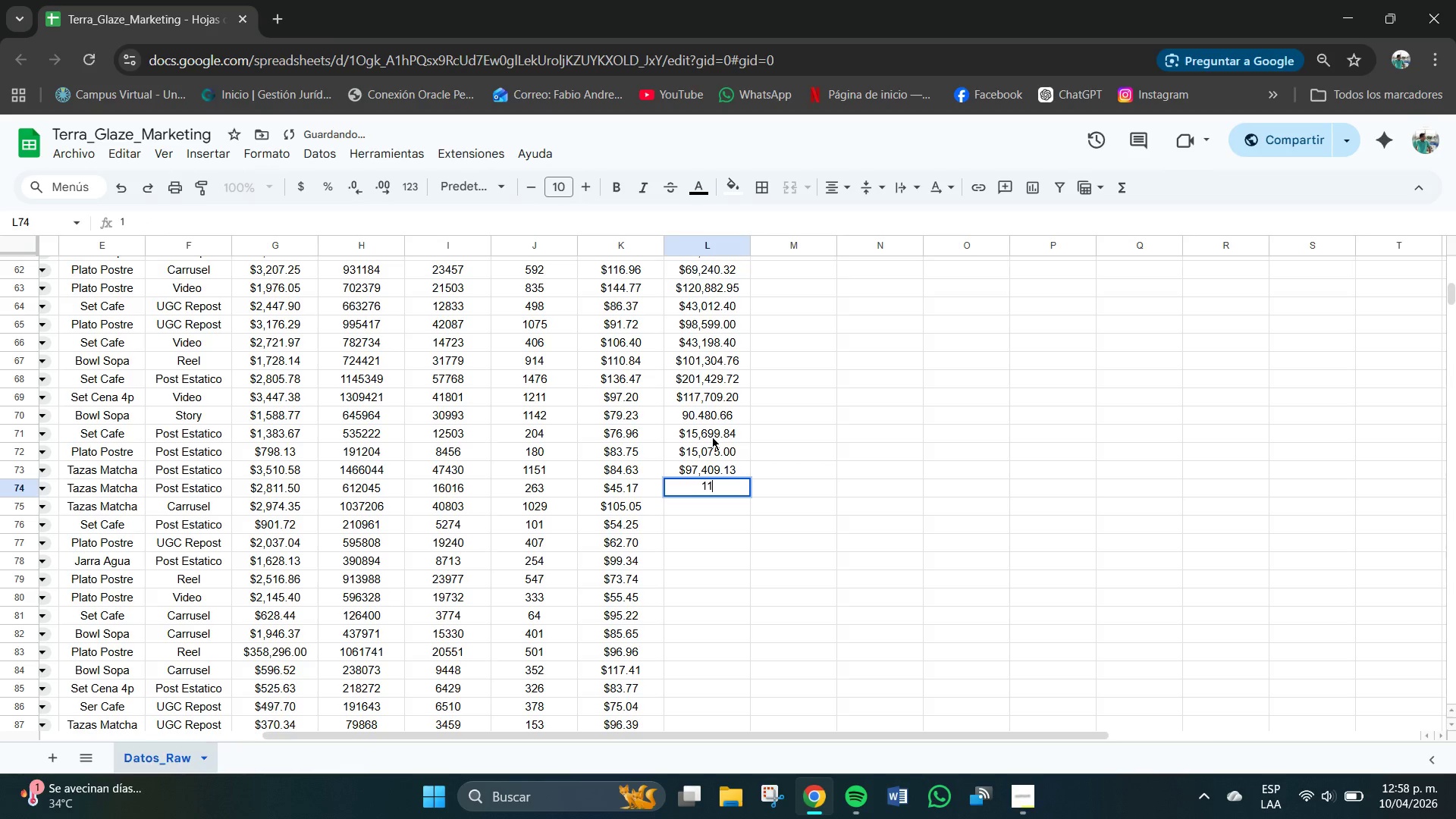 
key(Numpad1)
 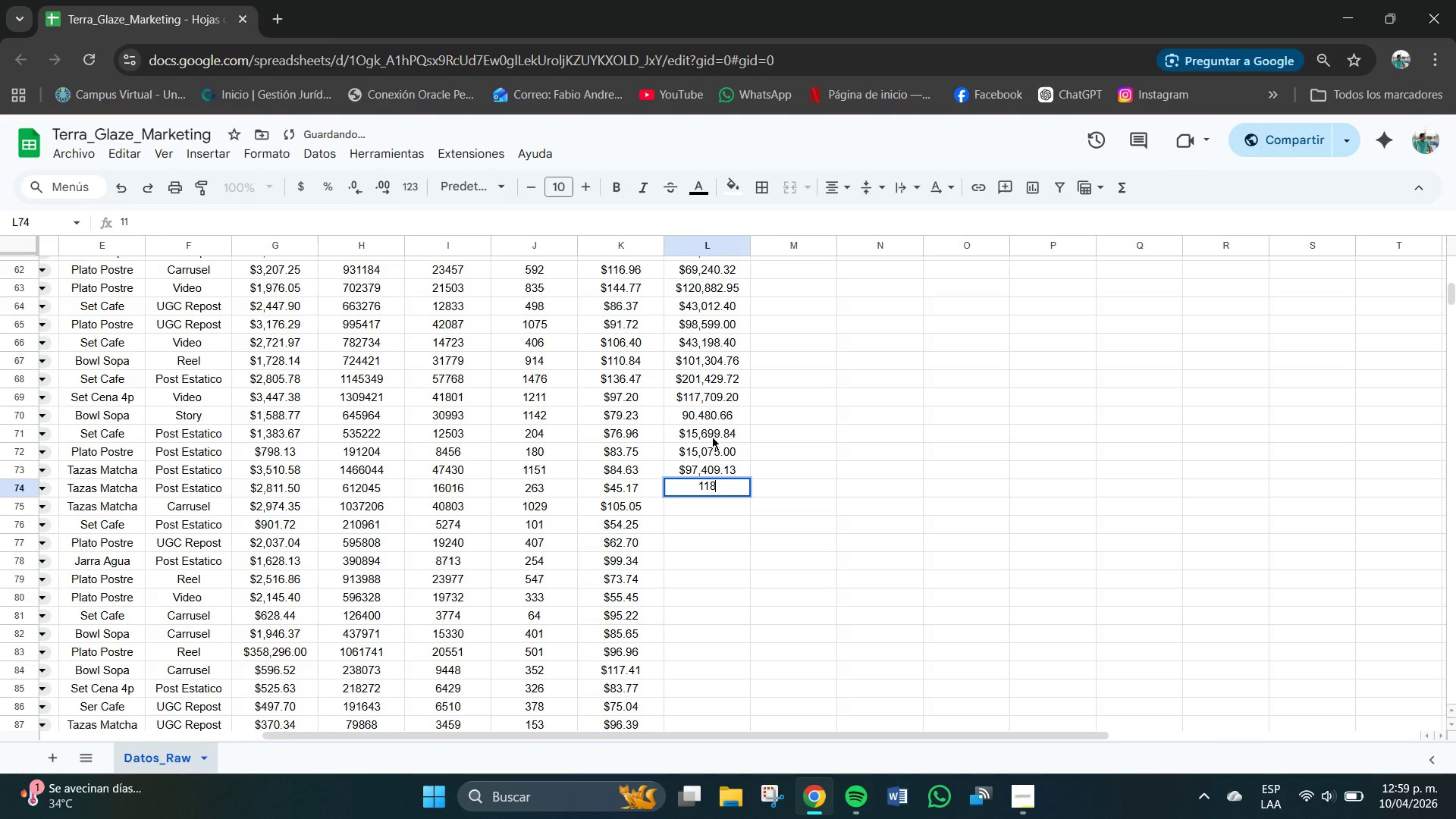 
key(Numpad8)
 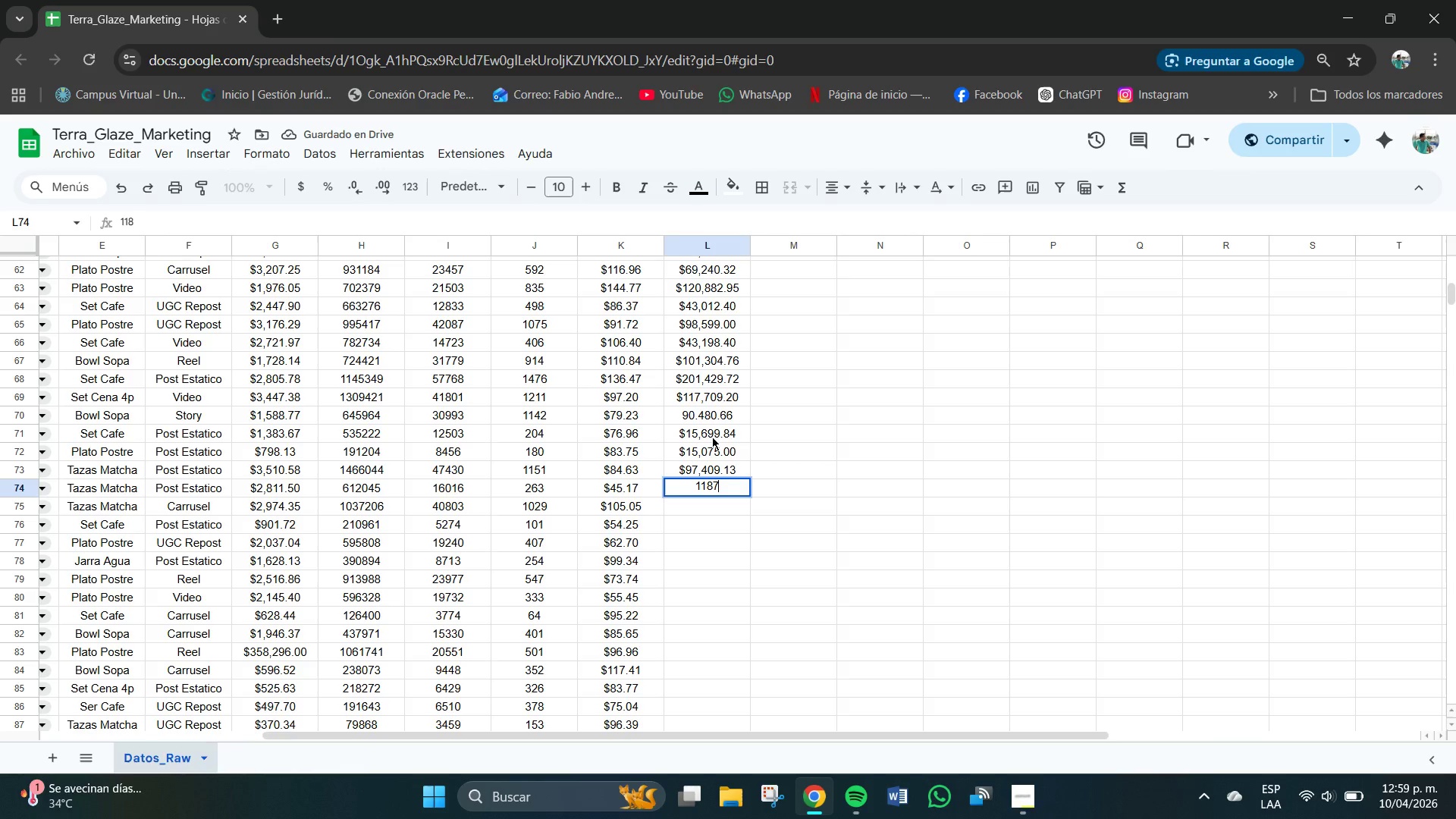 
key(Numpad7)
 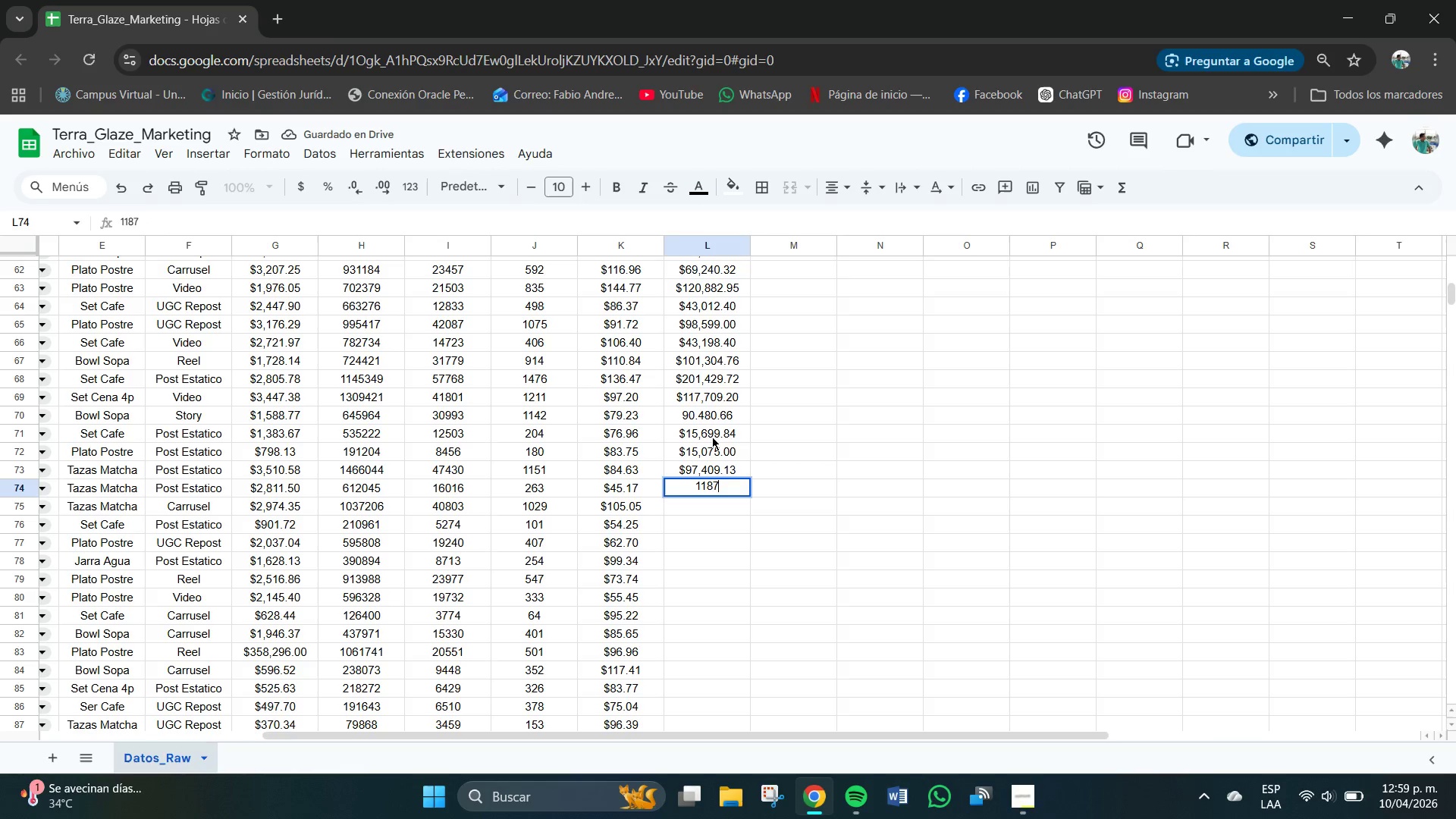 
key(Numpad9)
 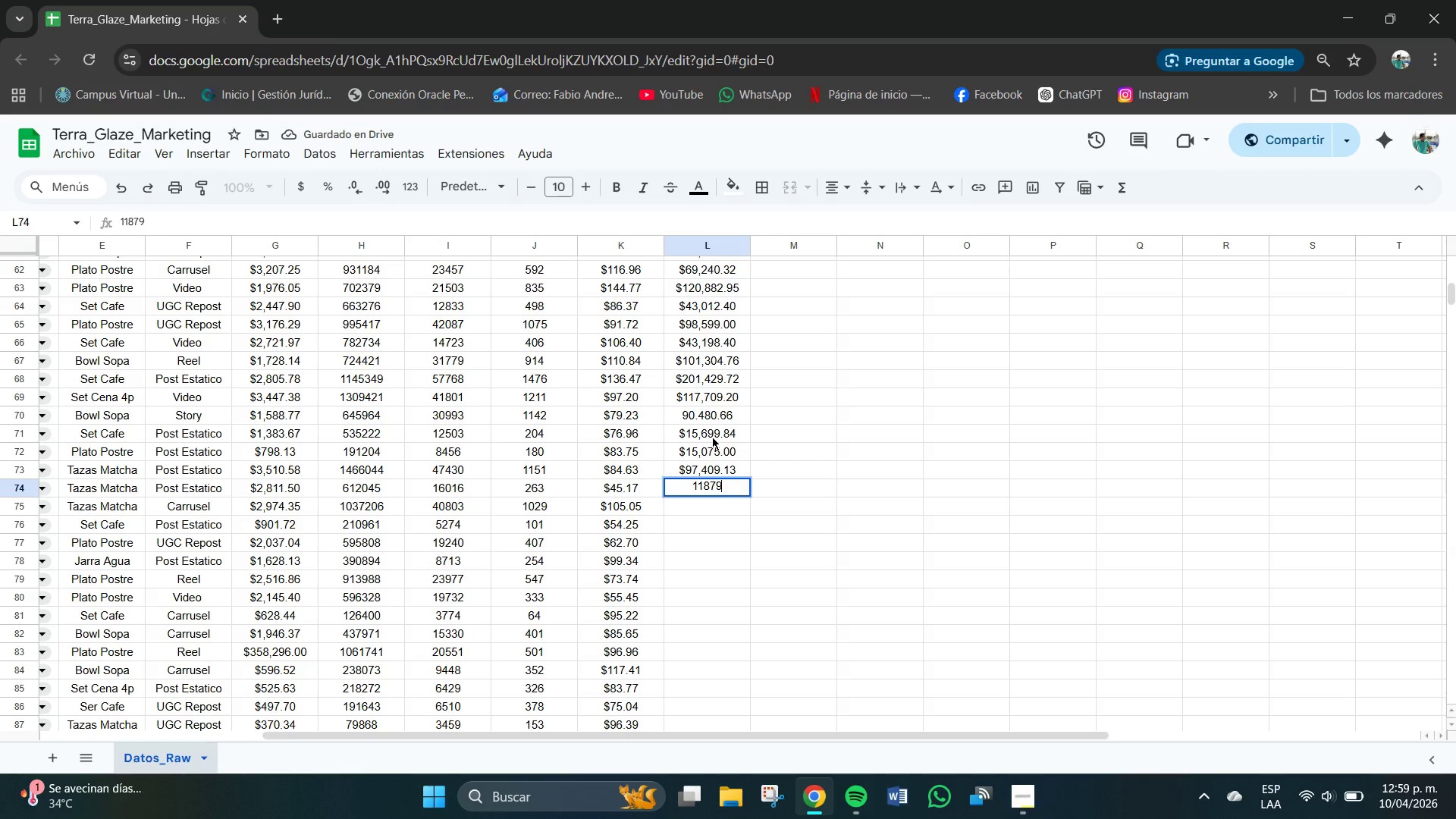 
key(NumpadDecimal)
 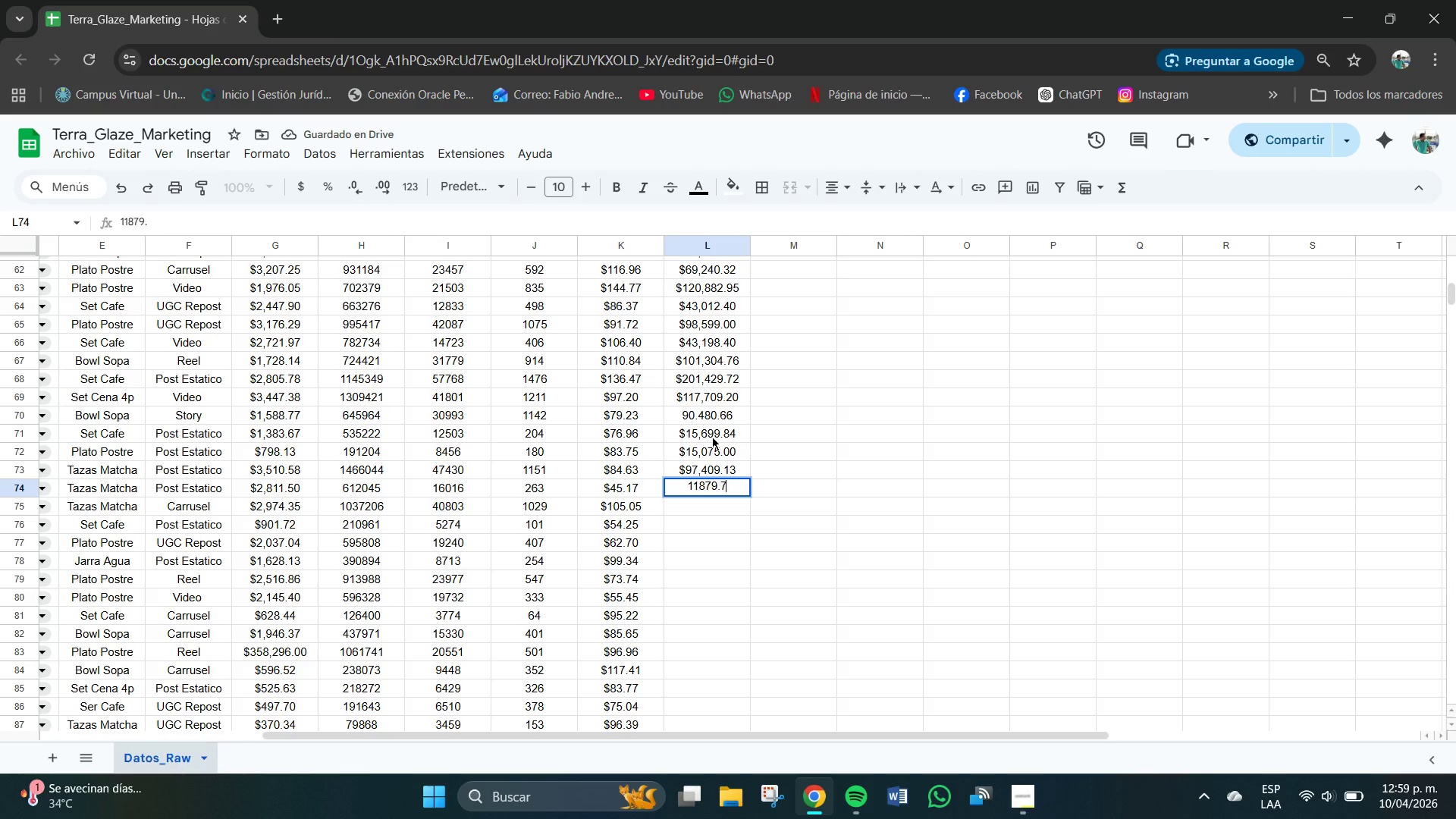 
key(Numpad7)
 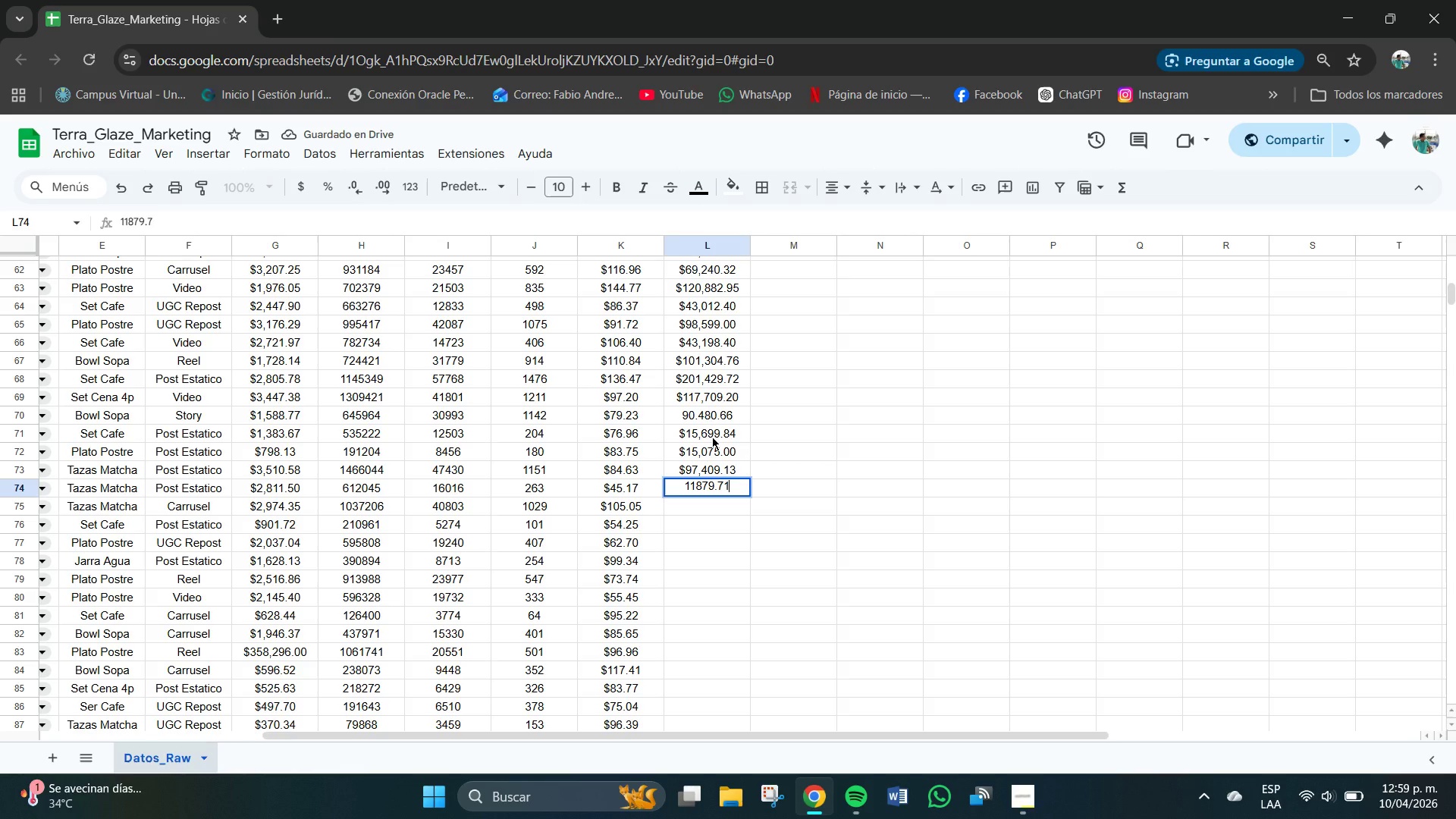 
key(Numpad1)
 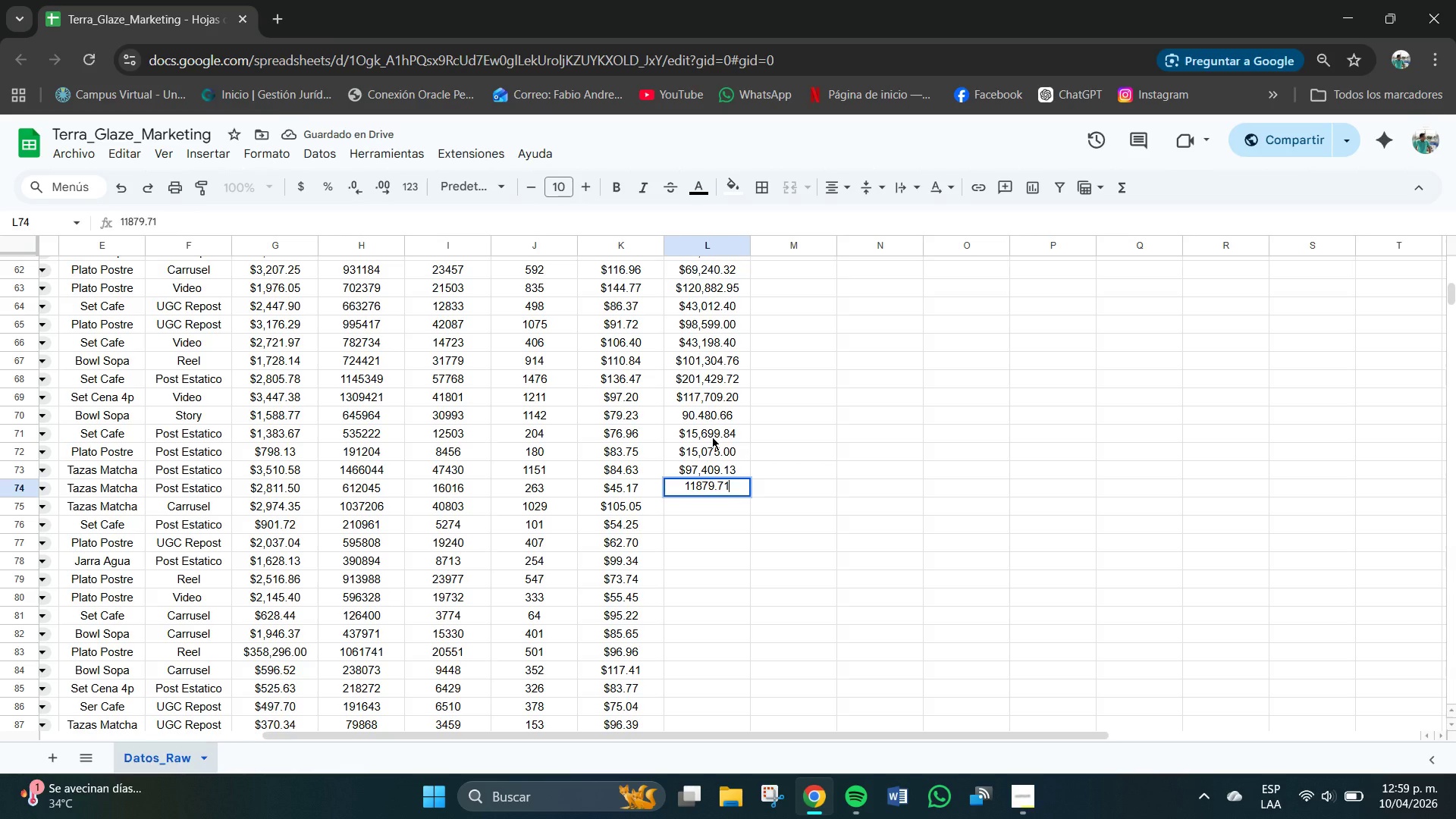 
key(NumpadEnter)
 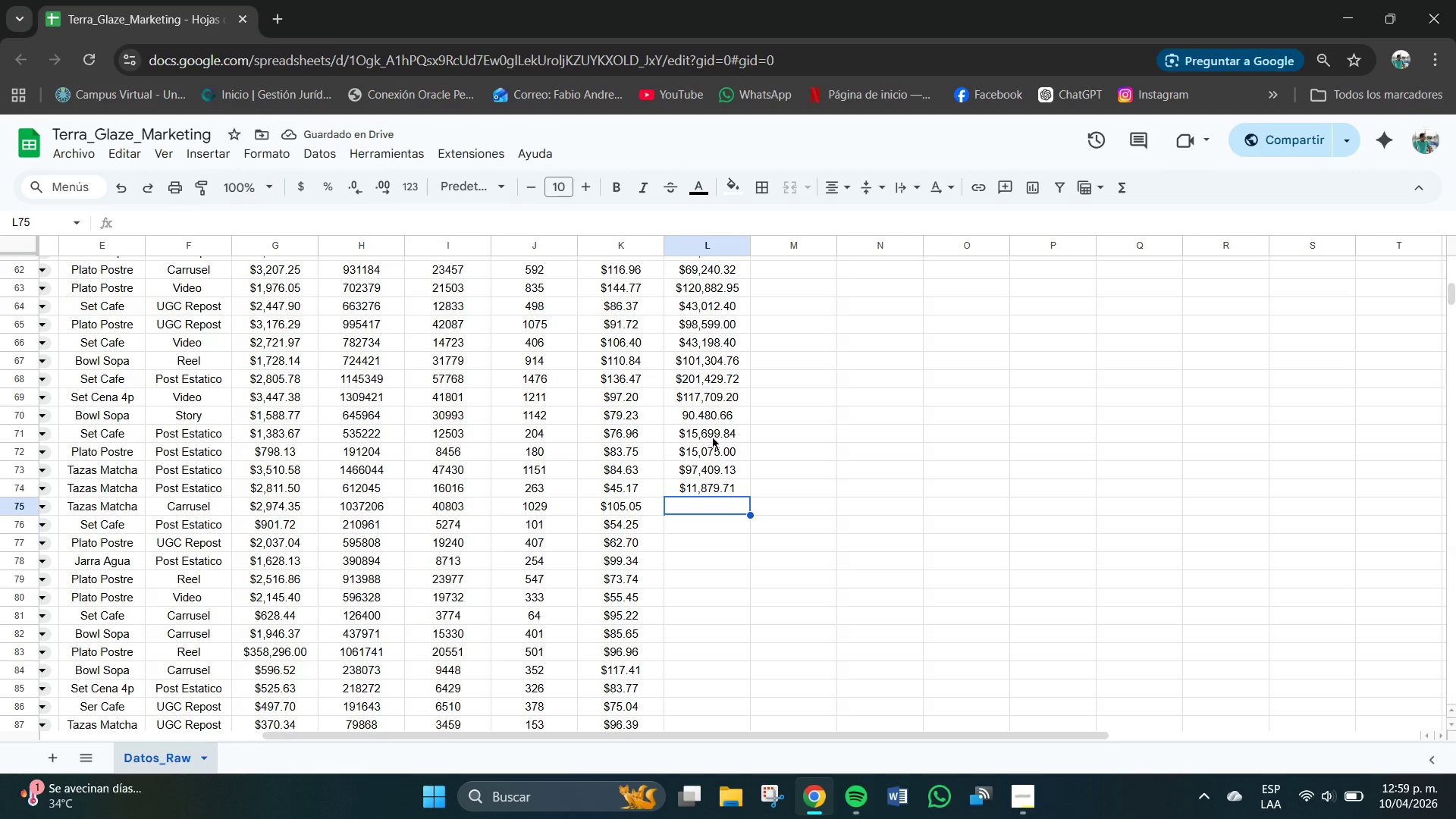 
wait(6.03)
 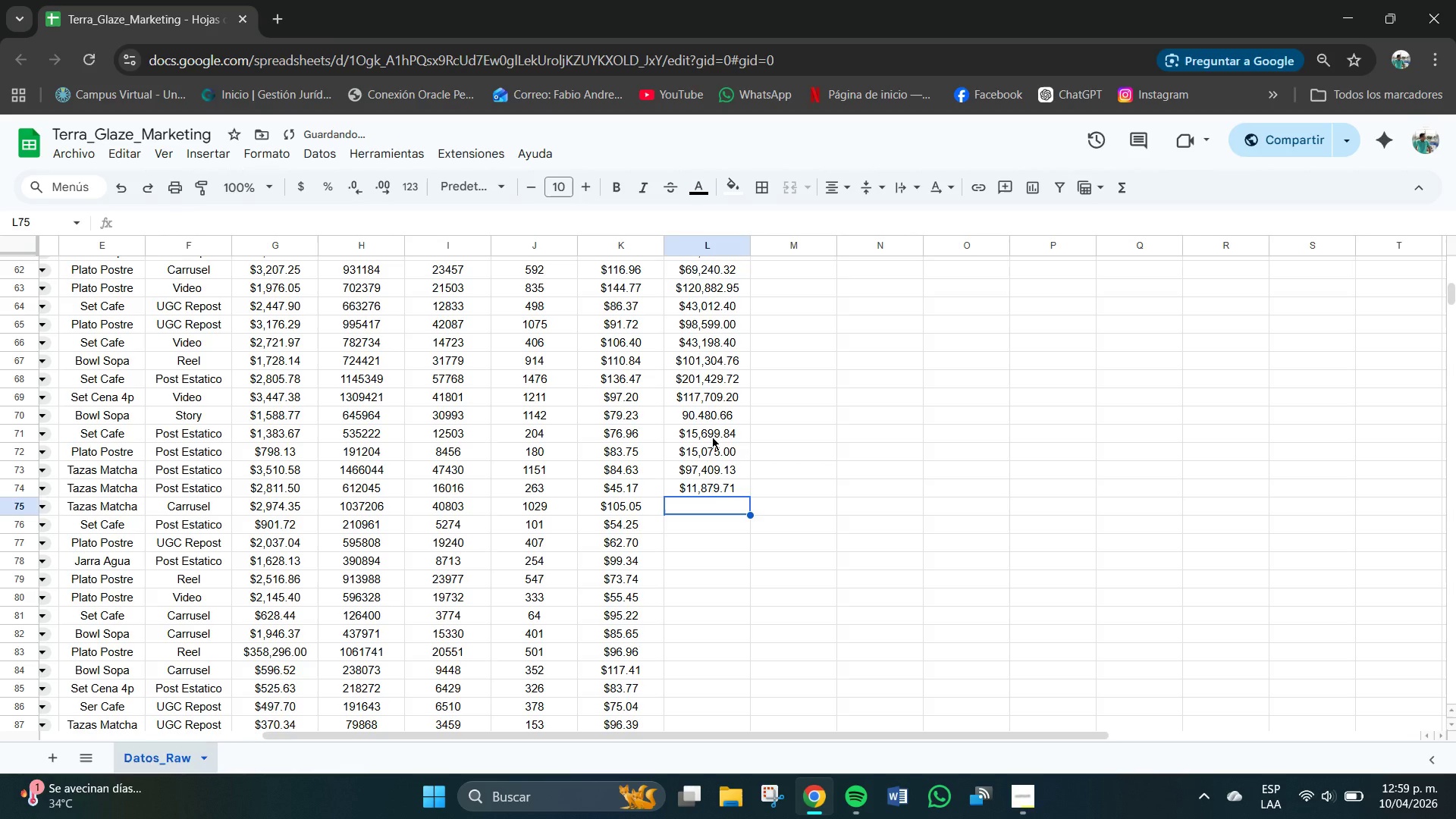 
key(Numpad1)
 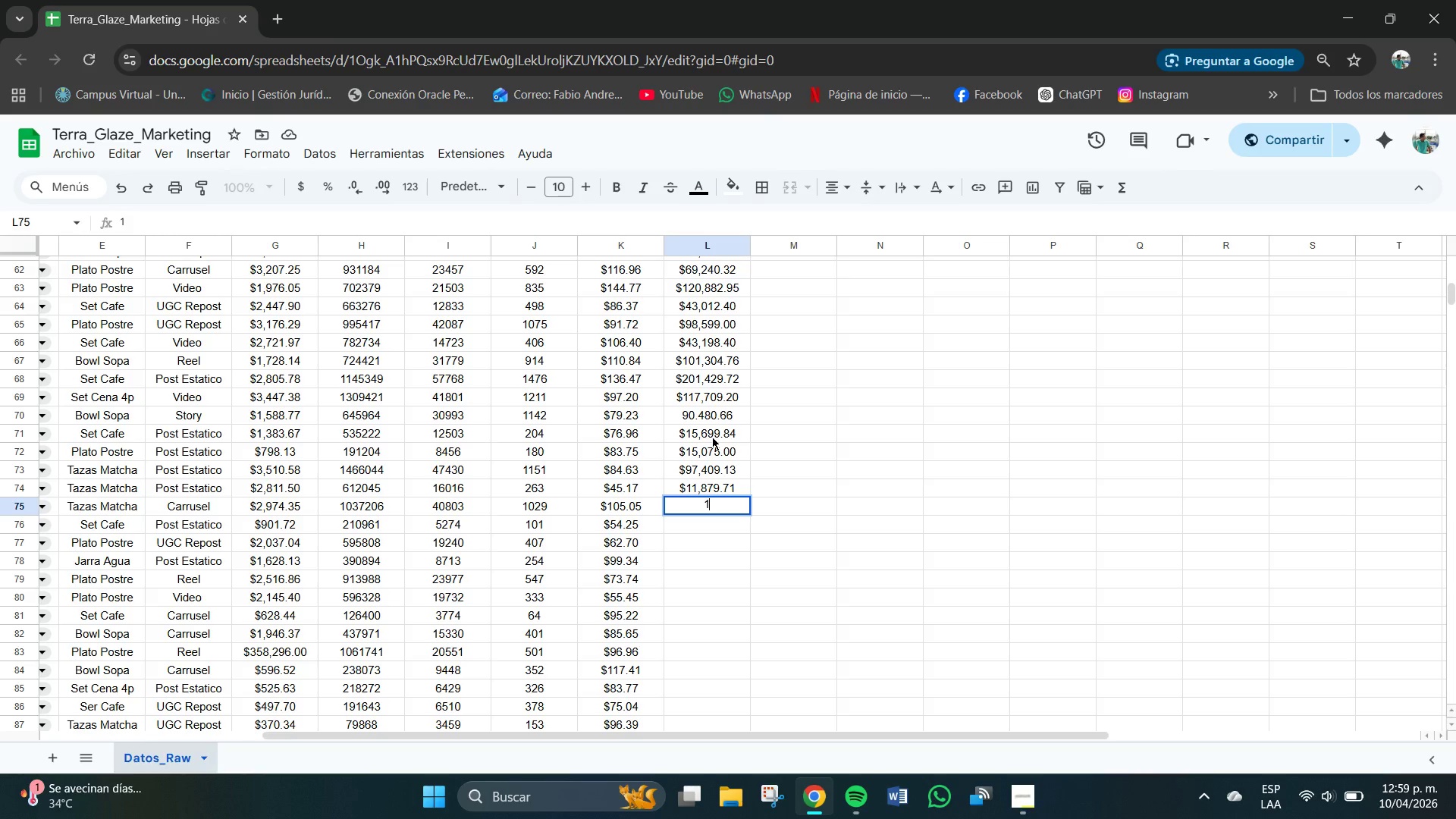 
key(Numpad0)
 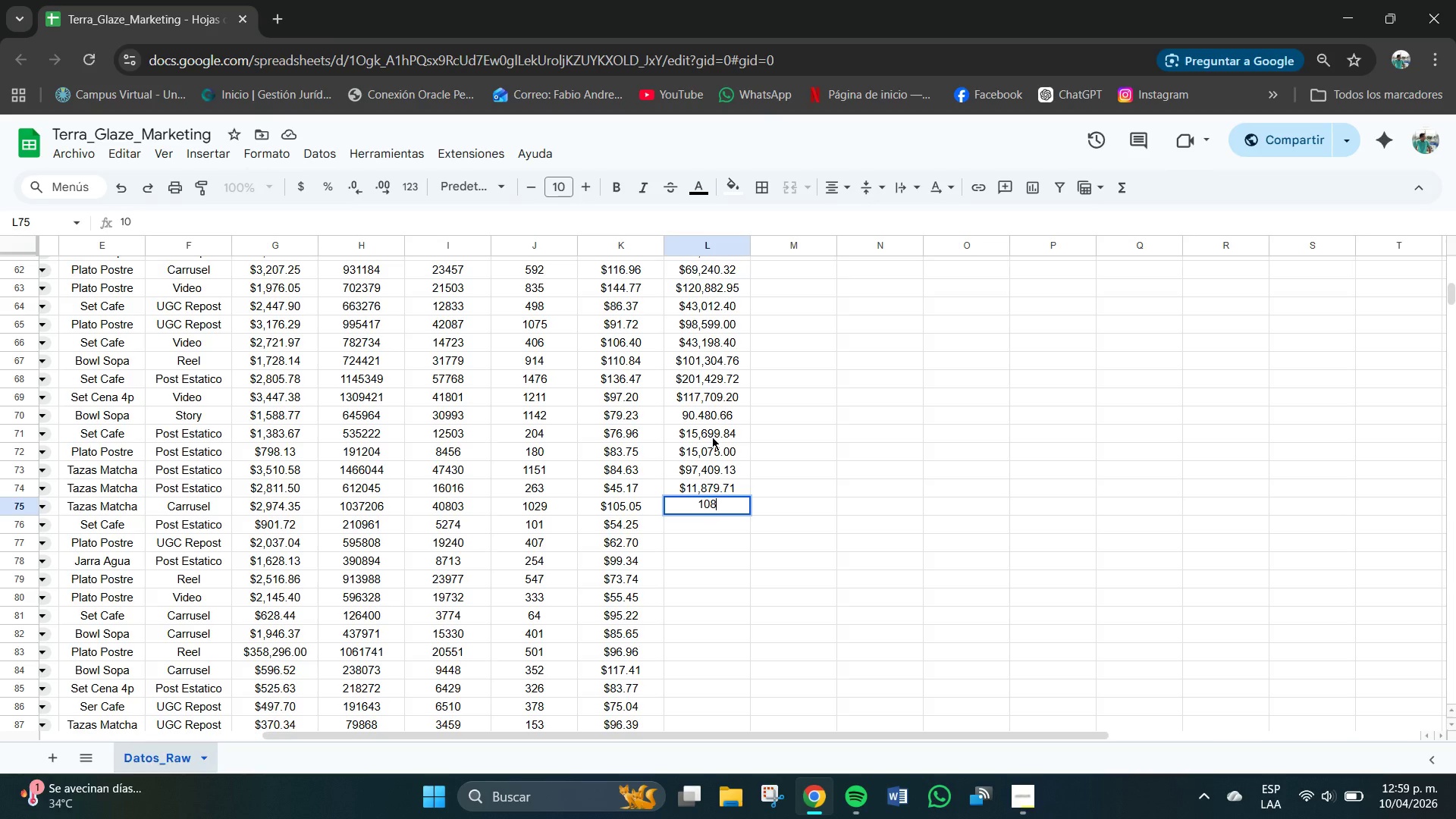 
key(Numpad8)
 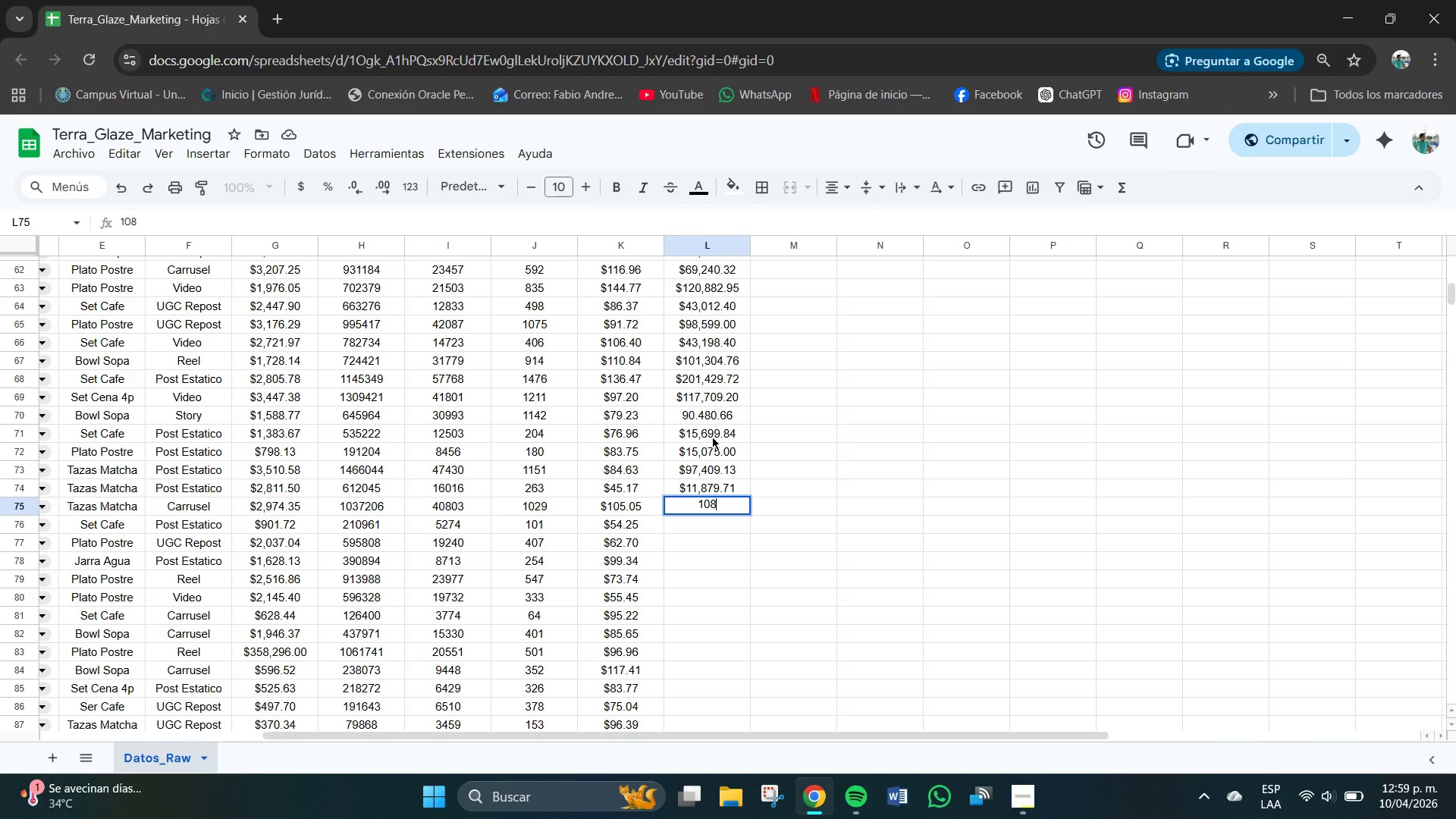 
key(Numpad0)
 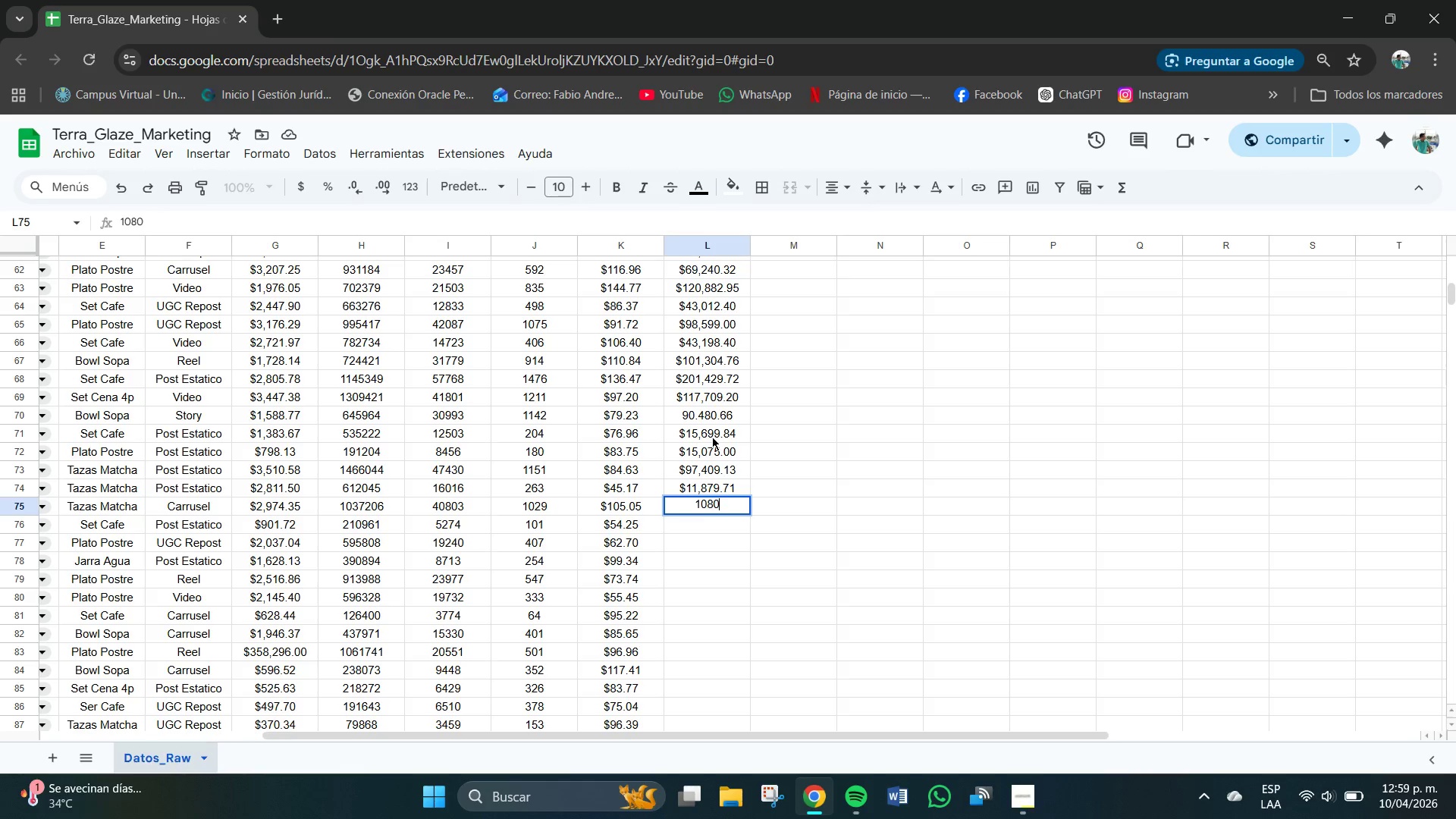 
key(Numpad9)
 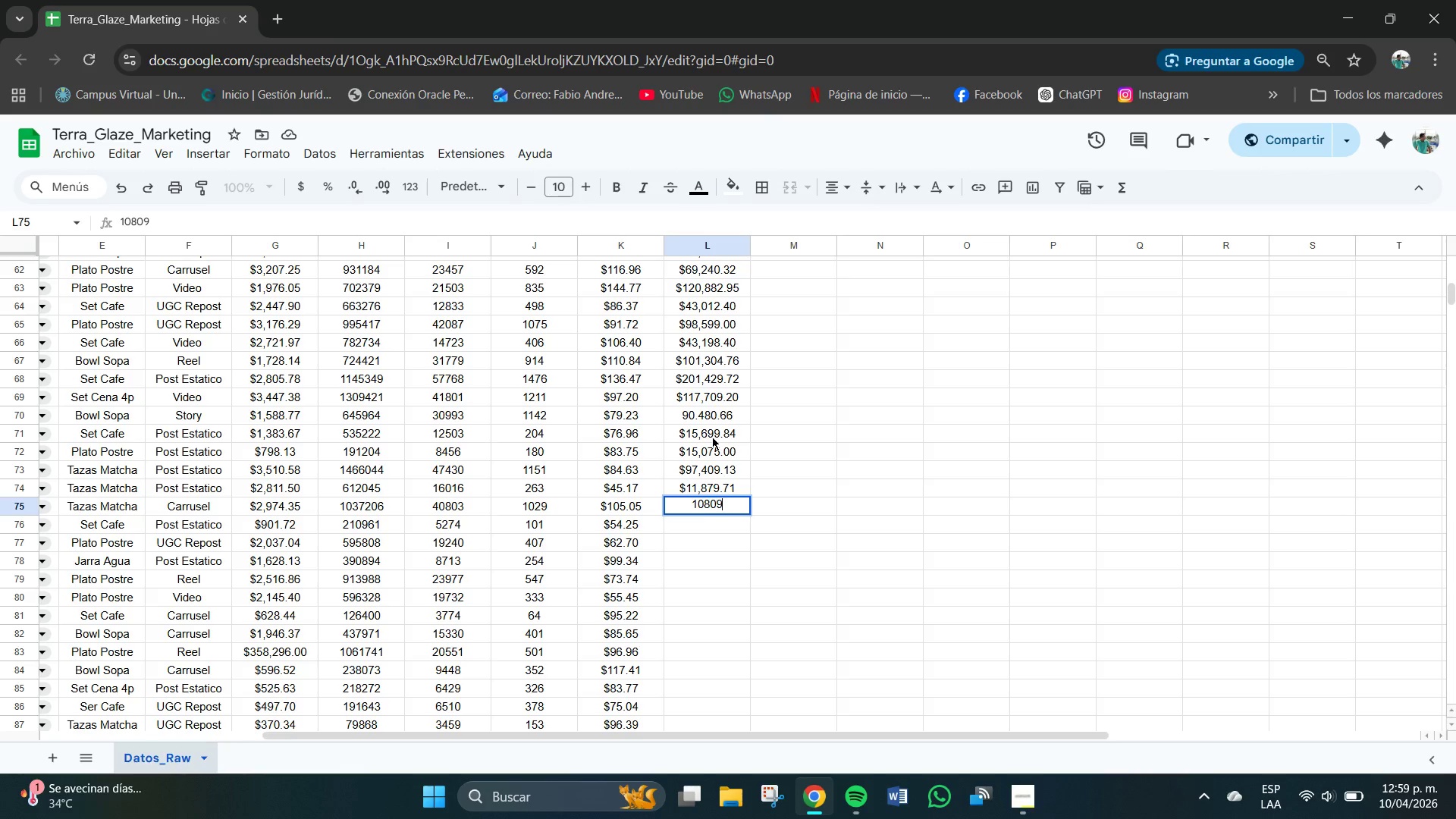 
key(Numpad6)
 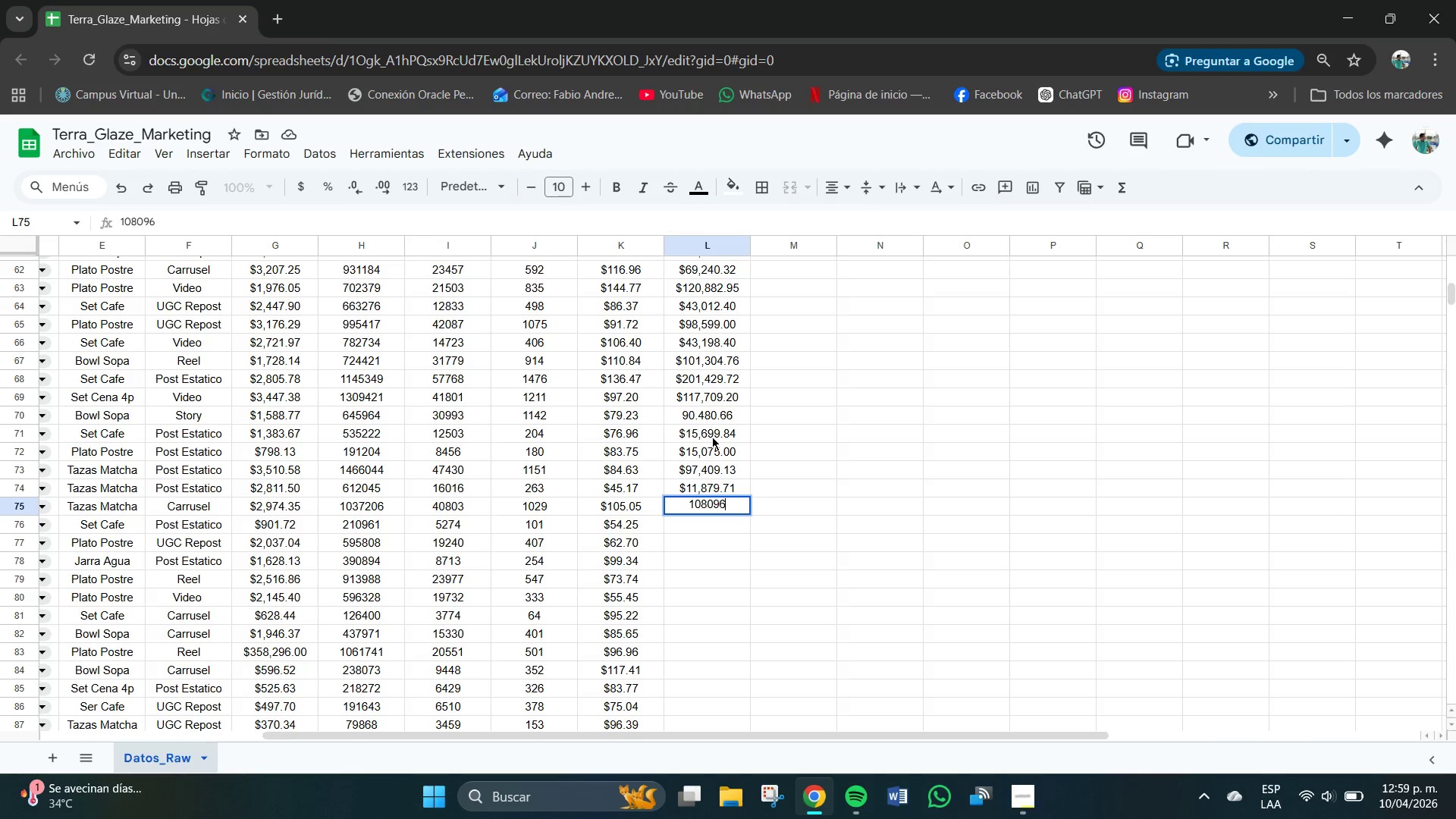 
key(NumpadDecimal)
 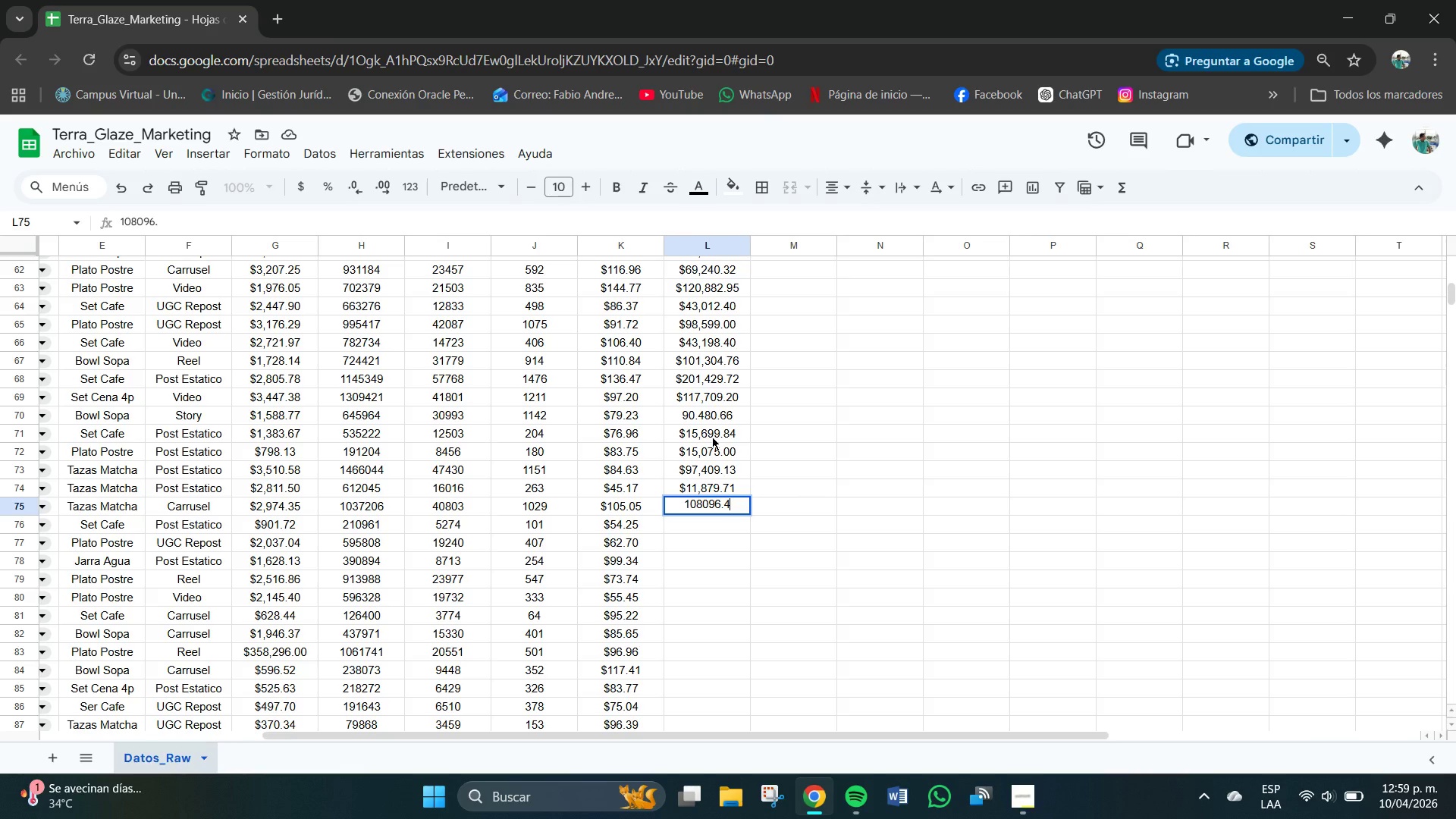 
key(Numpad4)
 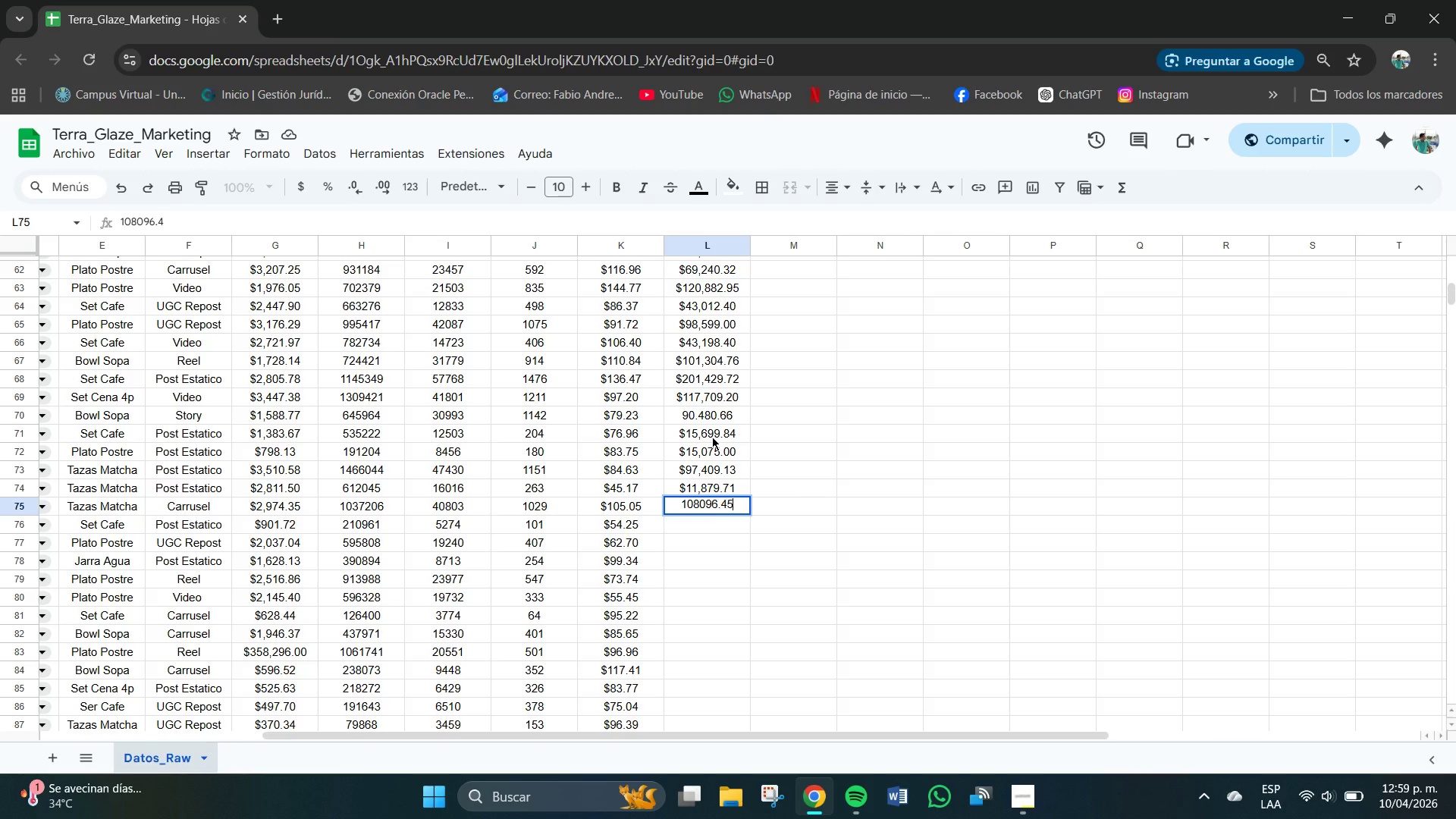 
key(Numpad5)
 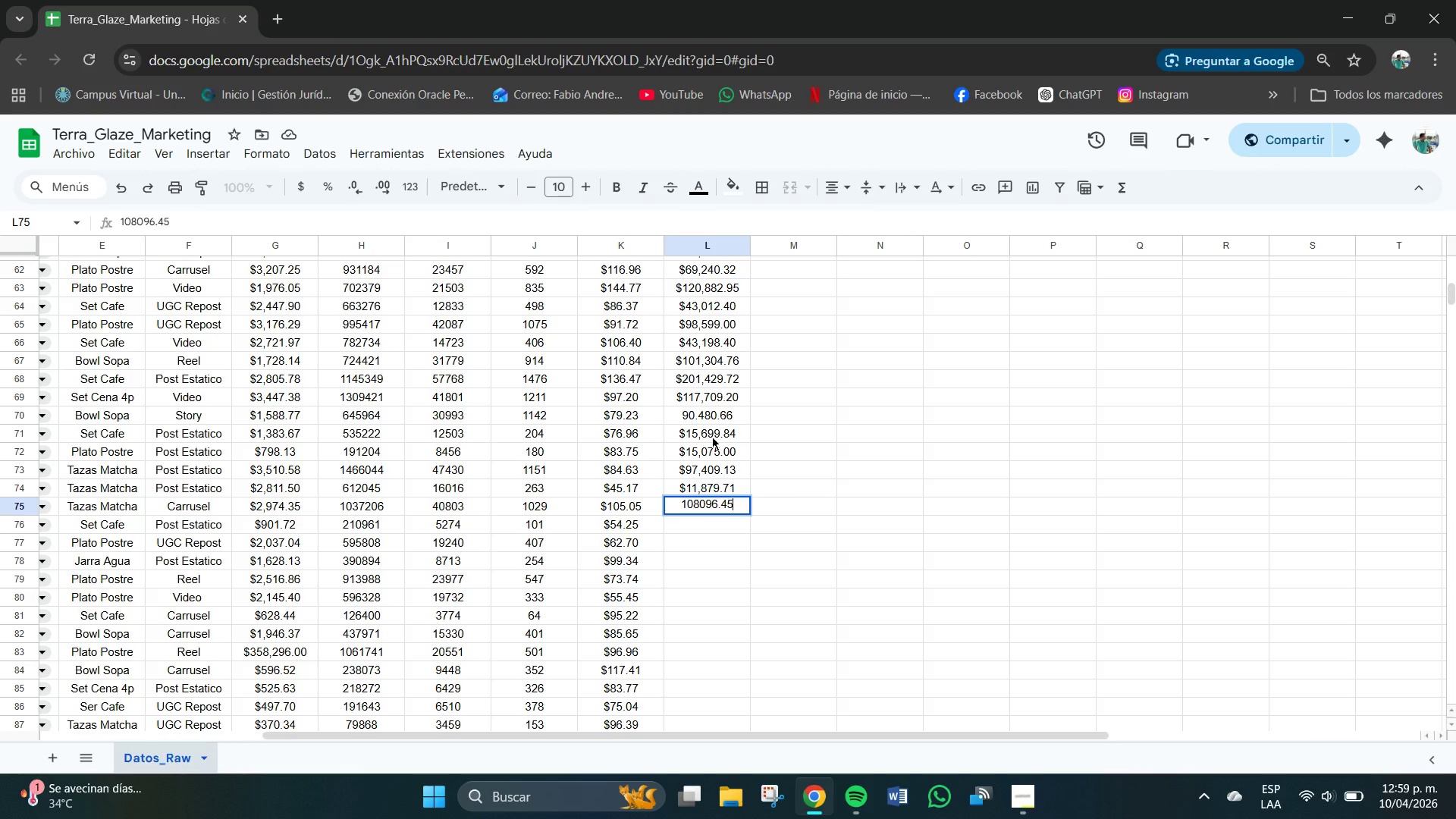 
key(NumpadEnter)
 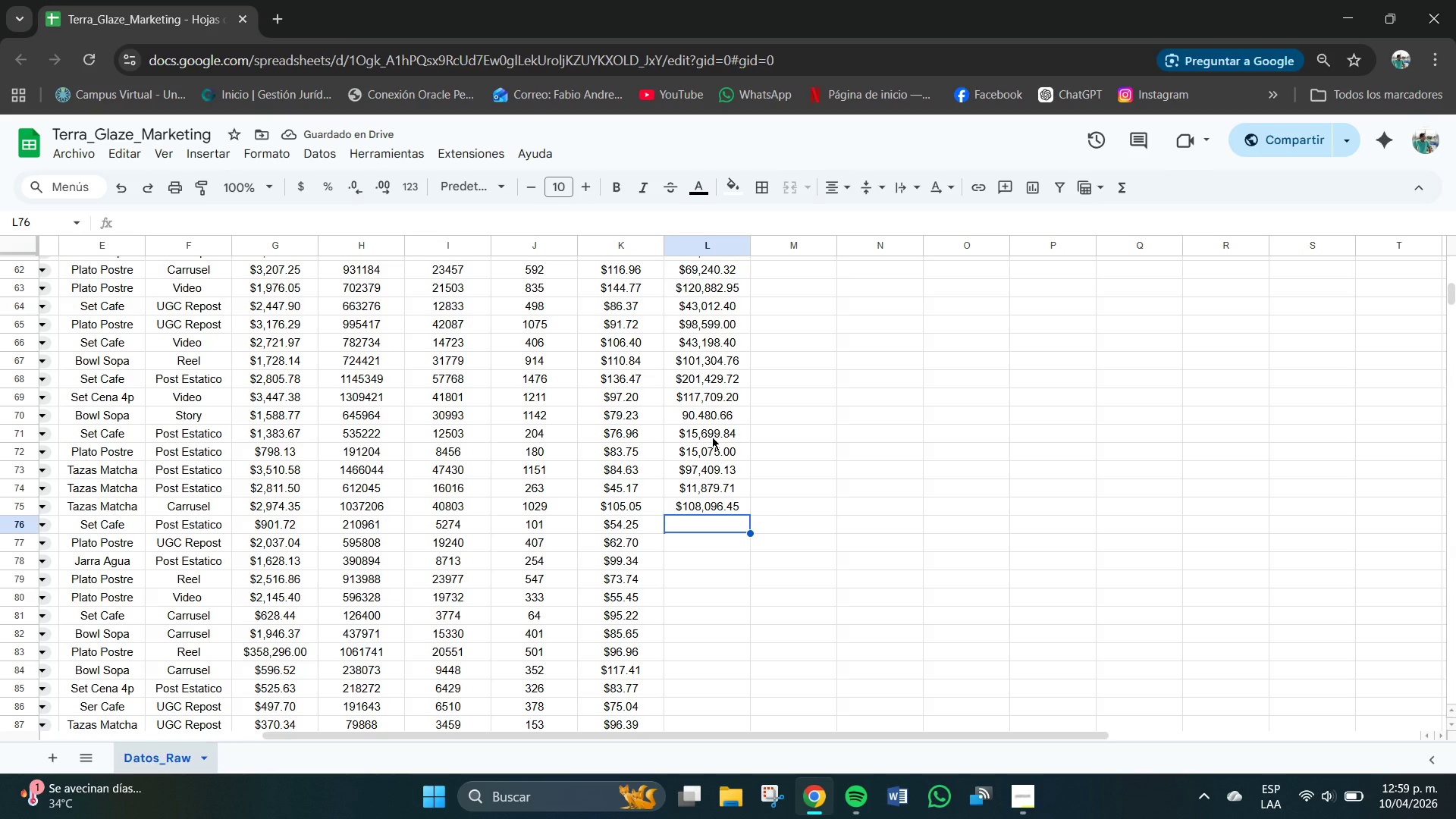 
key(Numpad5)
 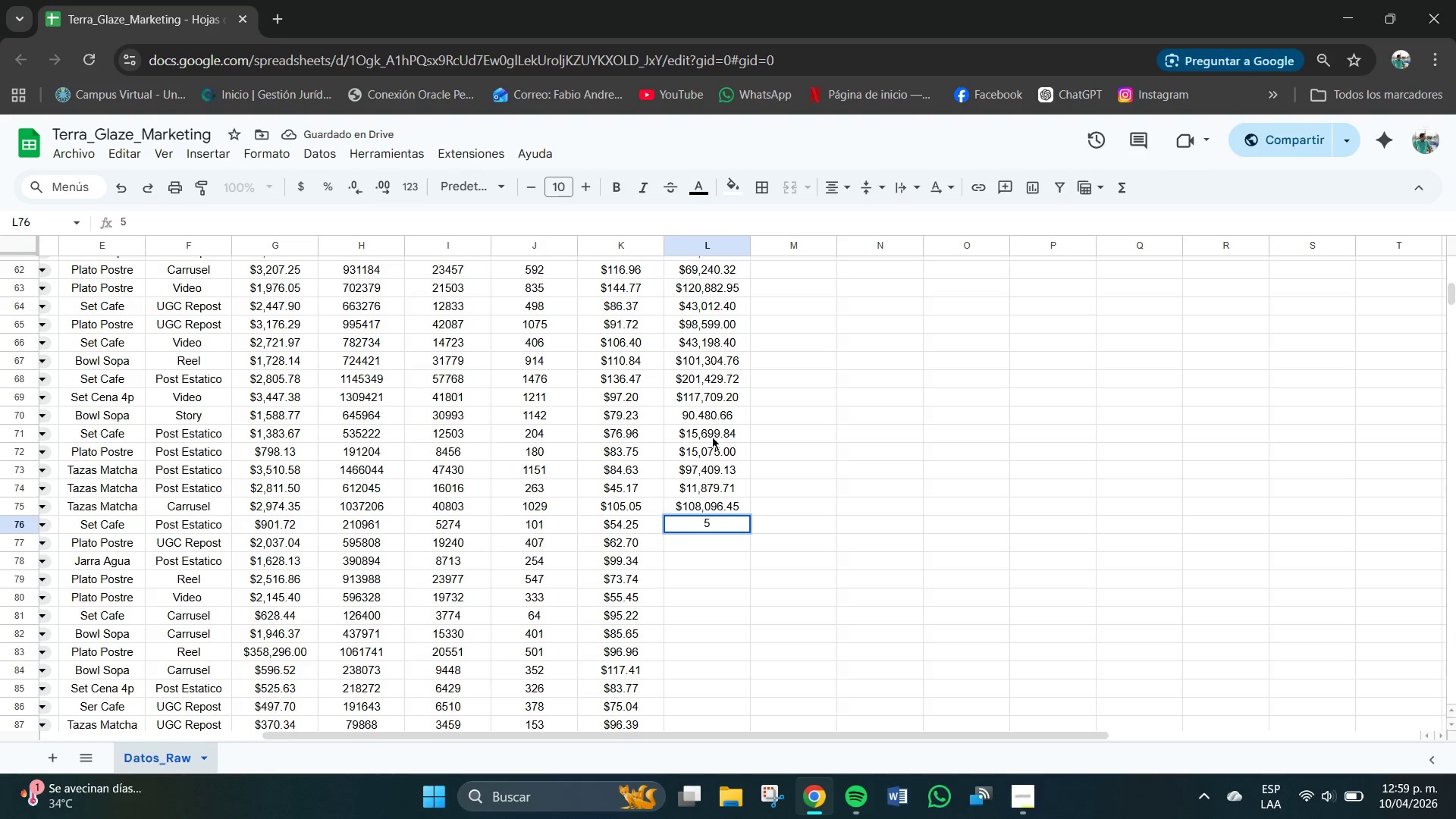 
key(Numpad4)
 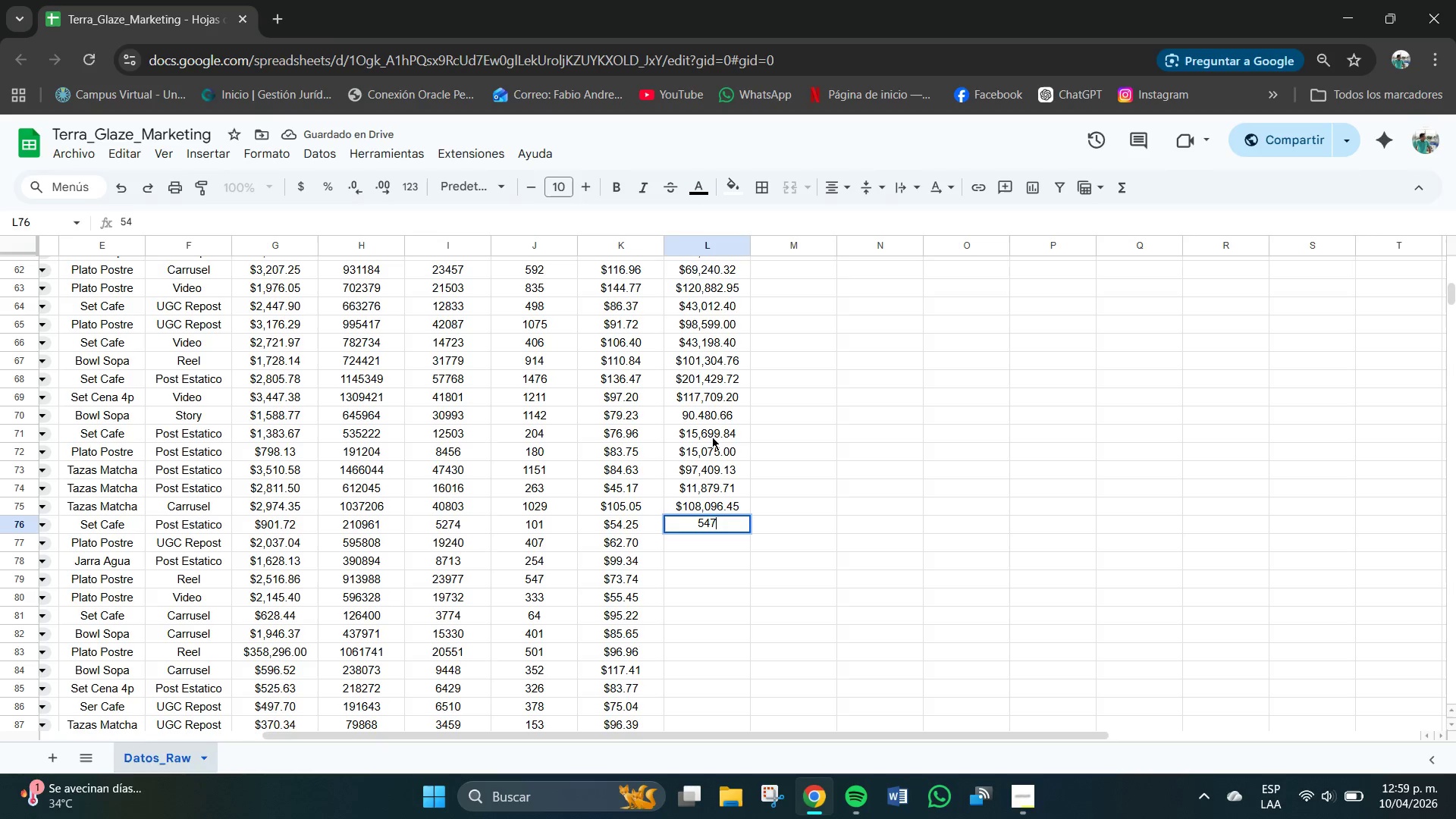 
key(Numpad7)
 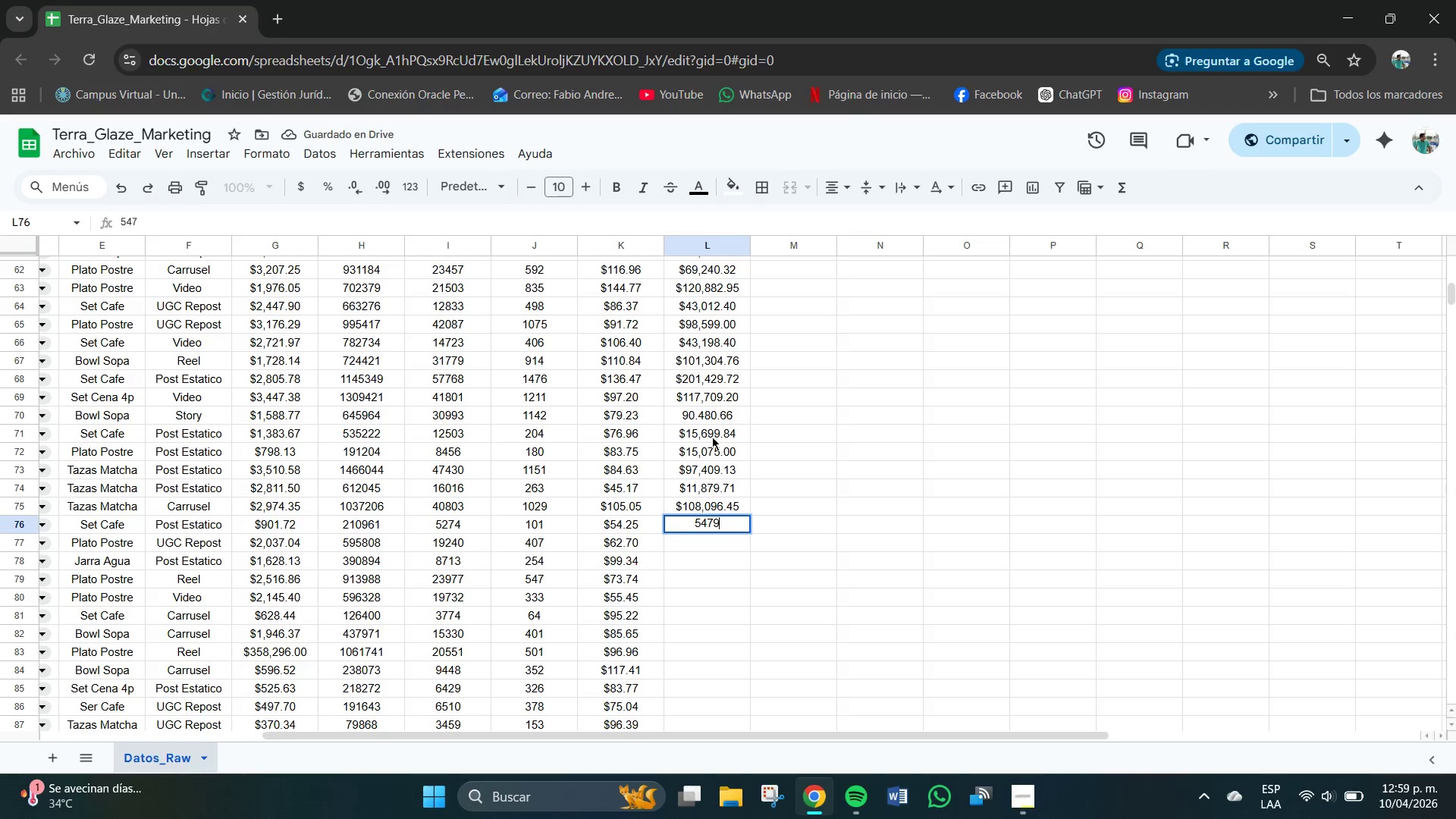 
key(Numpad9)
 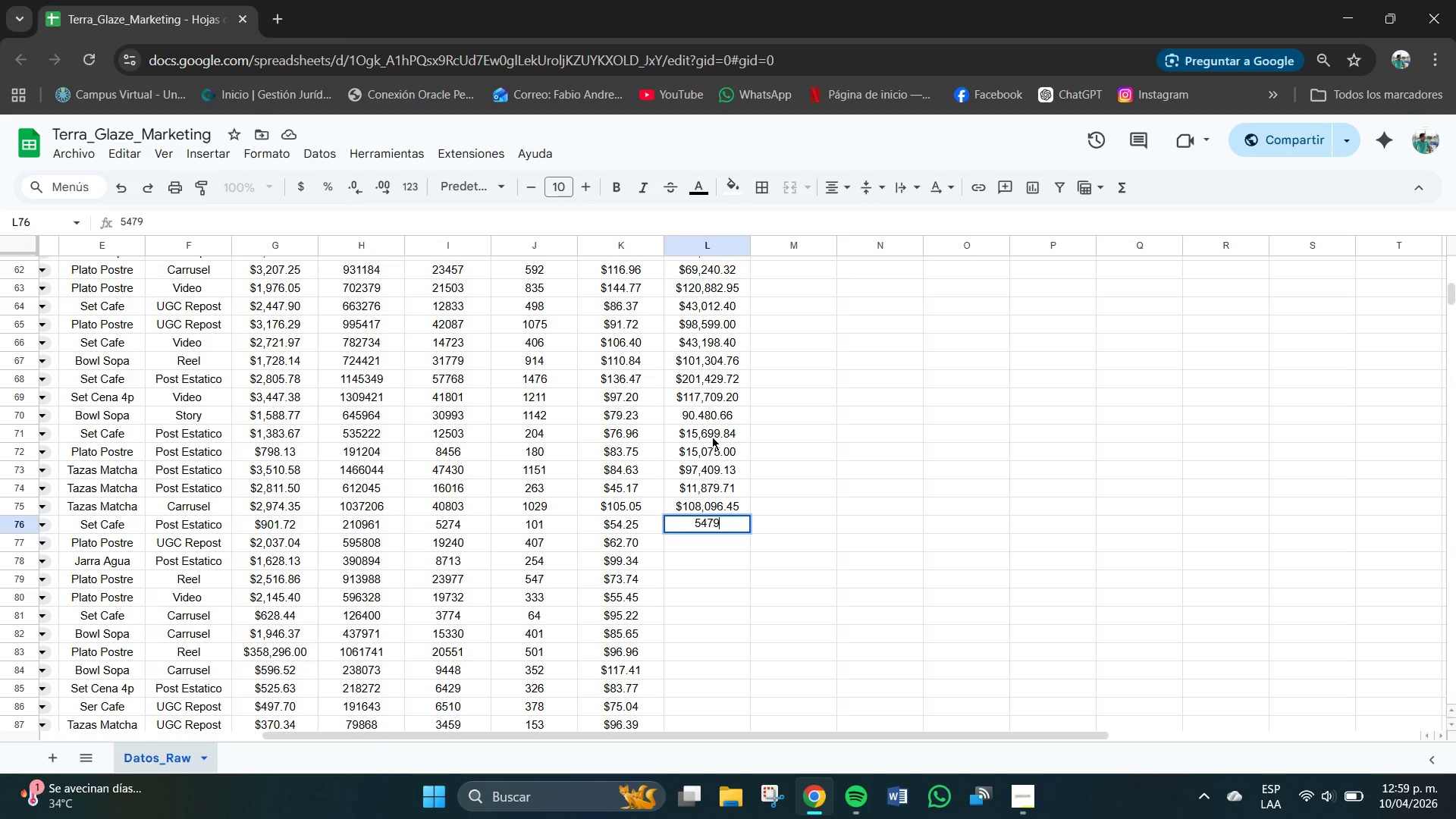 
key(NumpadDecimal)
 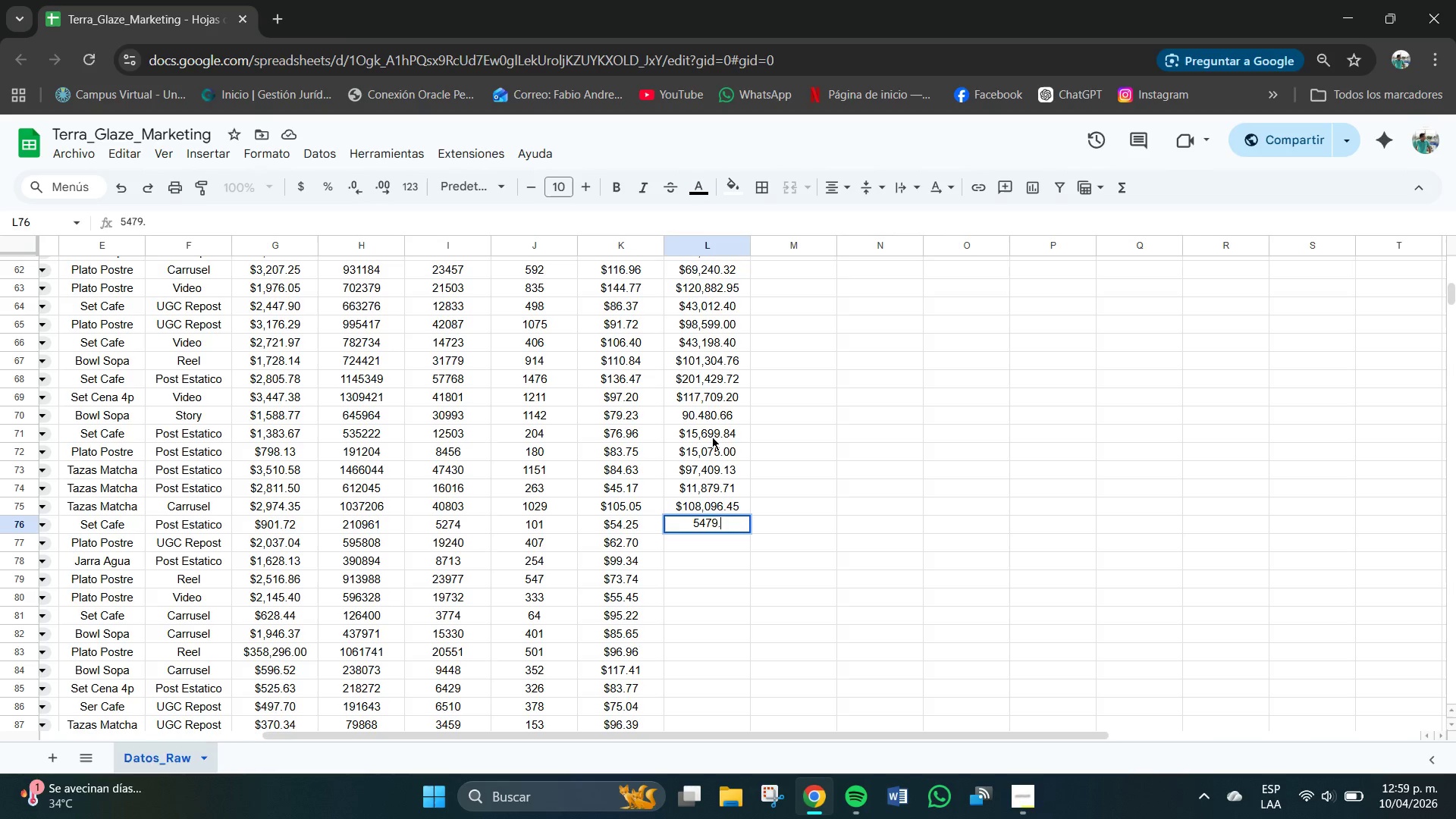 
key(Numpad2)
 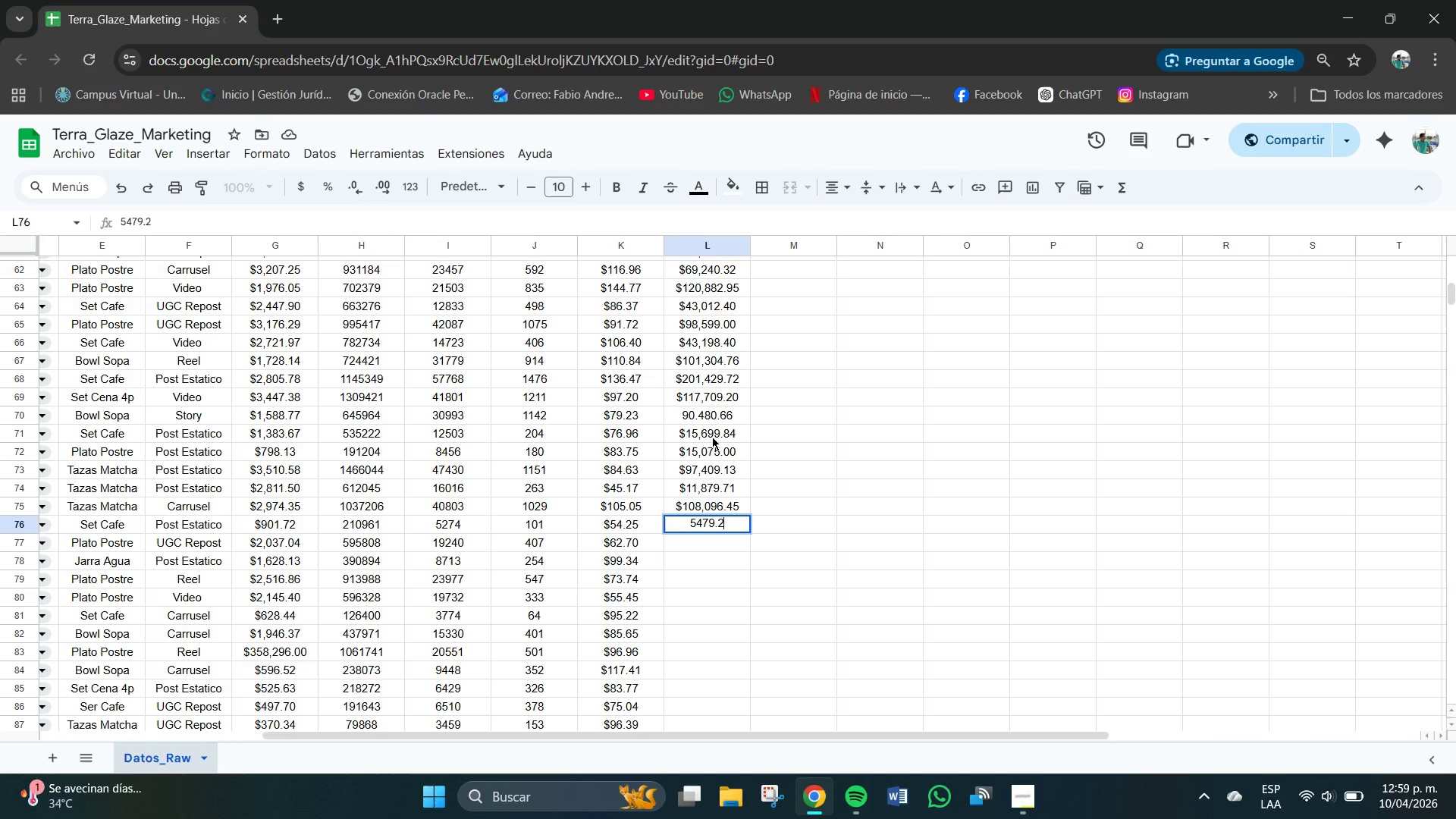 
key(Numpad5)
 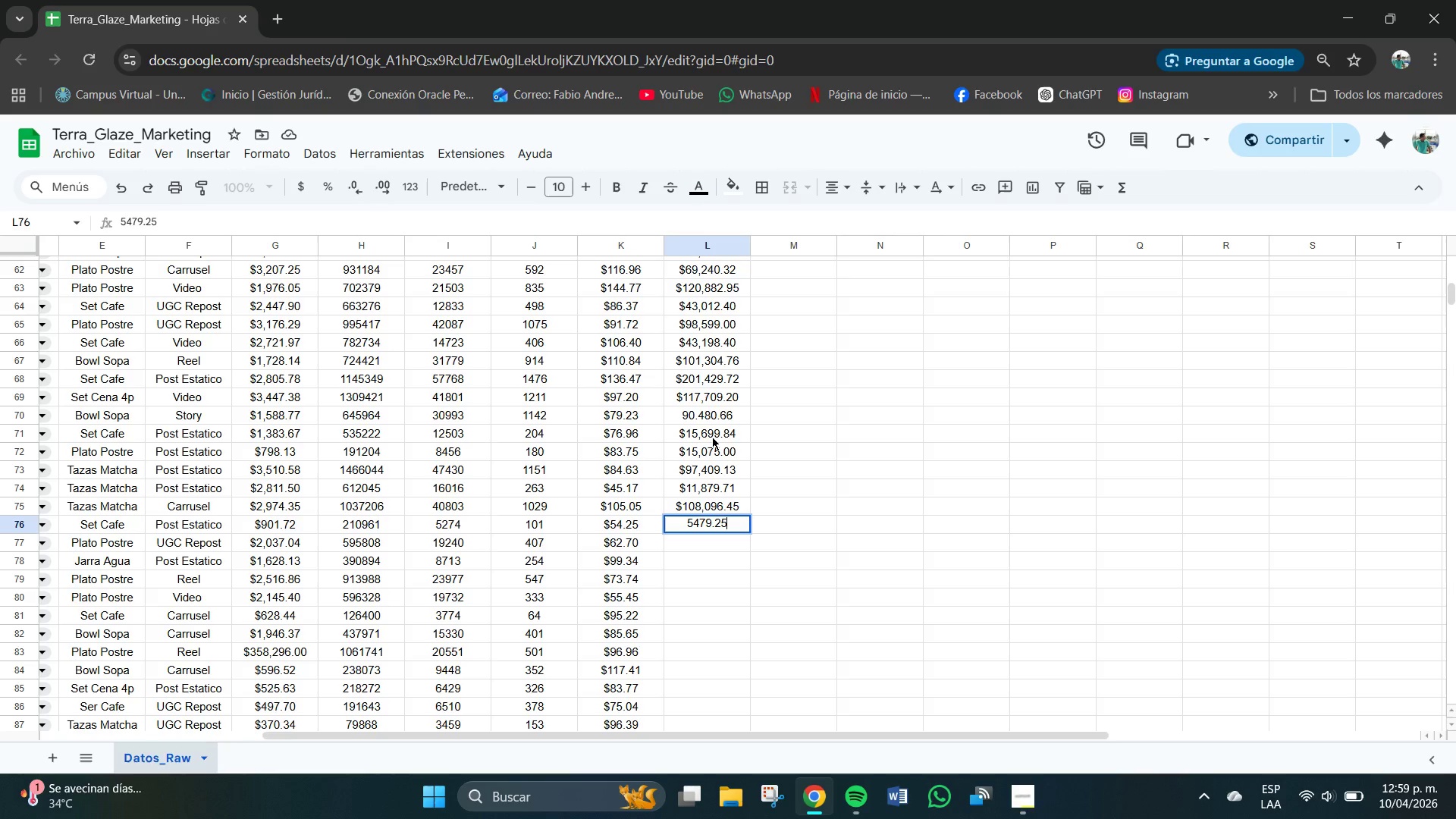 
key(NumpadEnter)
 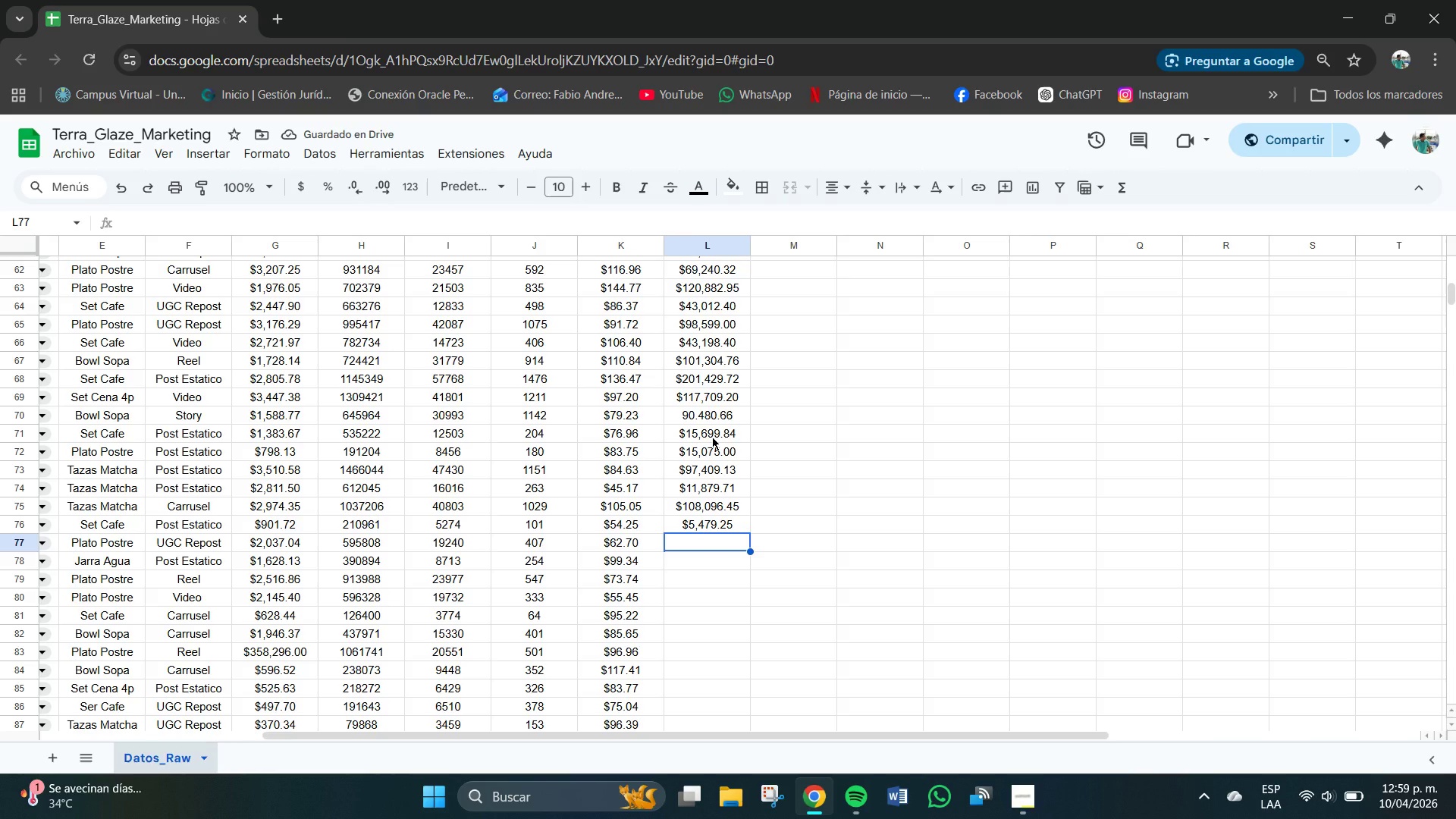 
key(Numpad2)
 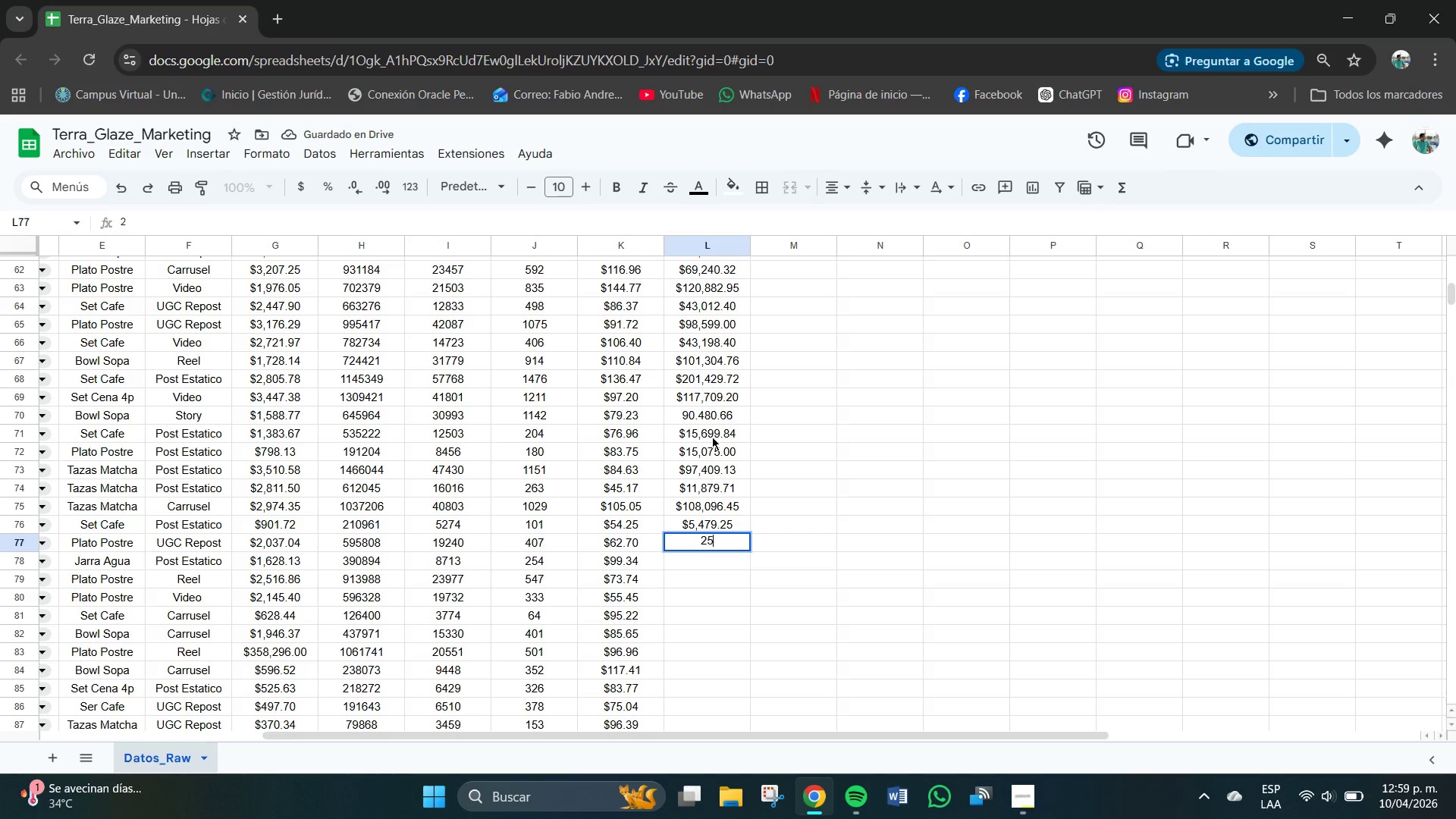 
key(Numpad5)
 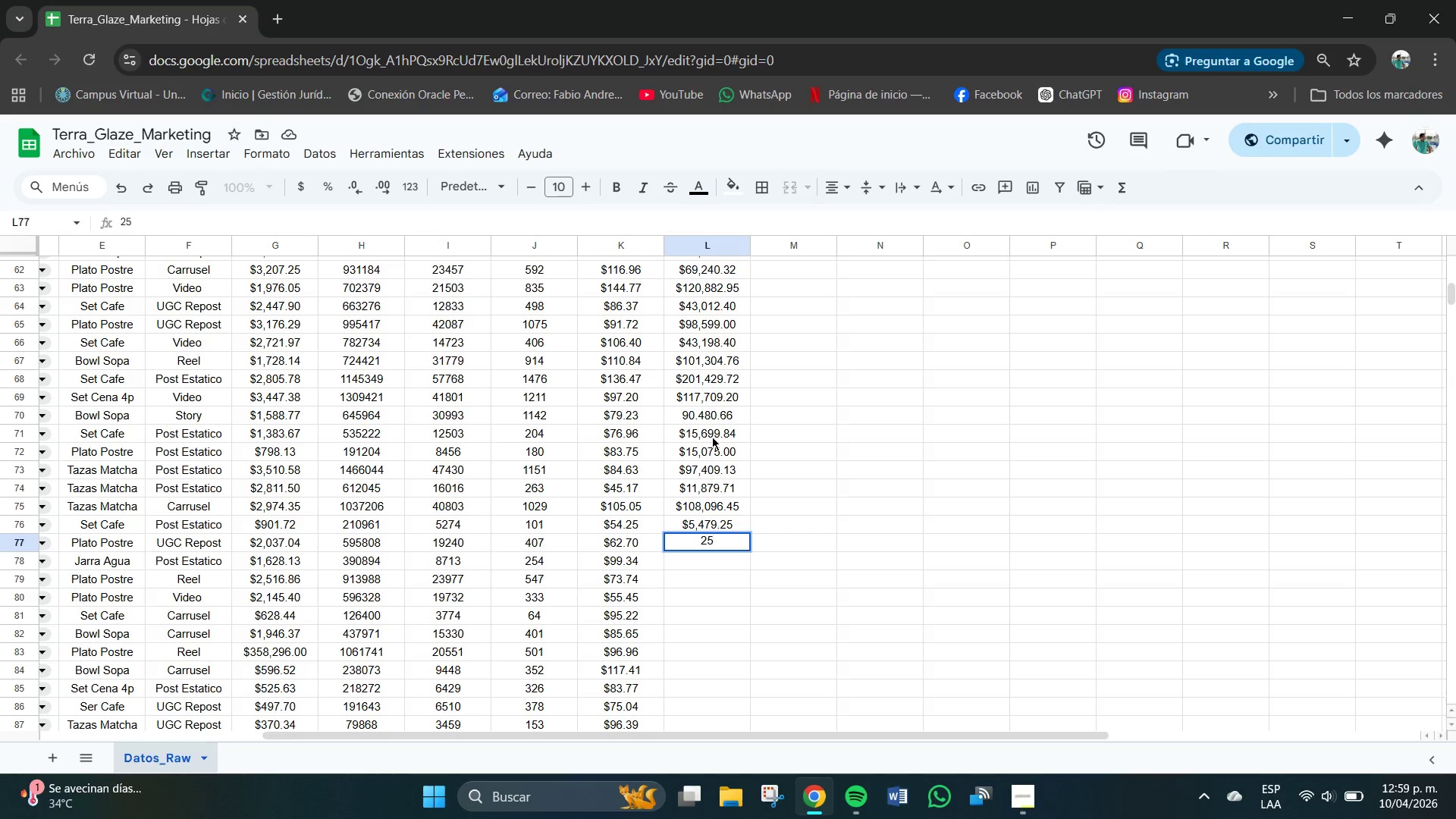 
key(Numpad5)
 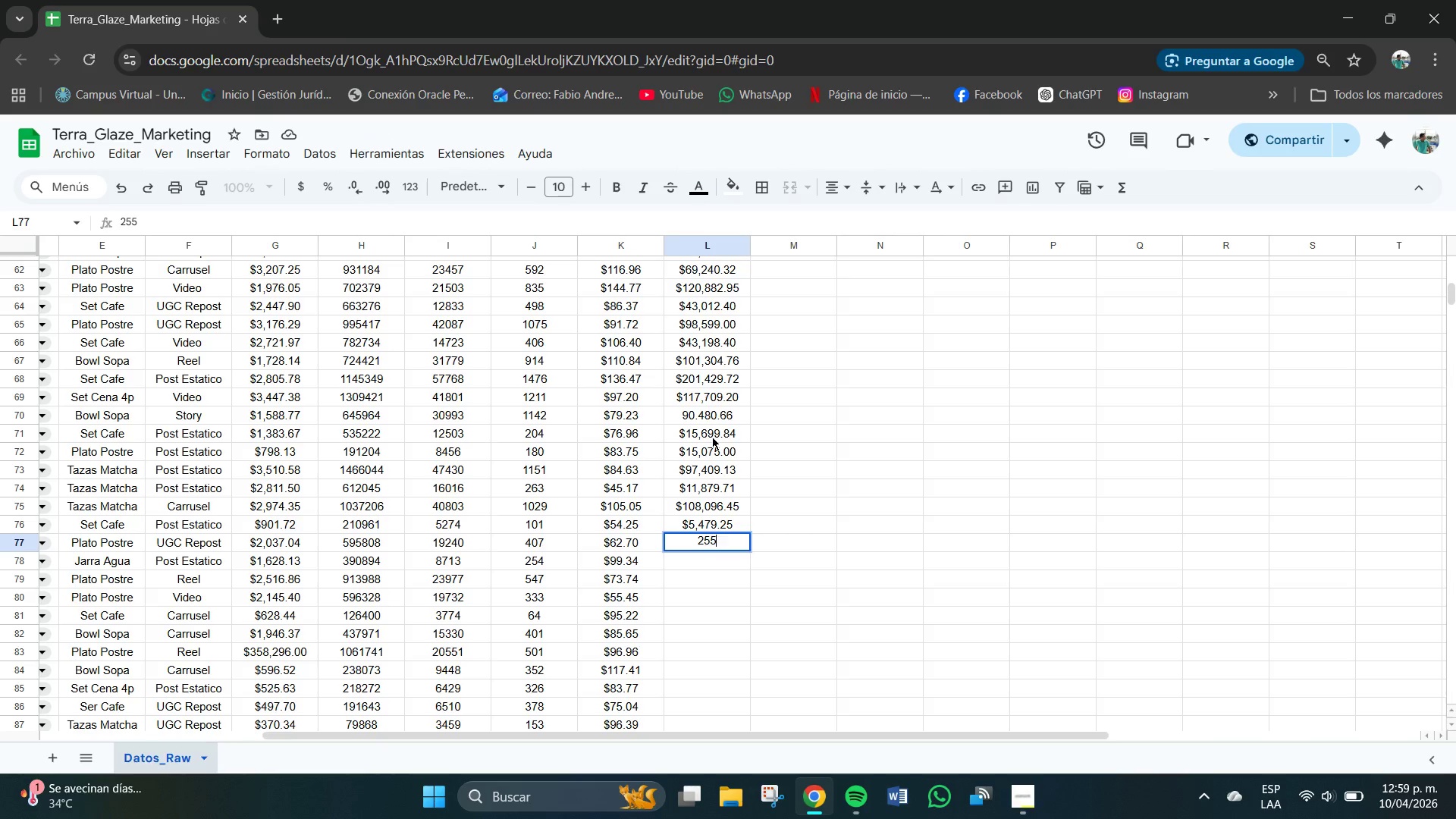 
key(Numpad1)
 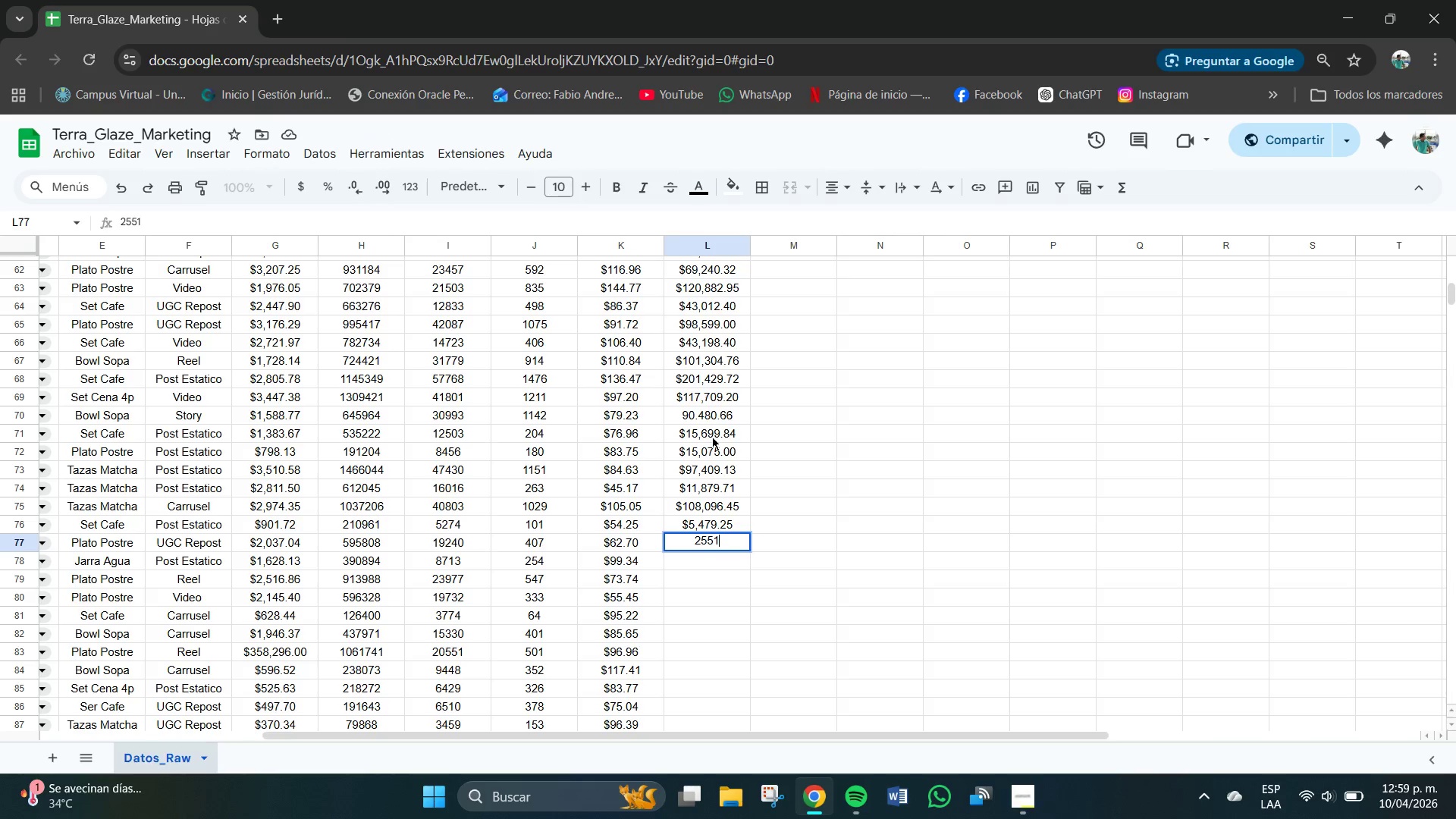 
key(Numpad8)
 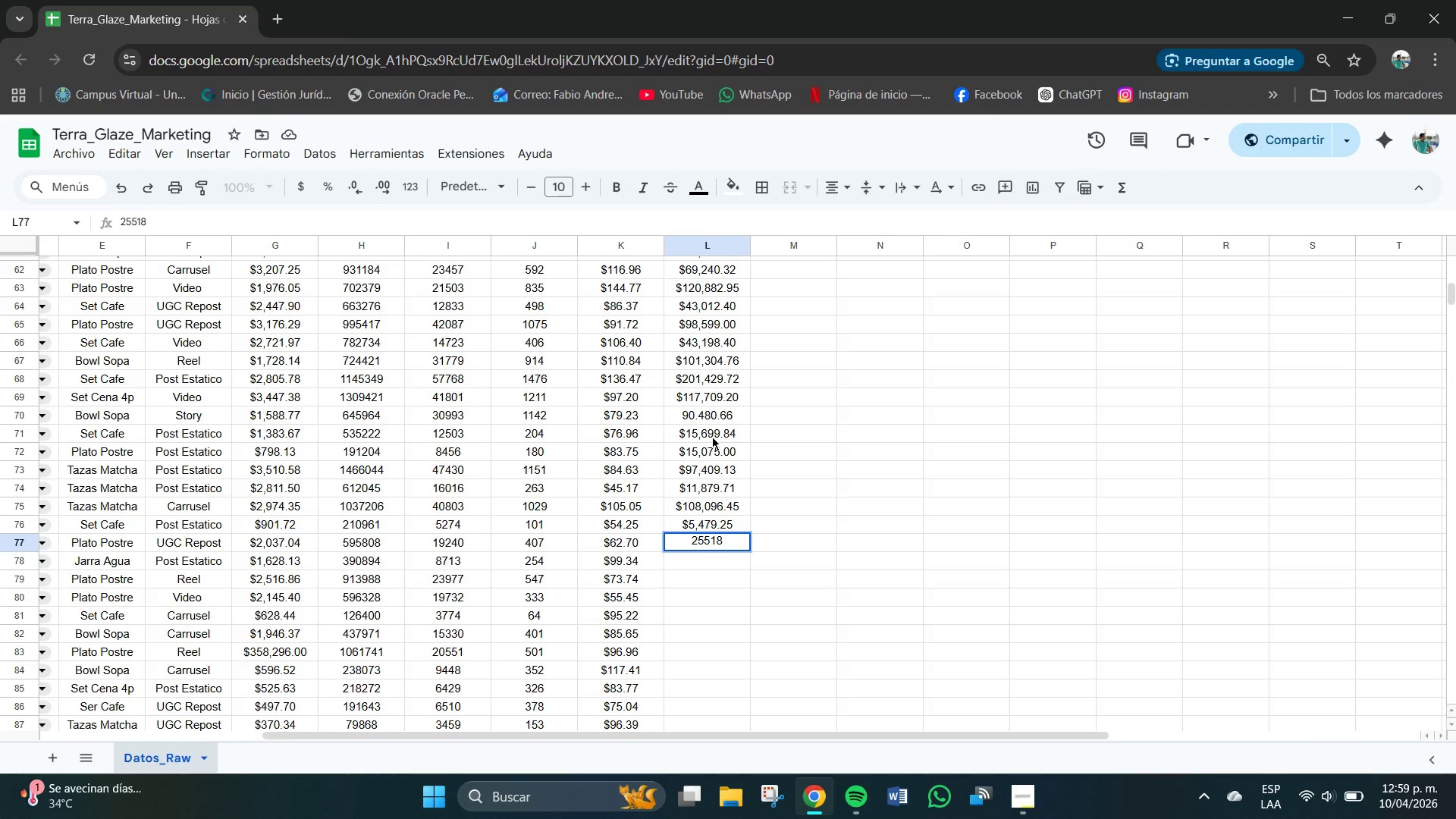 
key(NumpadDecimal)
 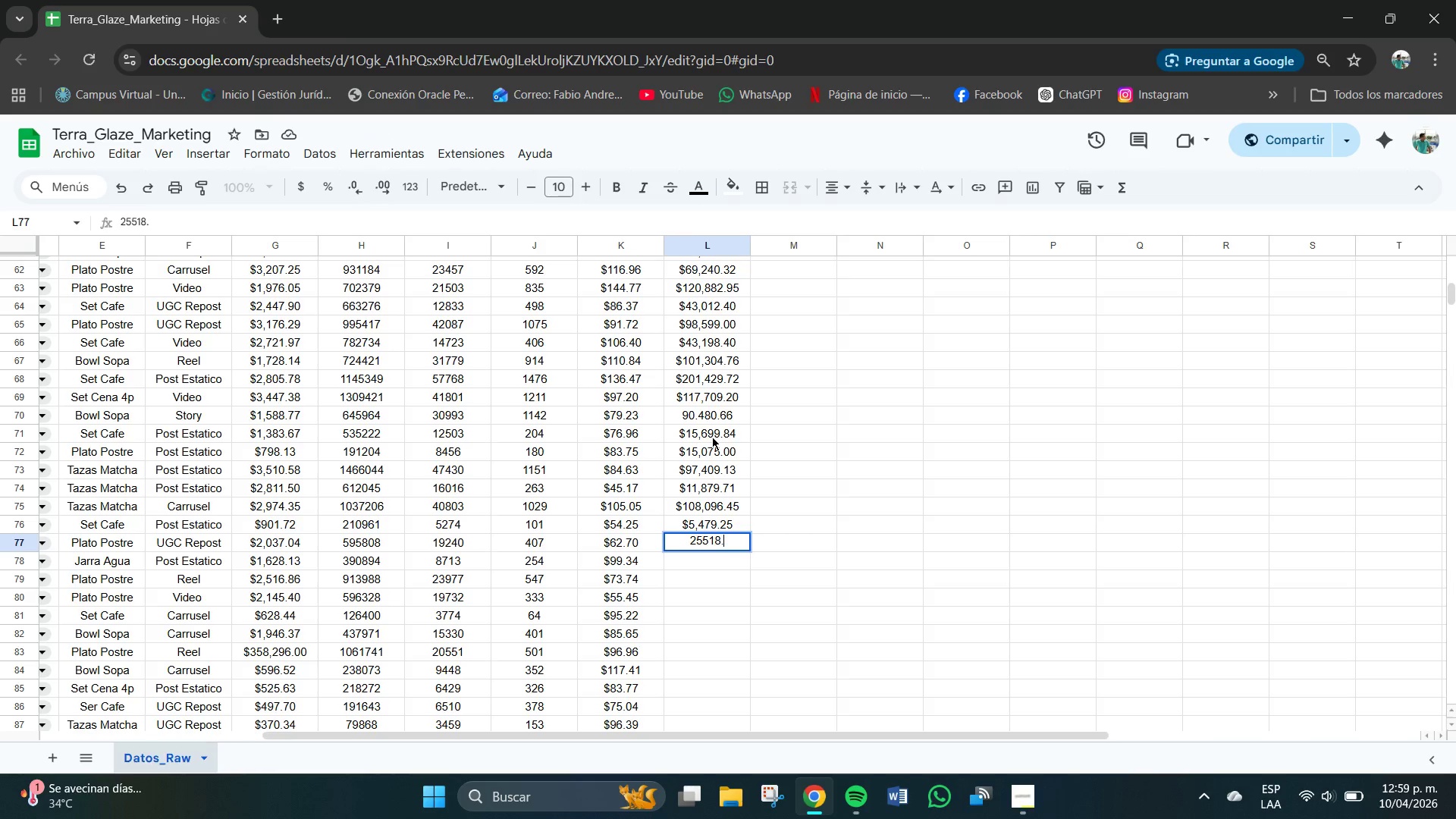 
key(Numpad9)
 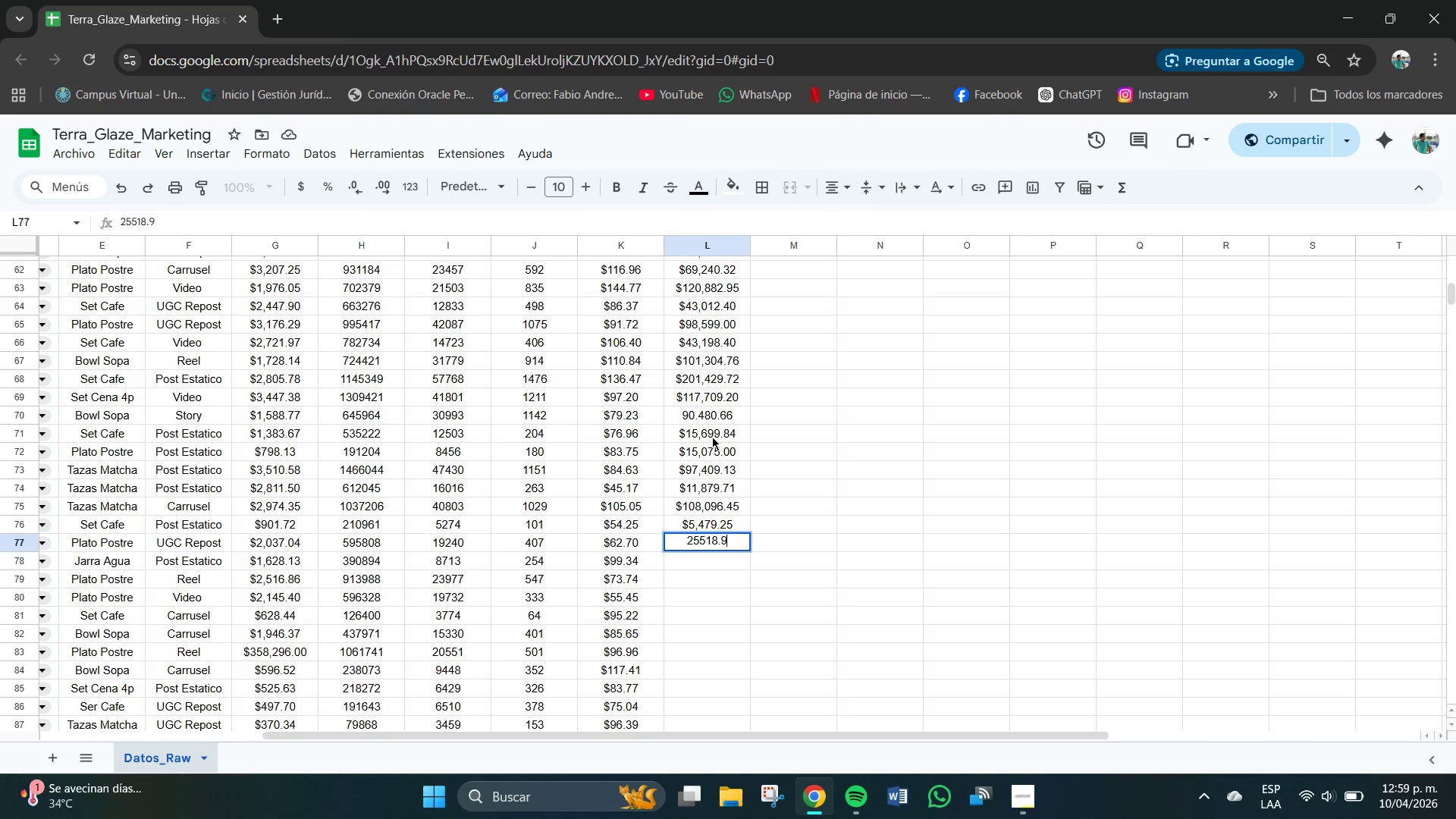 
key(Numpad0)
 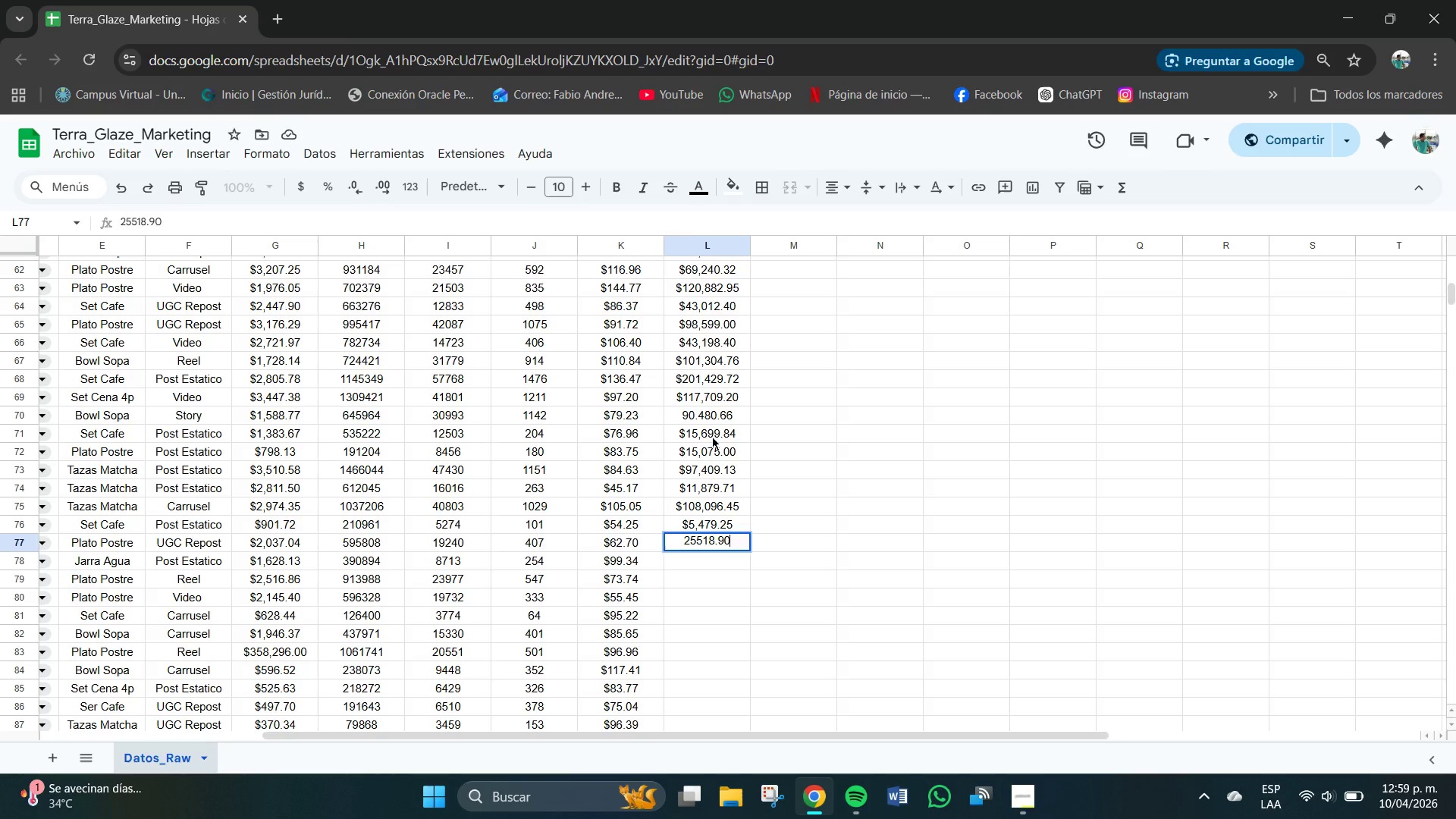 
key(NumpadEnter)
 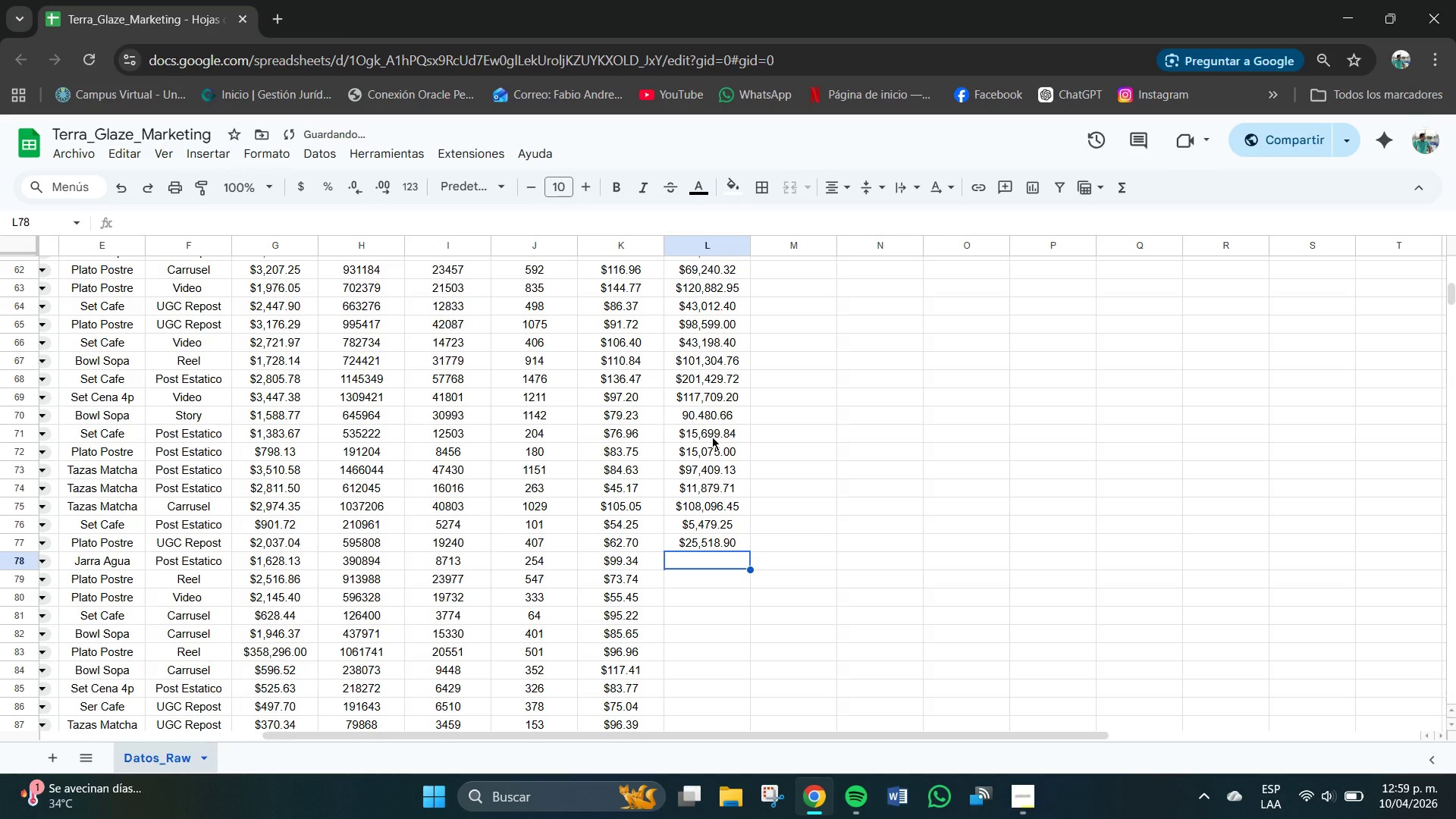 
key(Numpad2)
 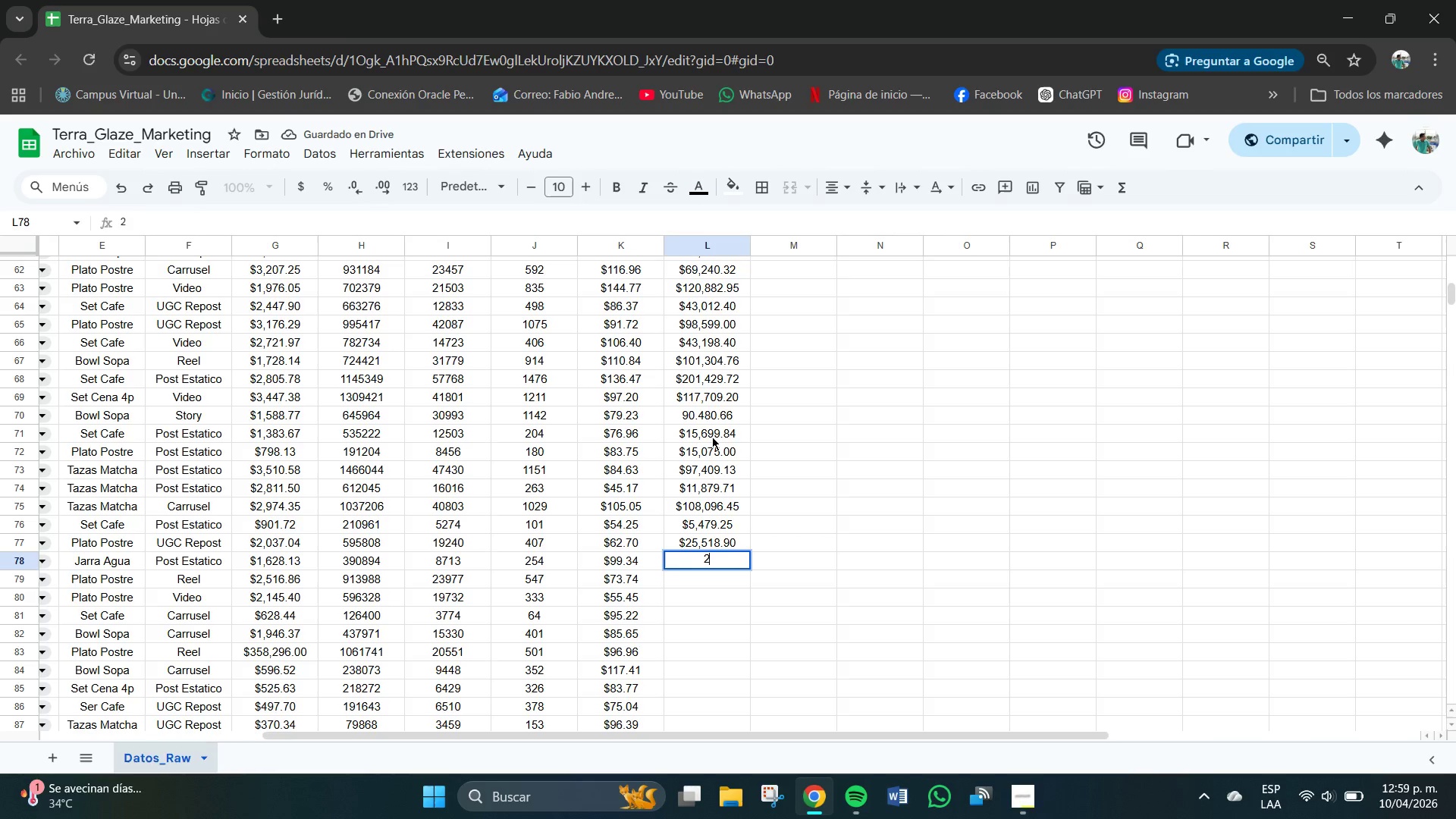 
key(Numpad5)
 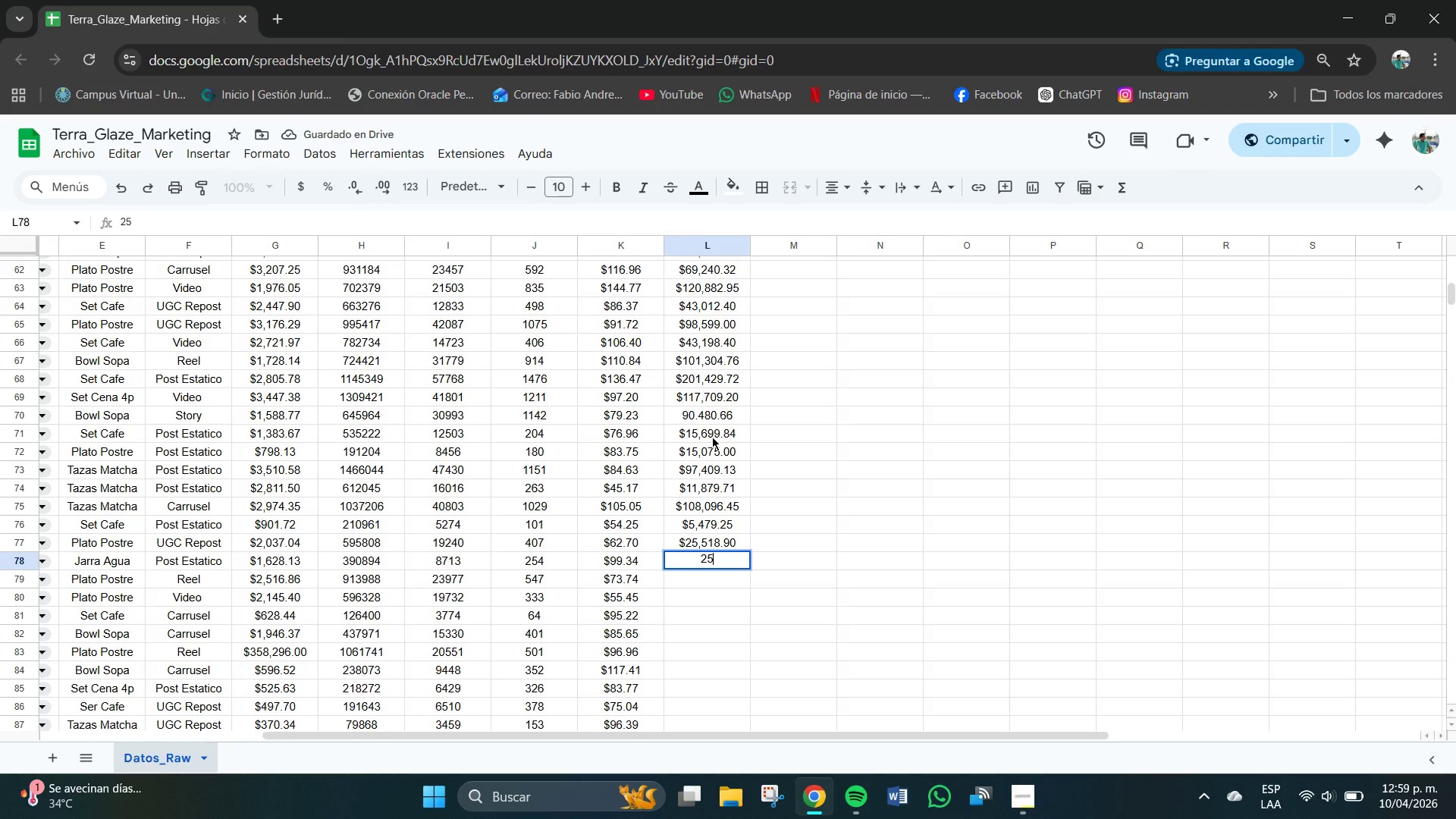 
key(Numpad3)
 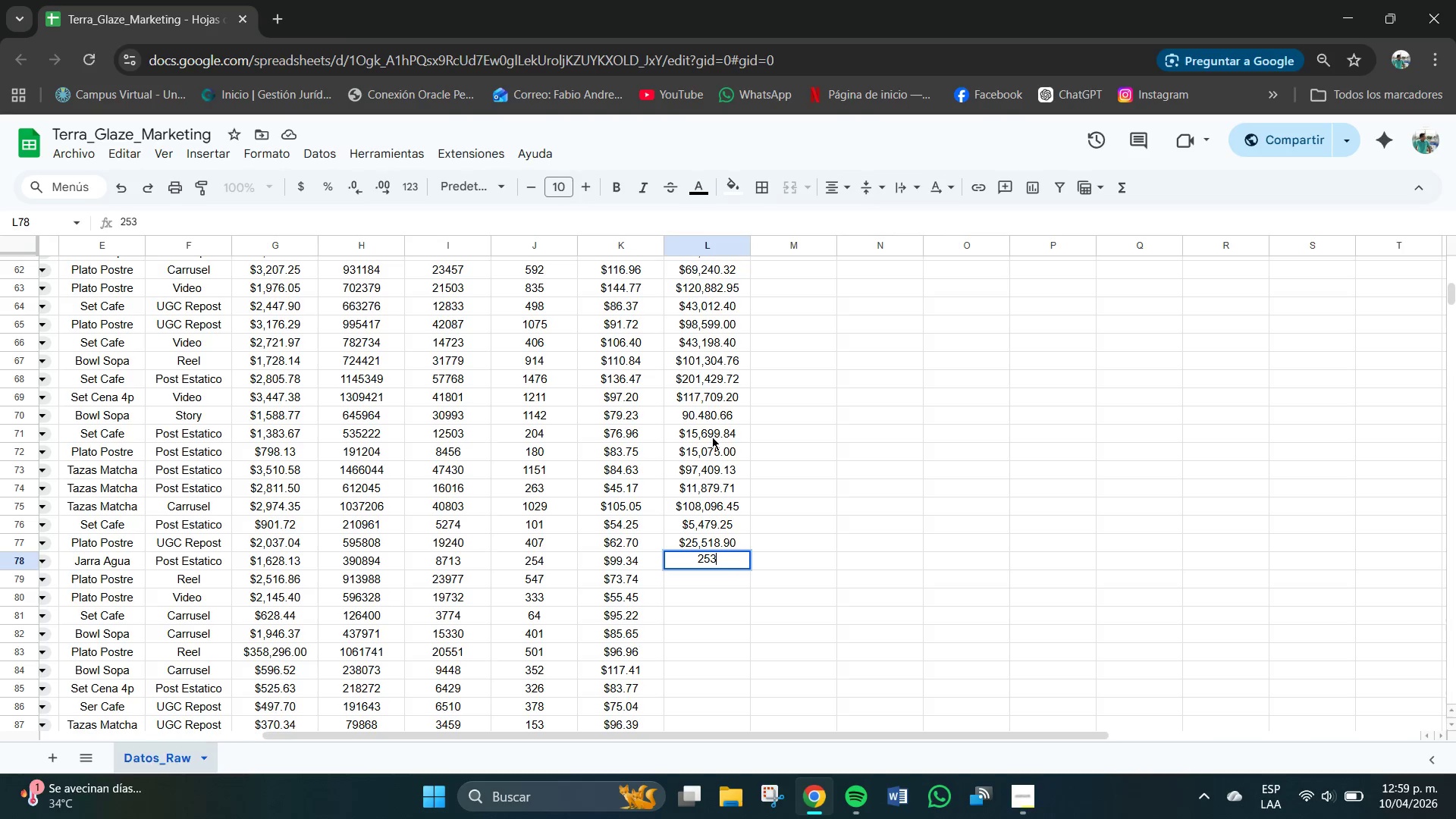 
key(Numpad2)
 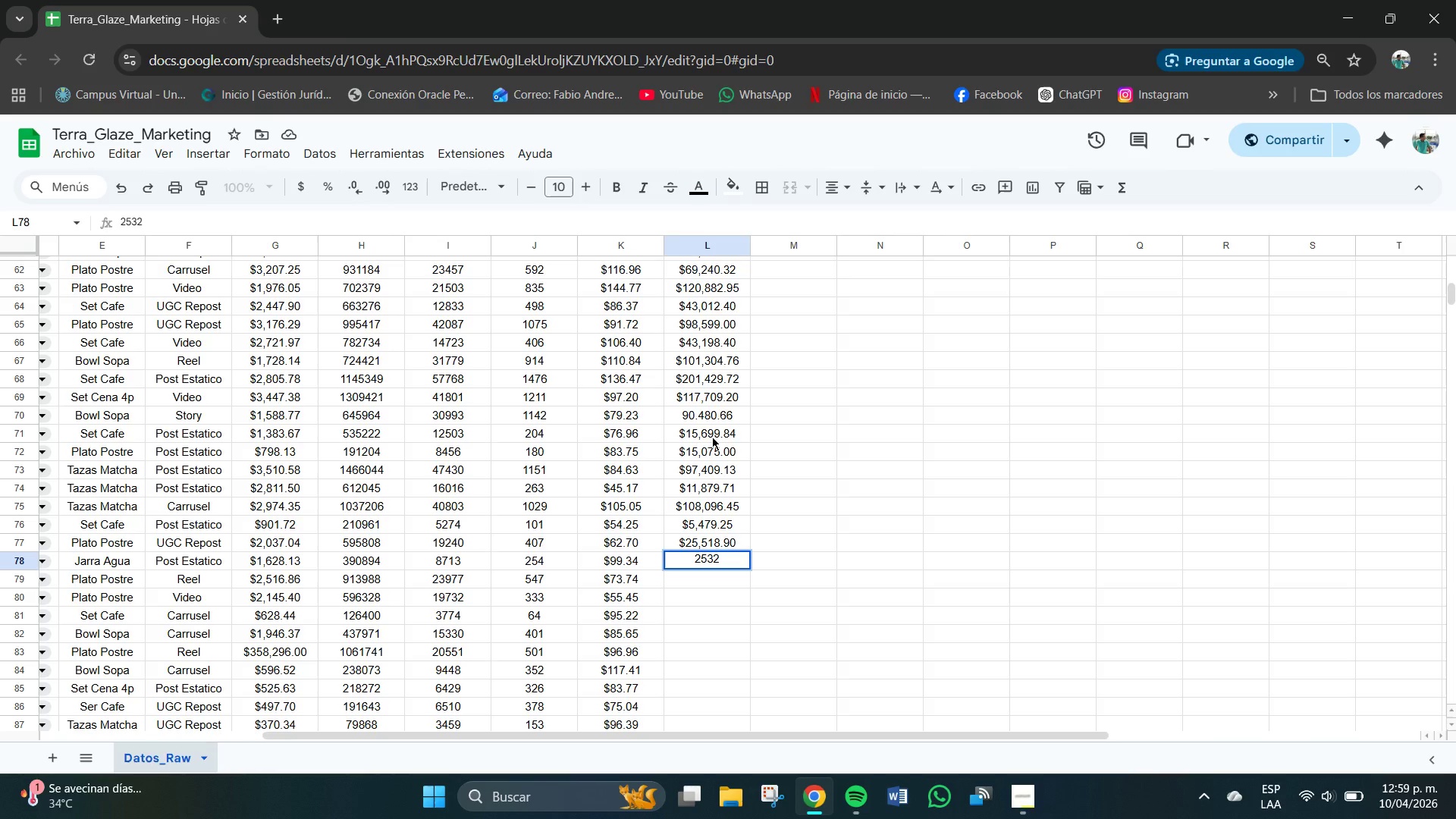 
key(Backspace)
 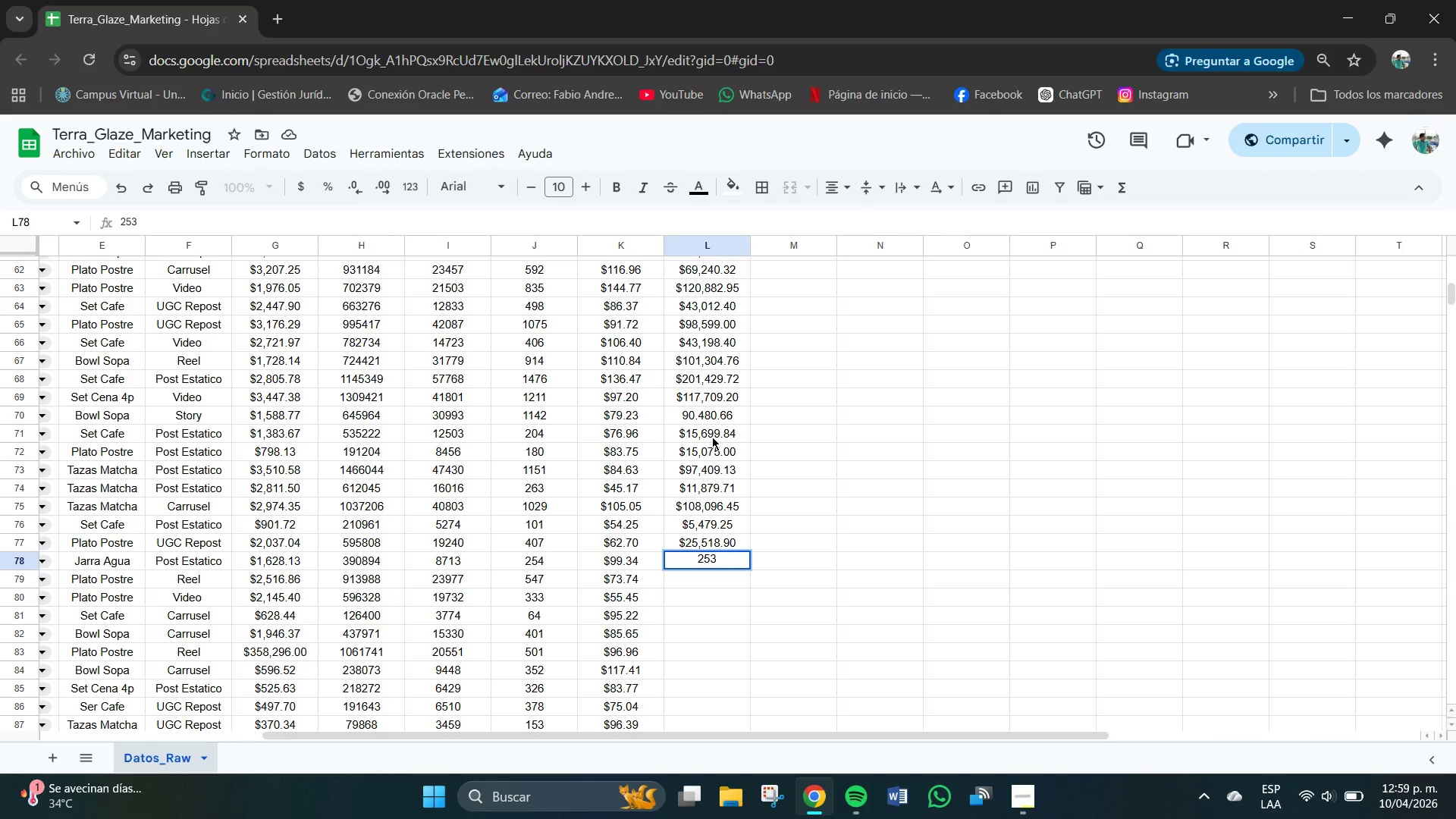 
key(Backspace)
 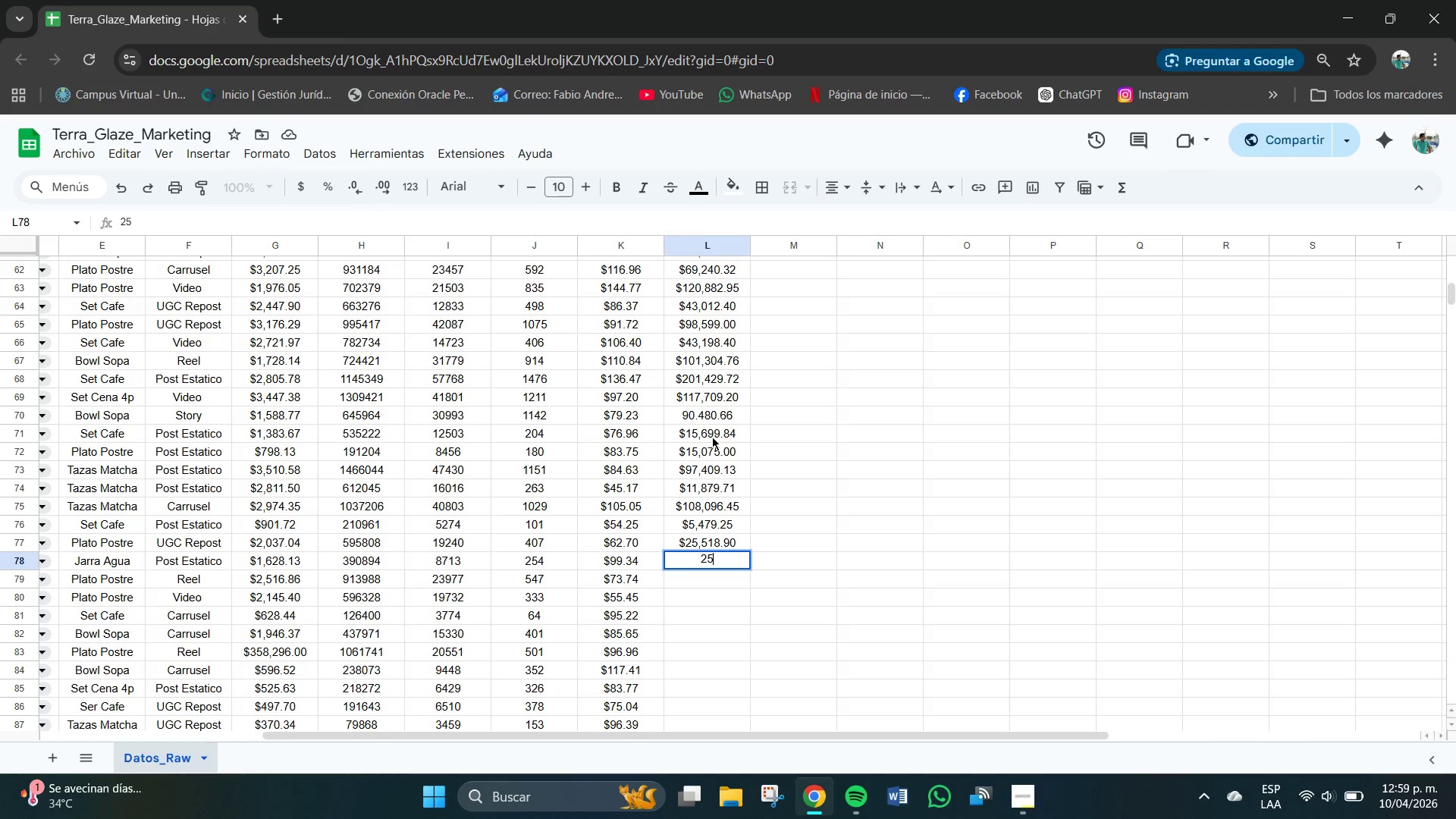 
key(Numpad2)
 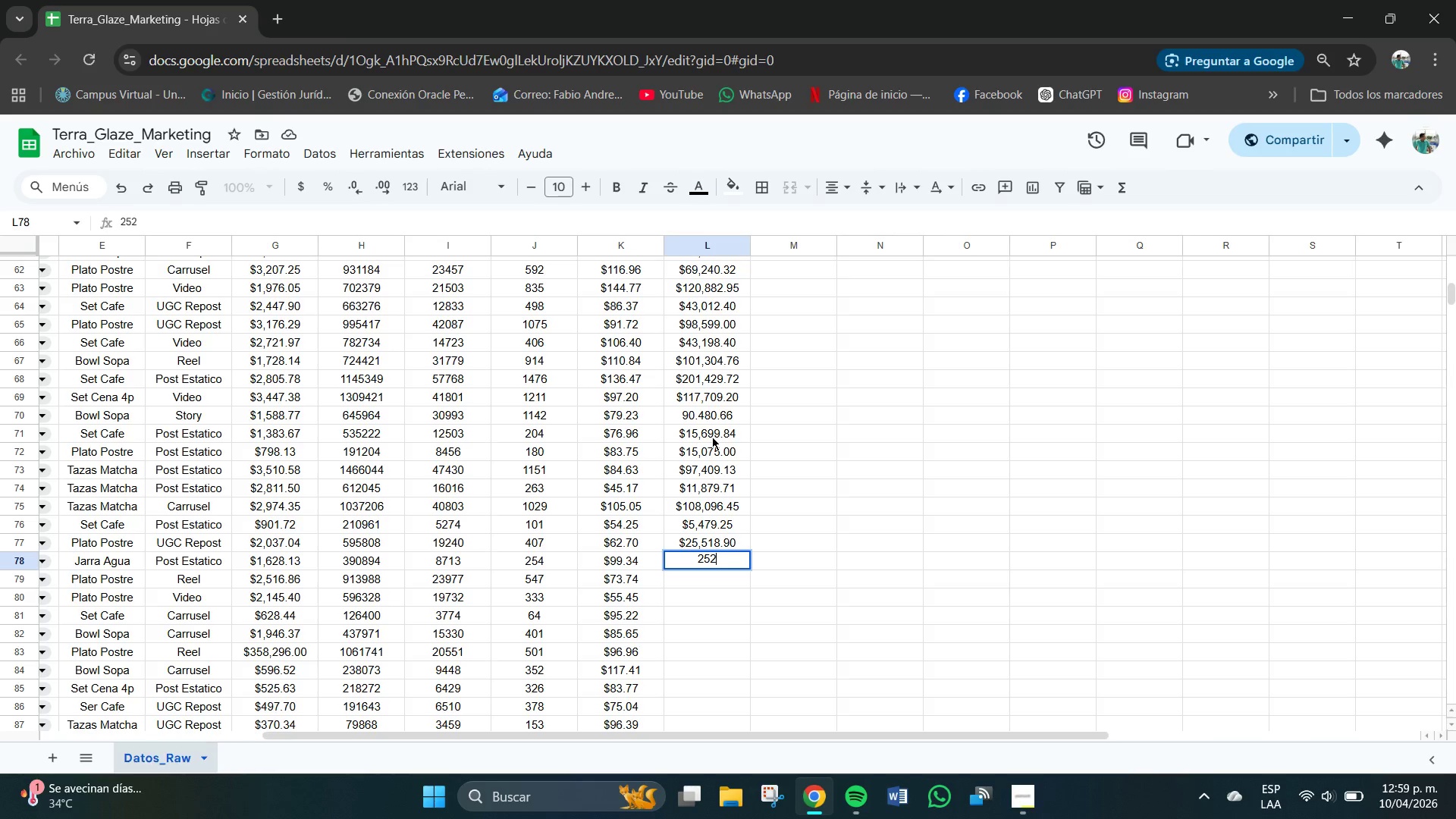 
key(Numpad3)
 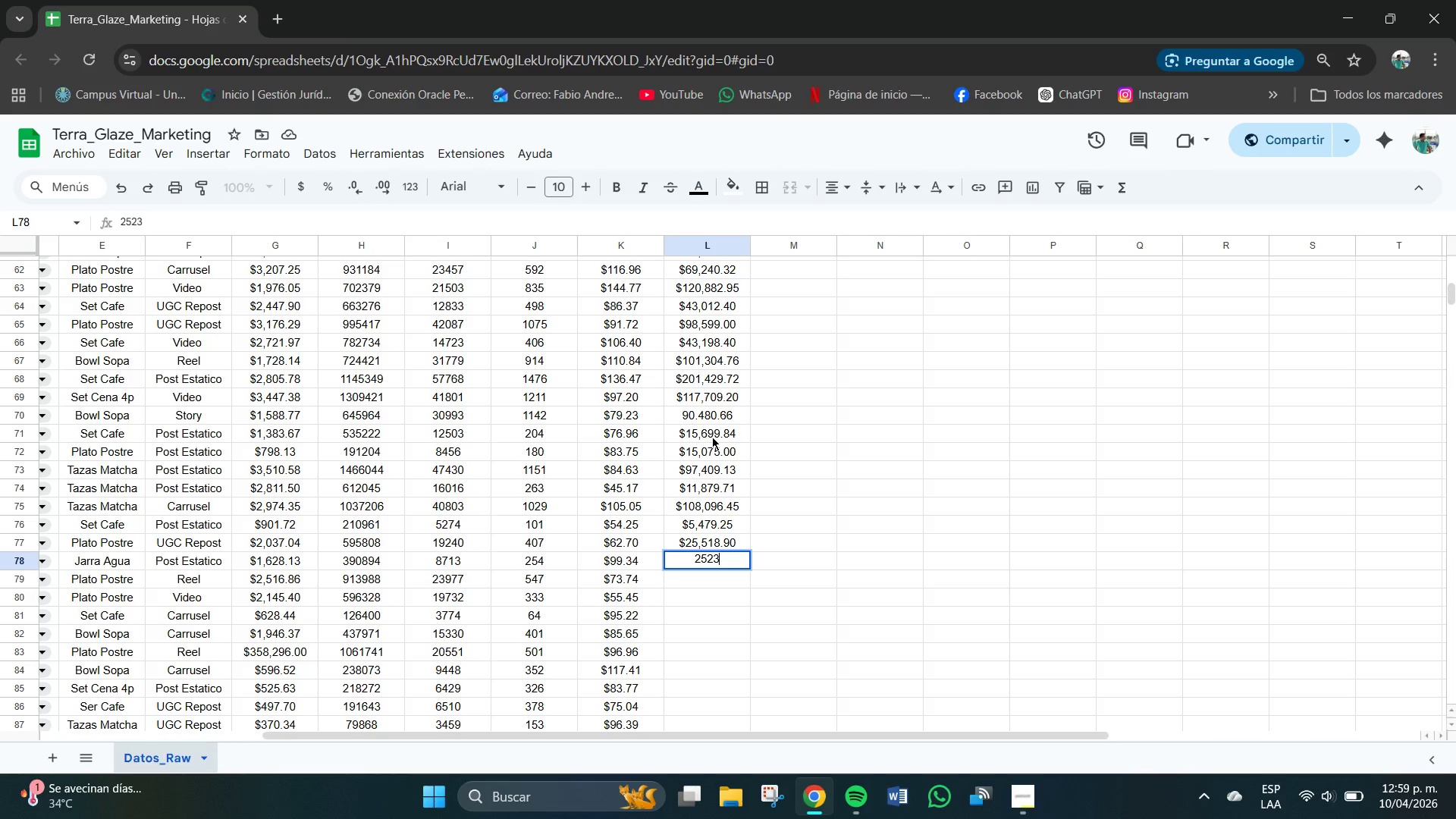 
key(Numpad2)
 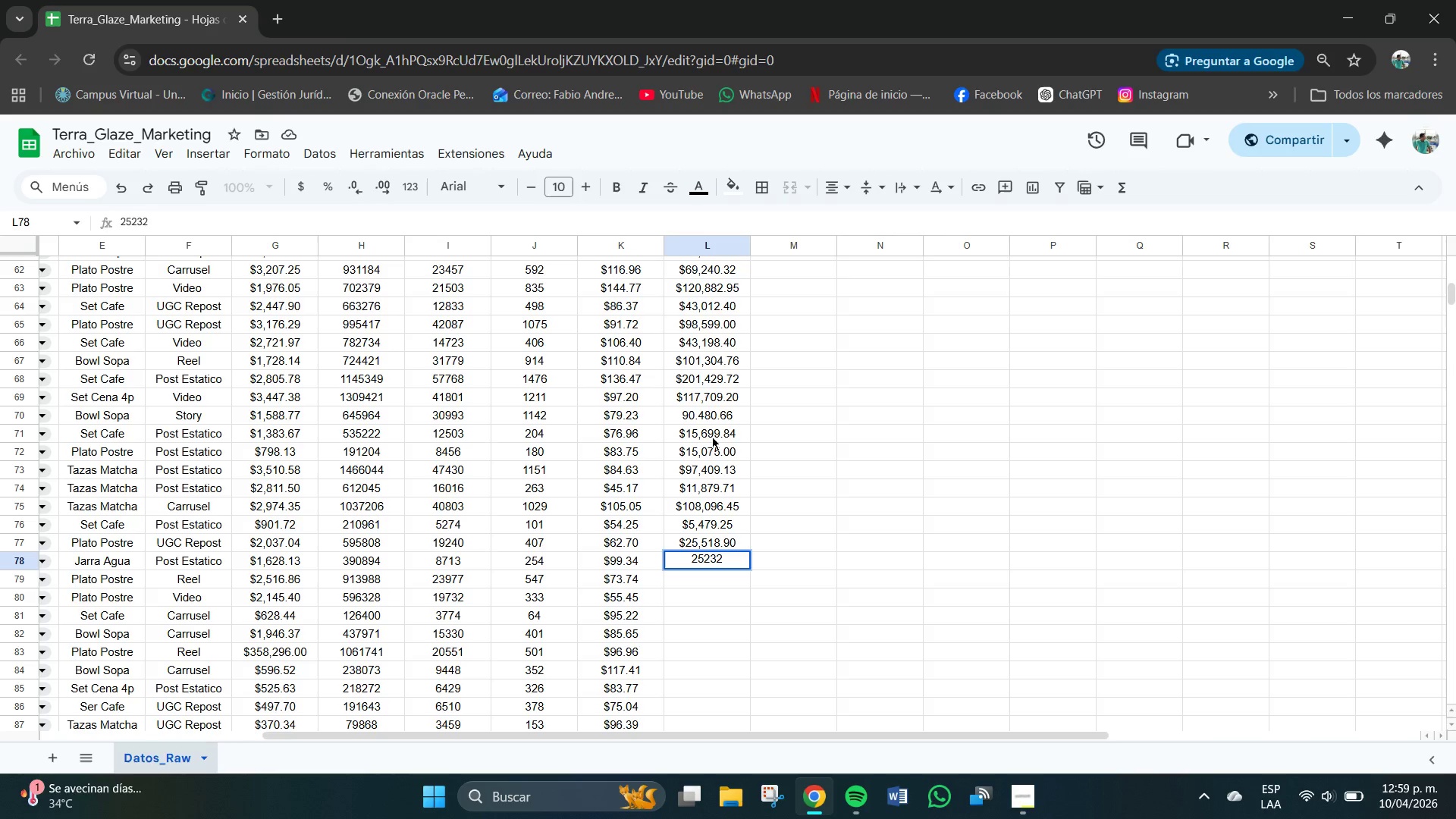 
key(NumpadDecimal)
 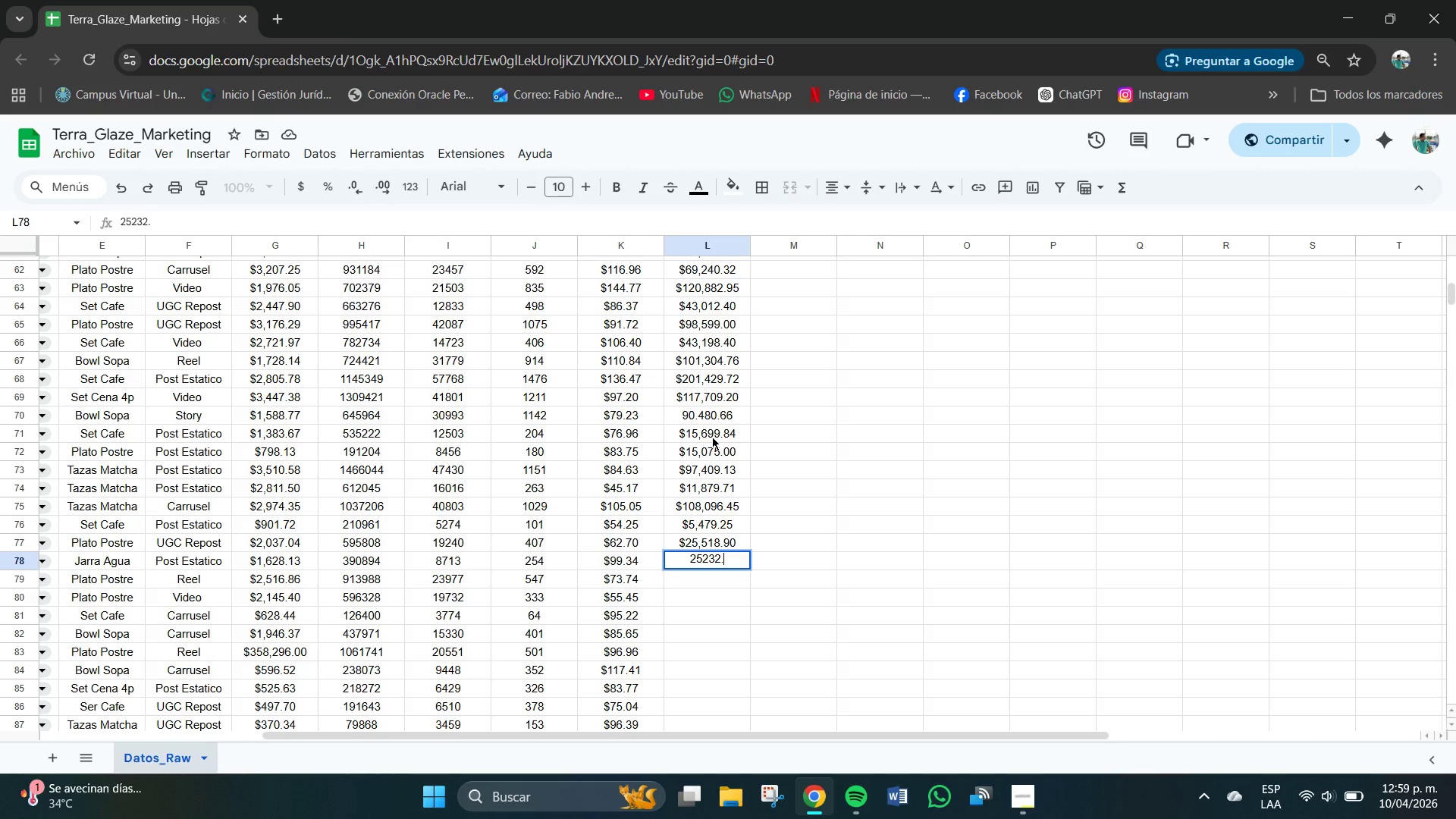 
key(Numpad3)
 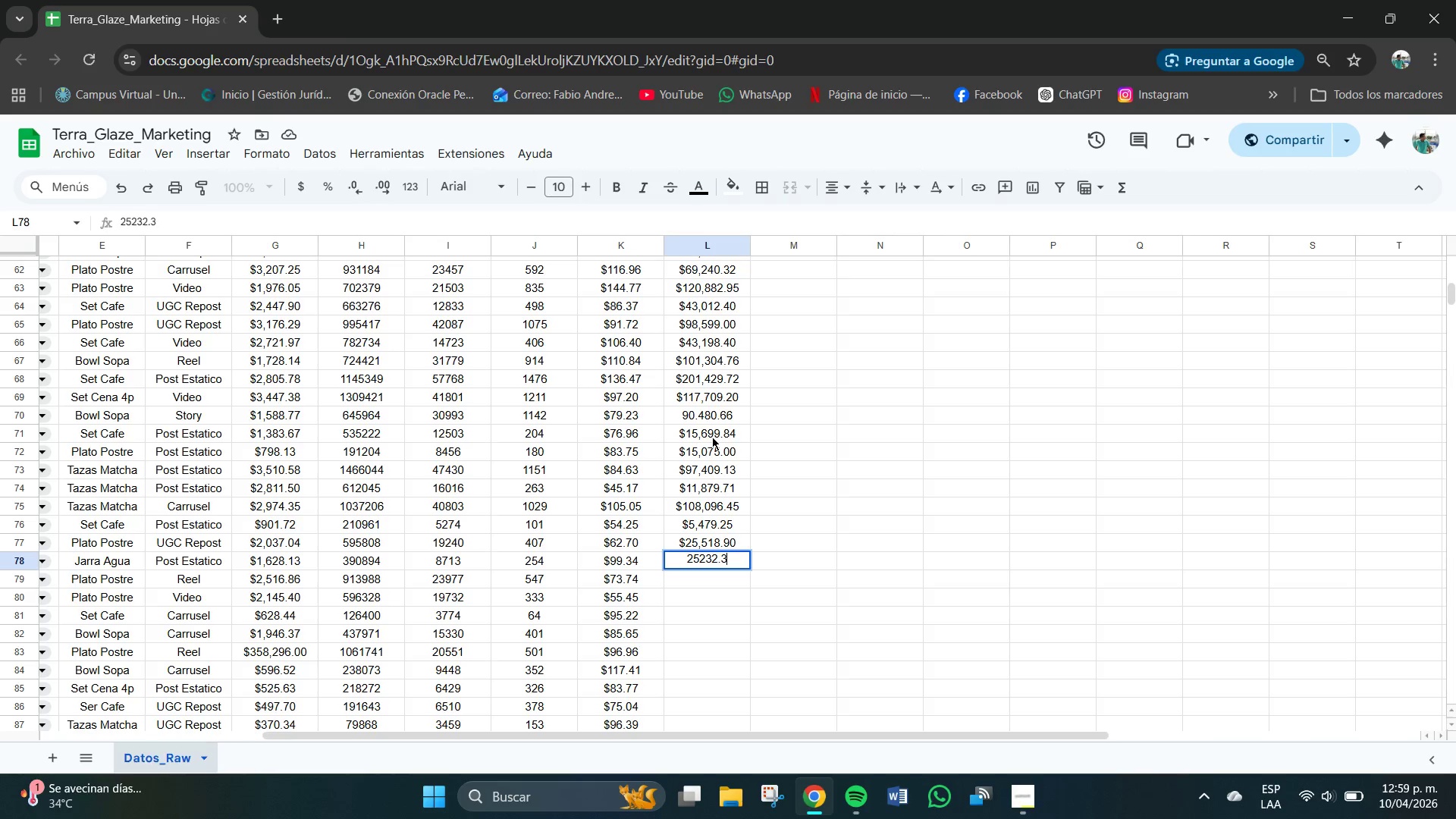 
key(Numpad6)
 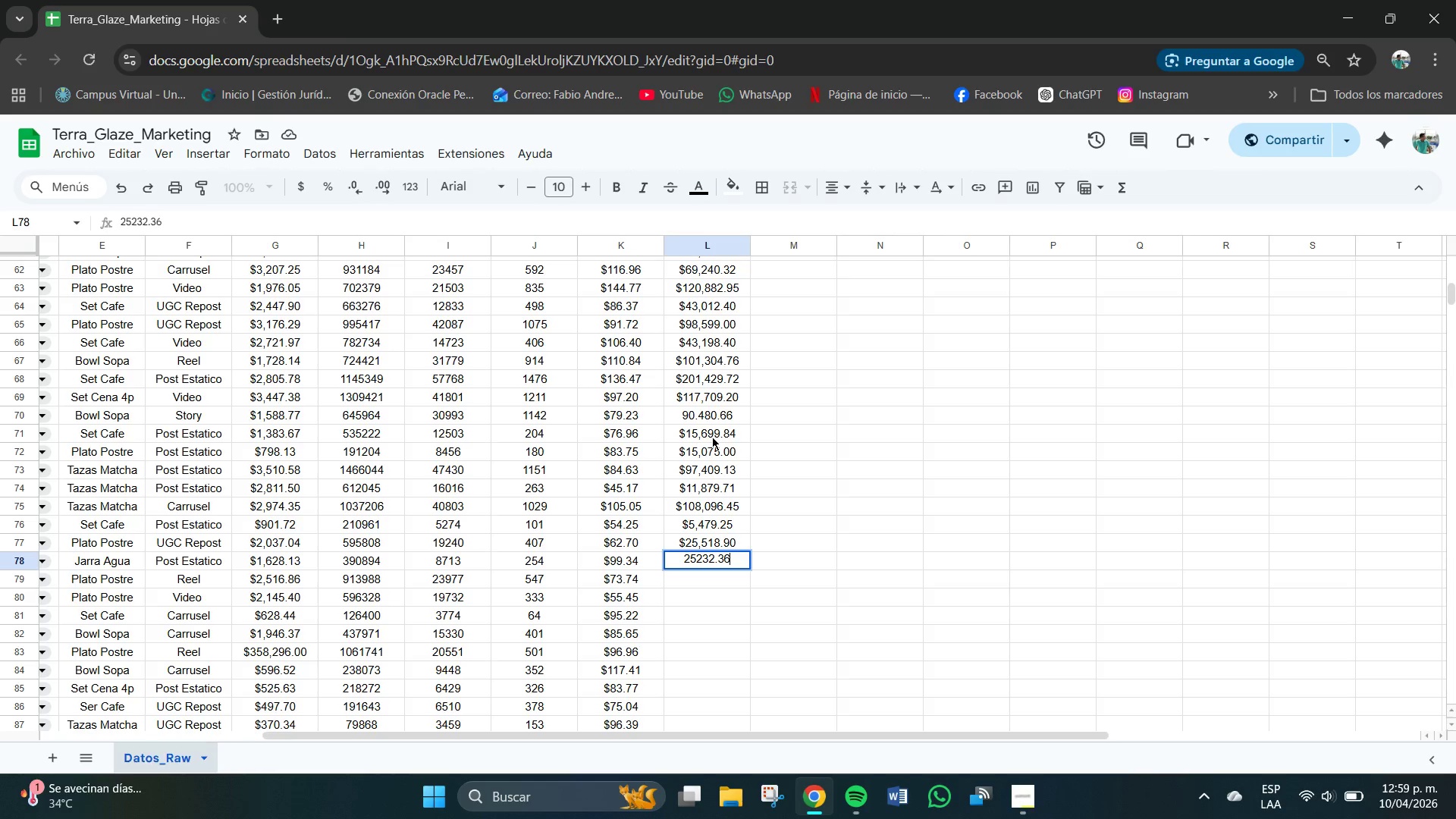 
key(NumpadEnter)
 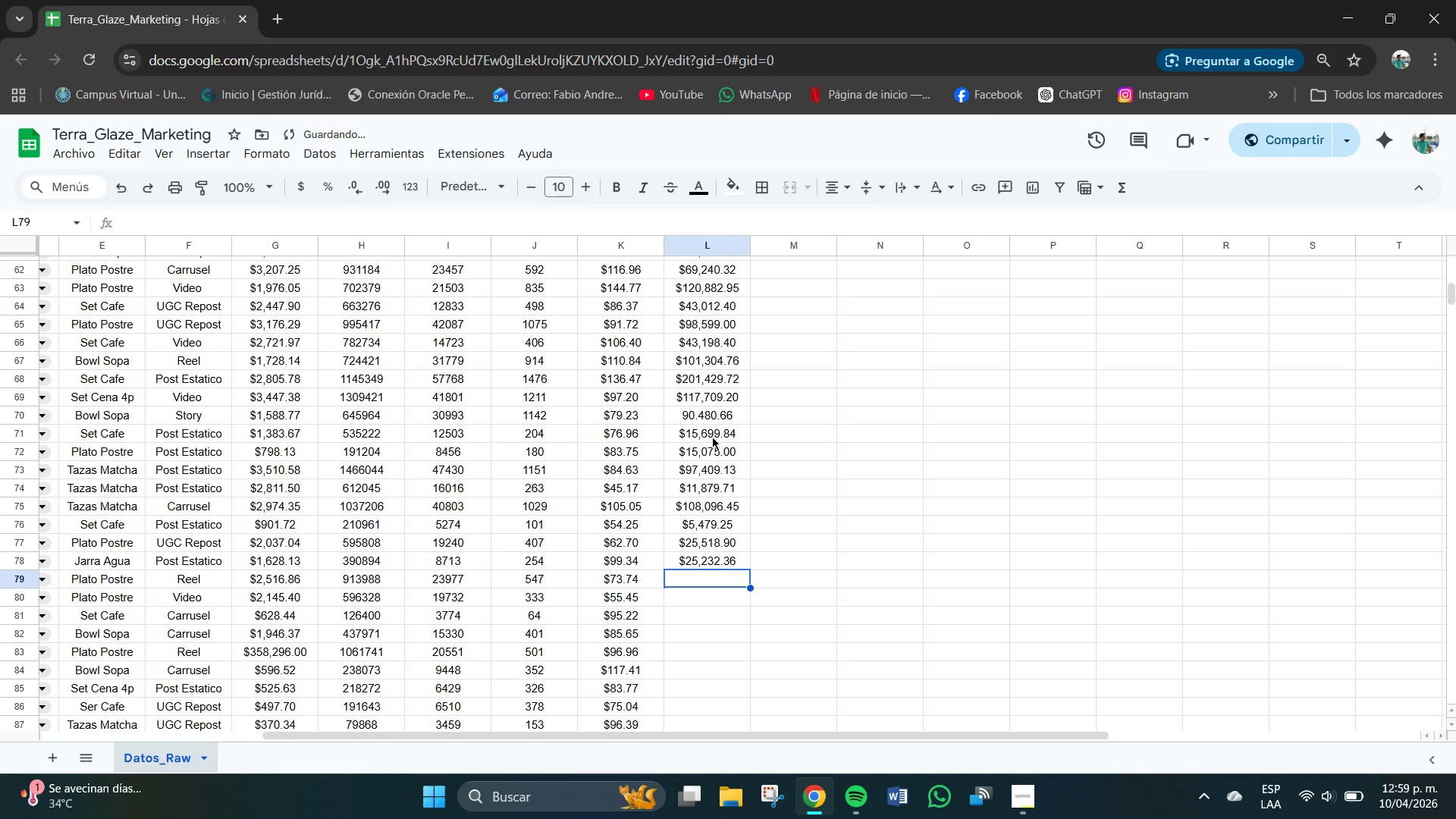 
key(Numpad4)
 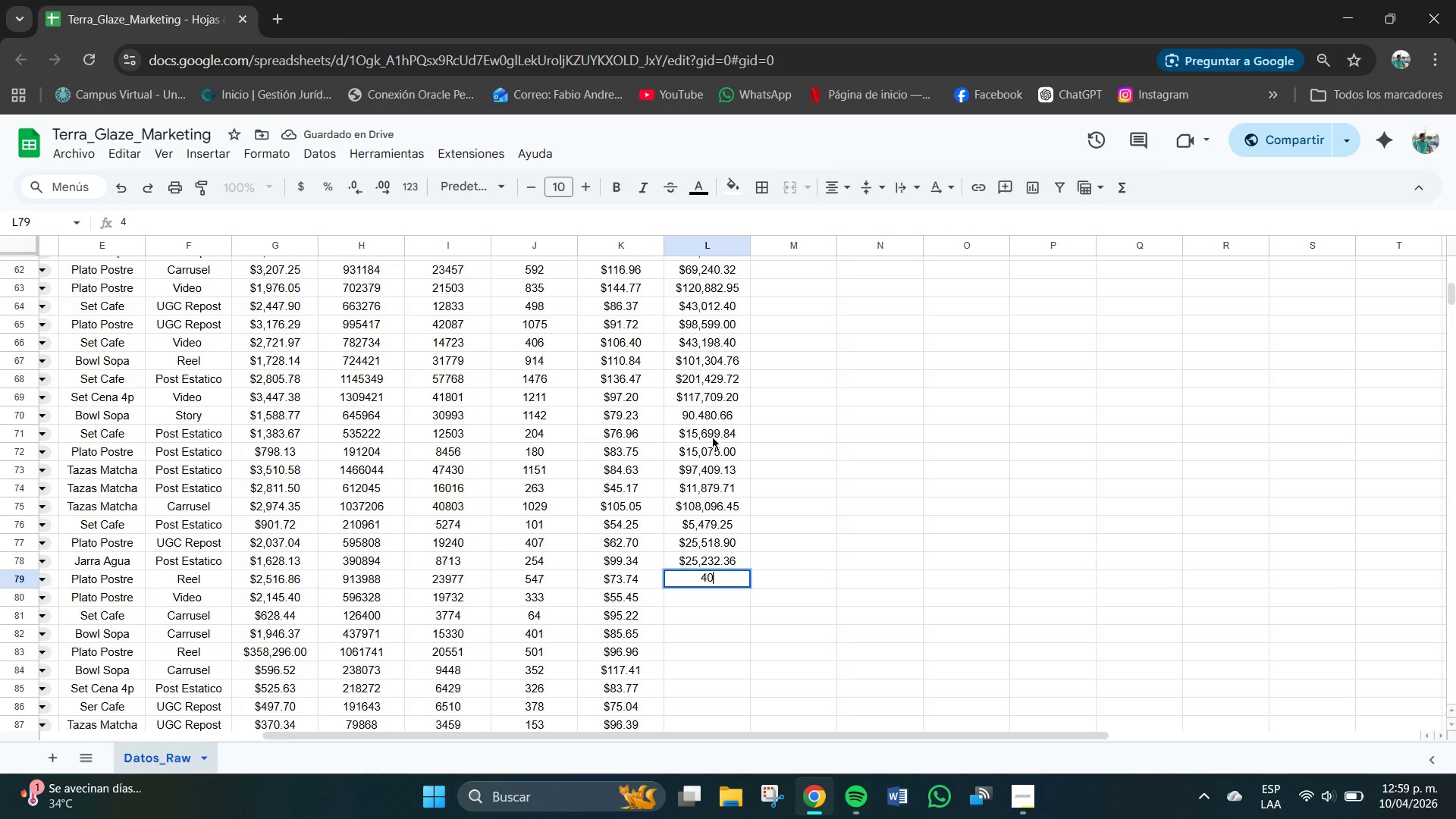 
key(Numpad0)
 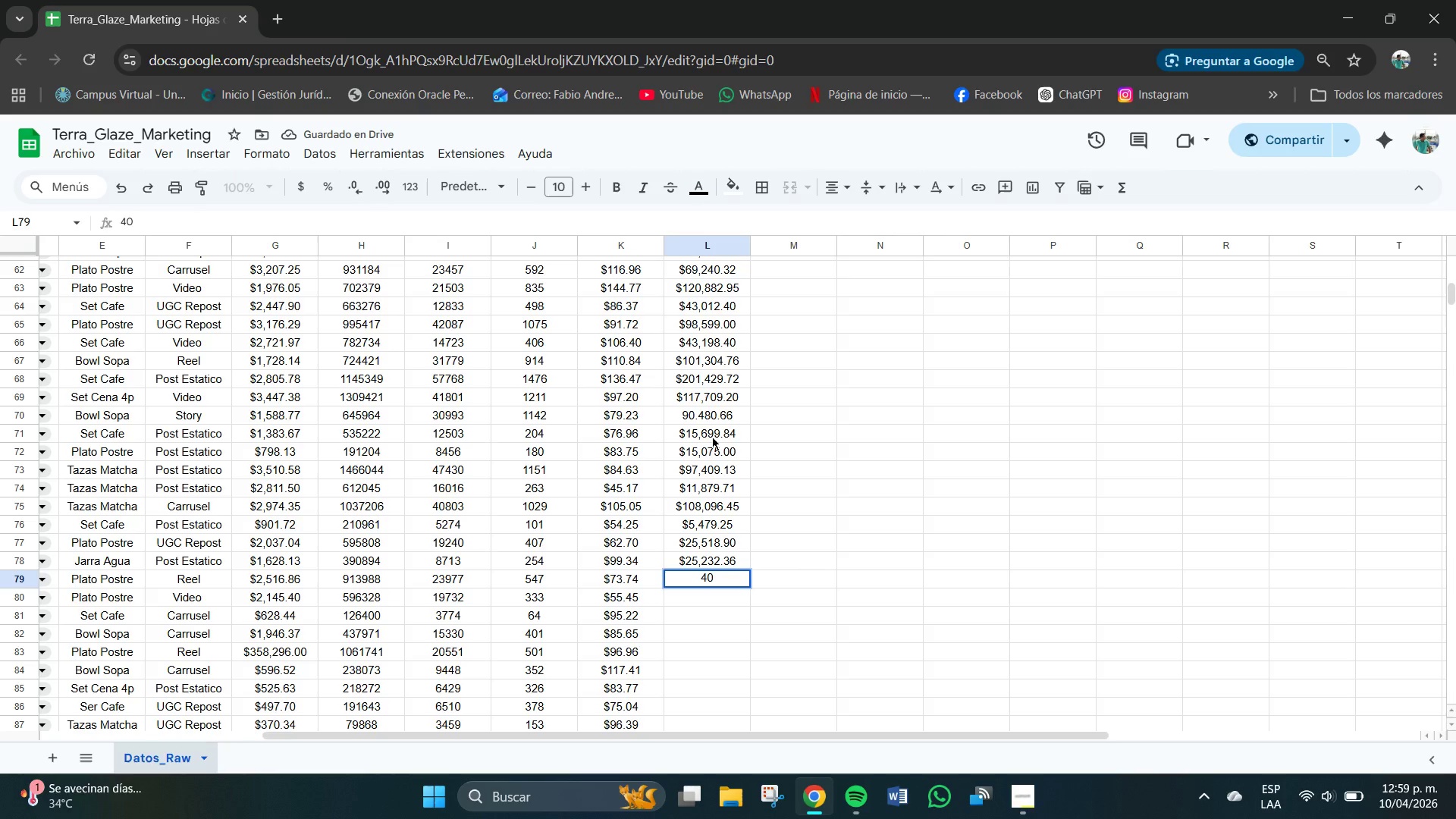 
key(Numpad3)
 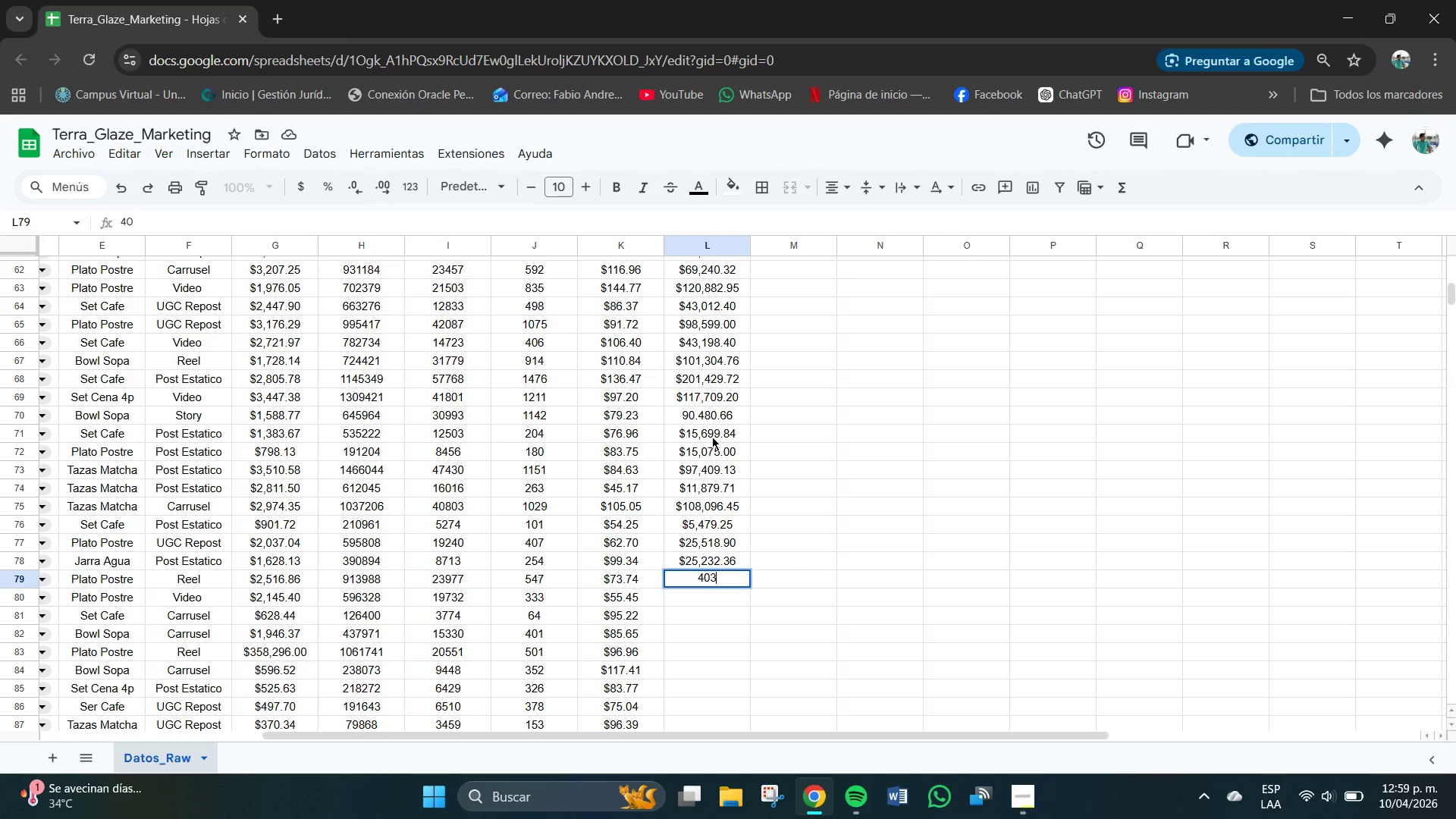 
key(Numpad3)
 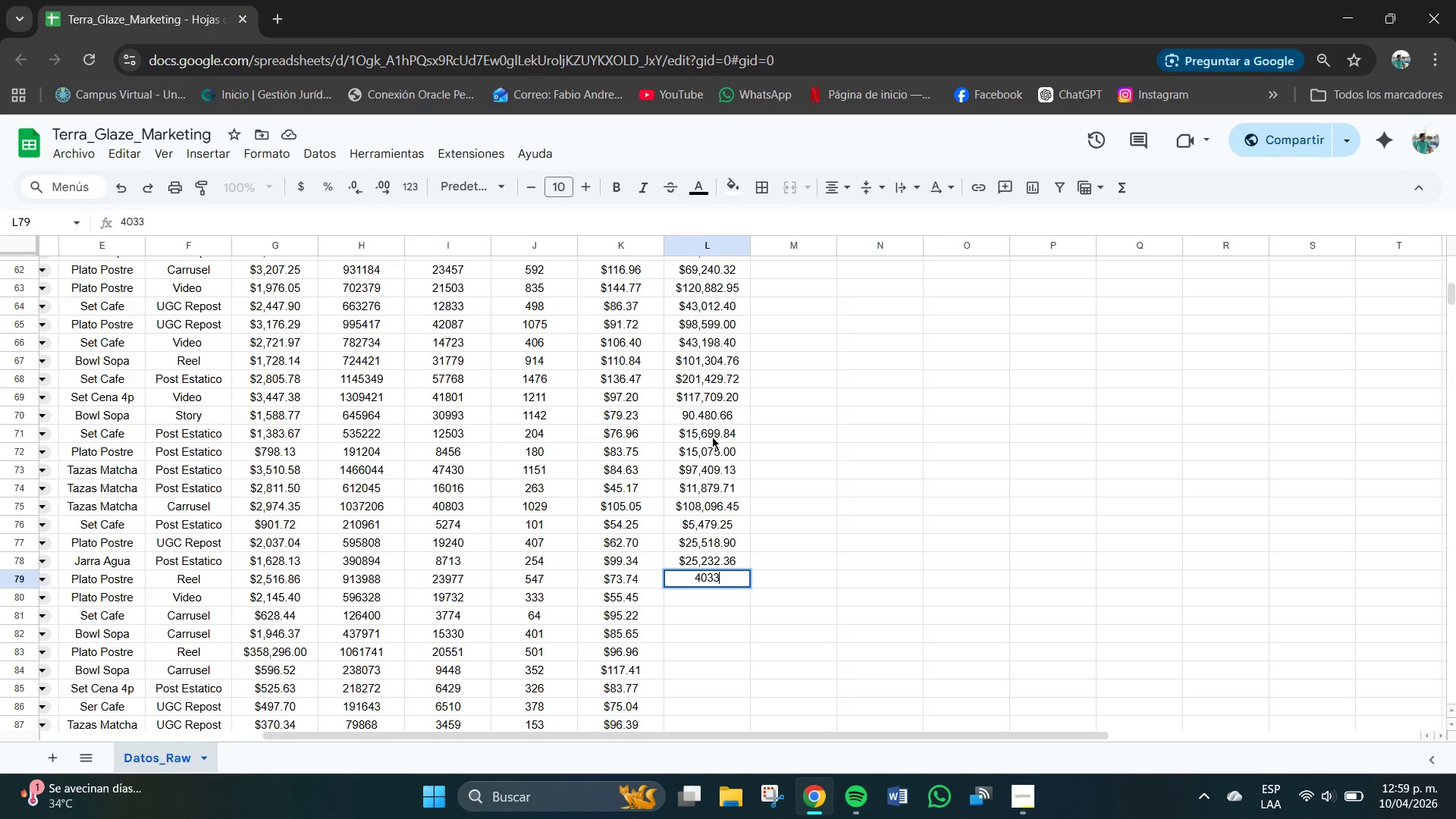 
key(Numpad5)
 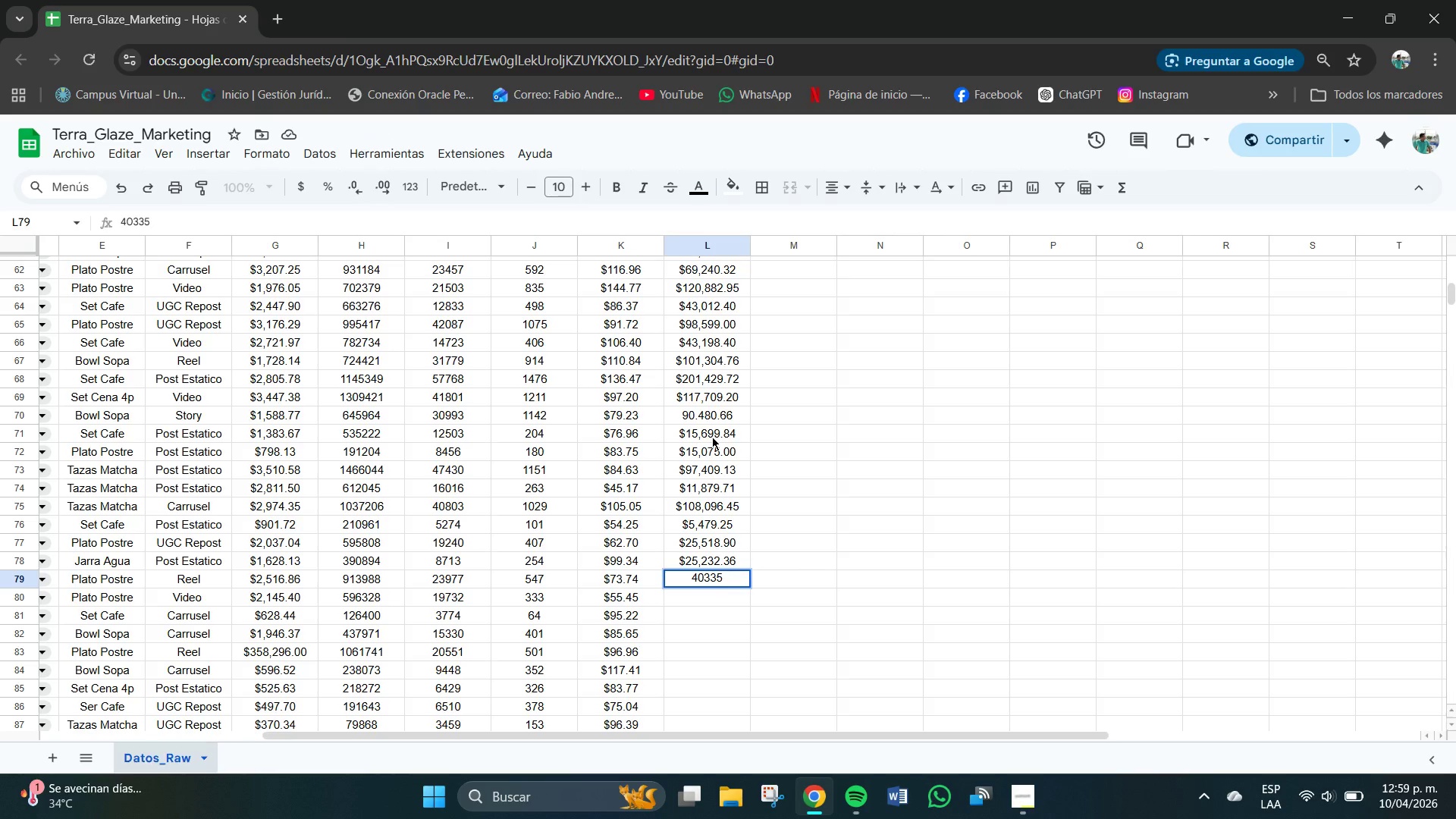 
key(NumpadDecimal)
 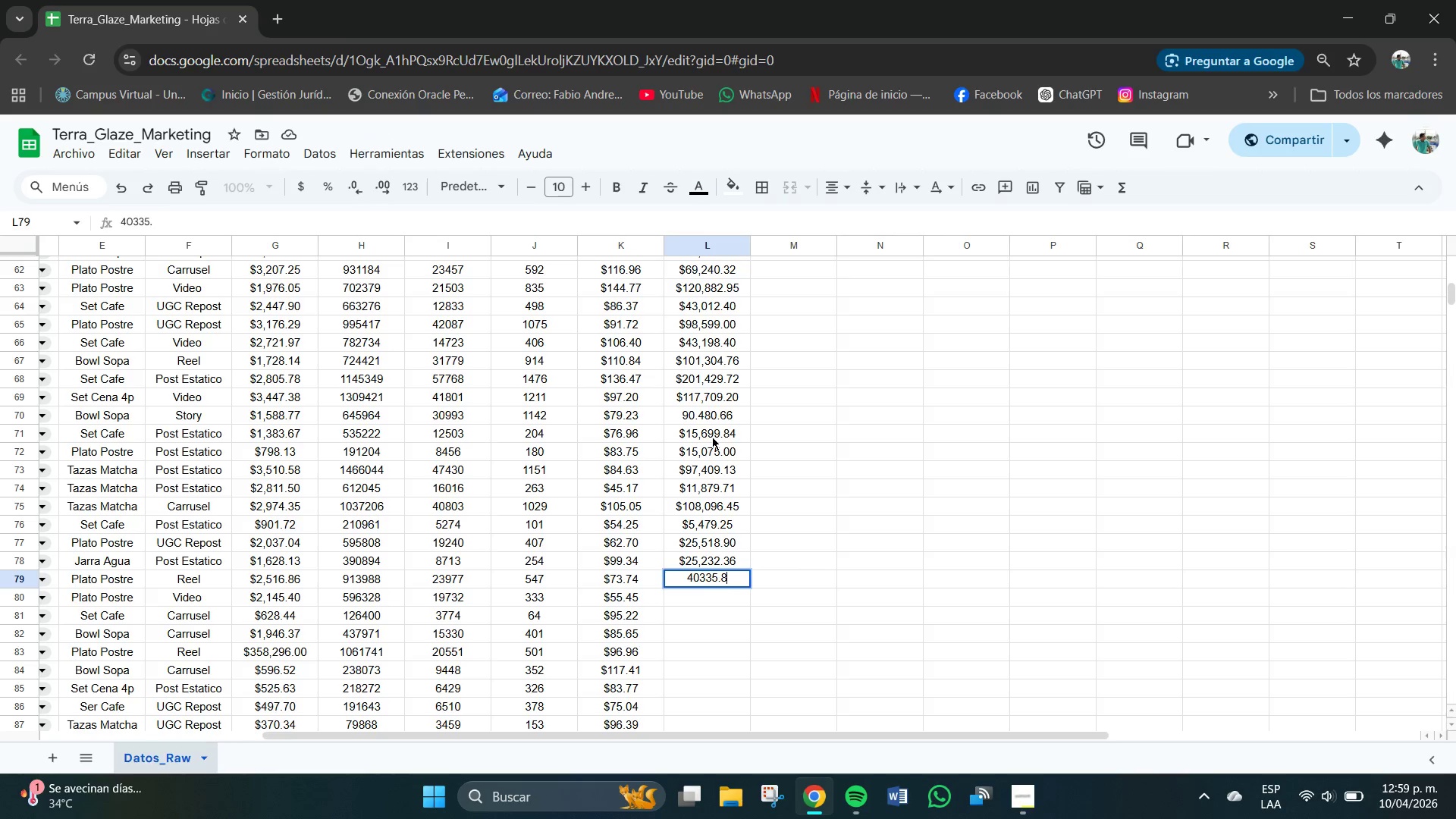 
key(Numpad8)
 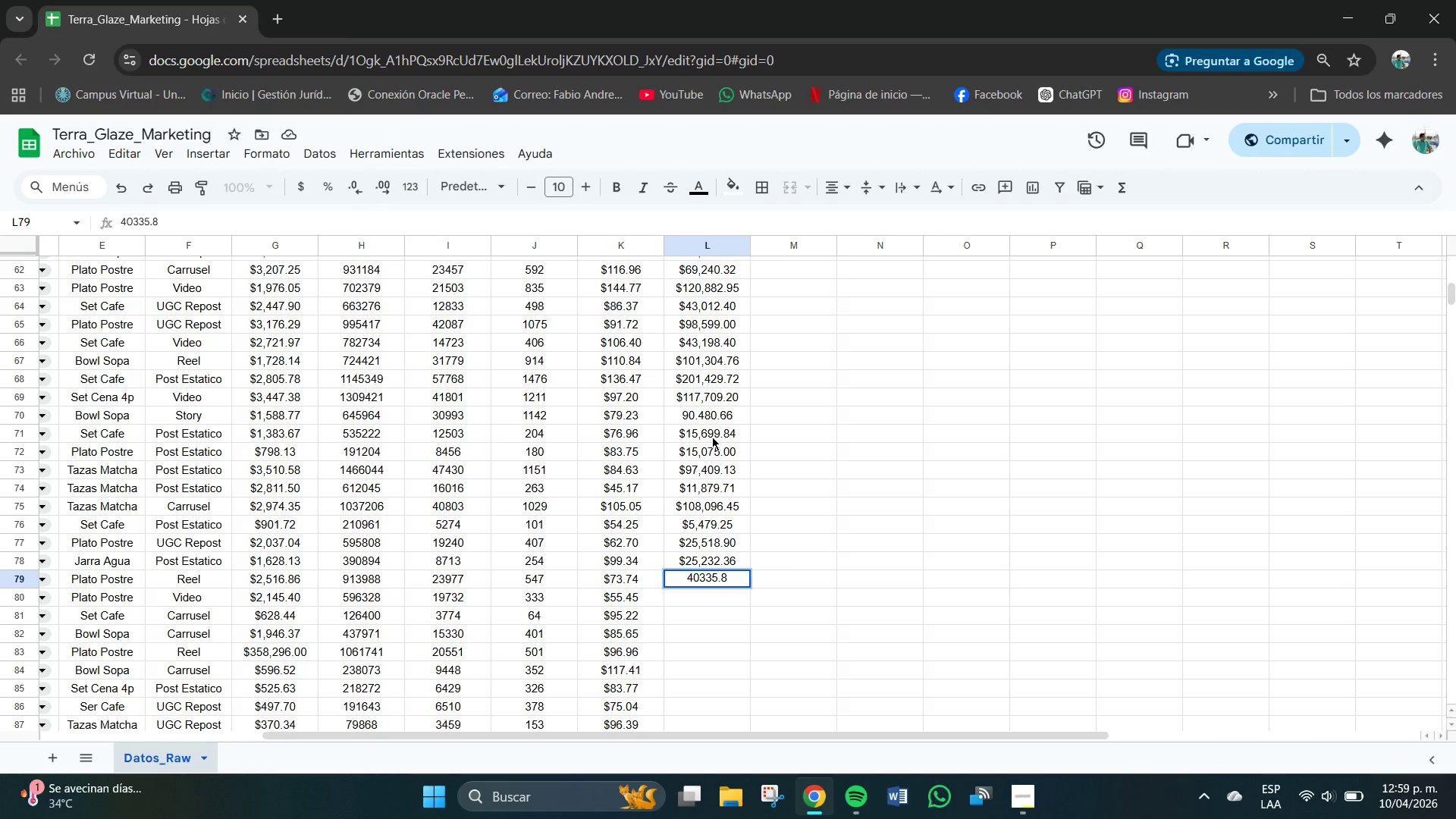 
key(Backspace)
 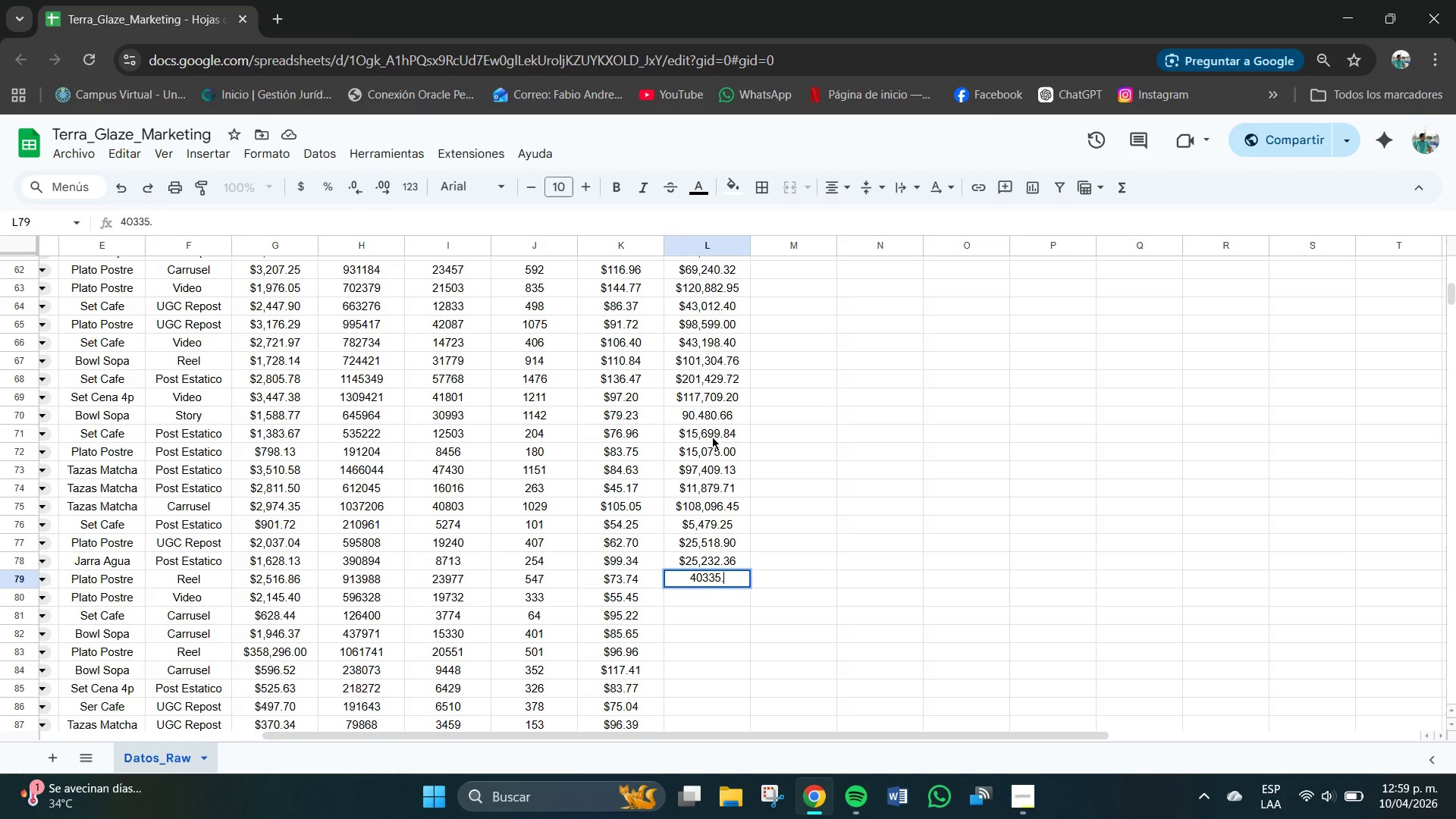 
key(Numpad7)
 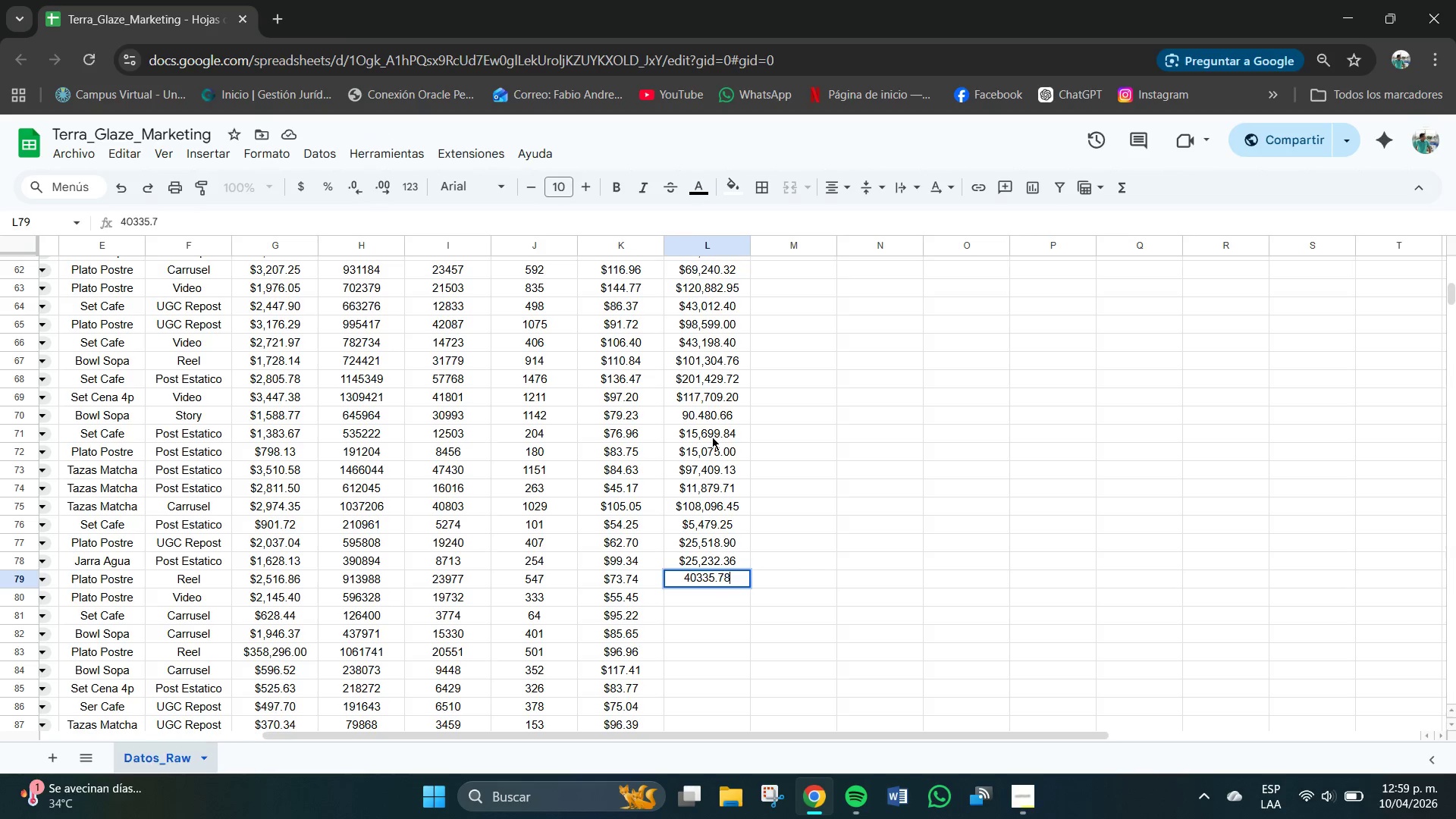 
key(Numpad8)
 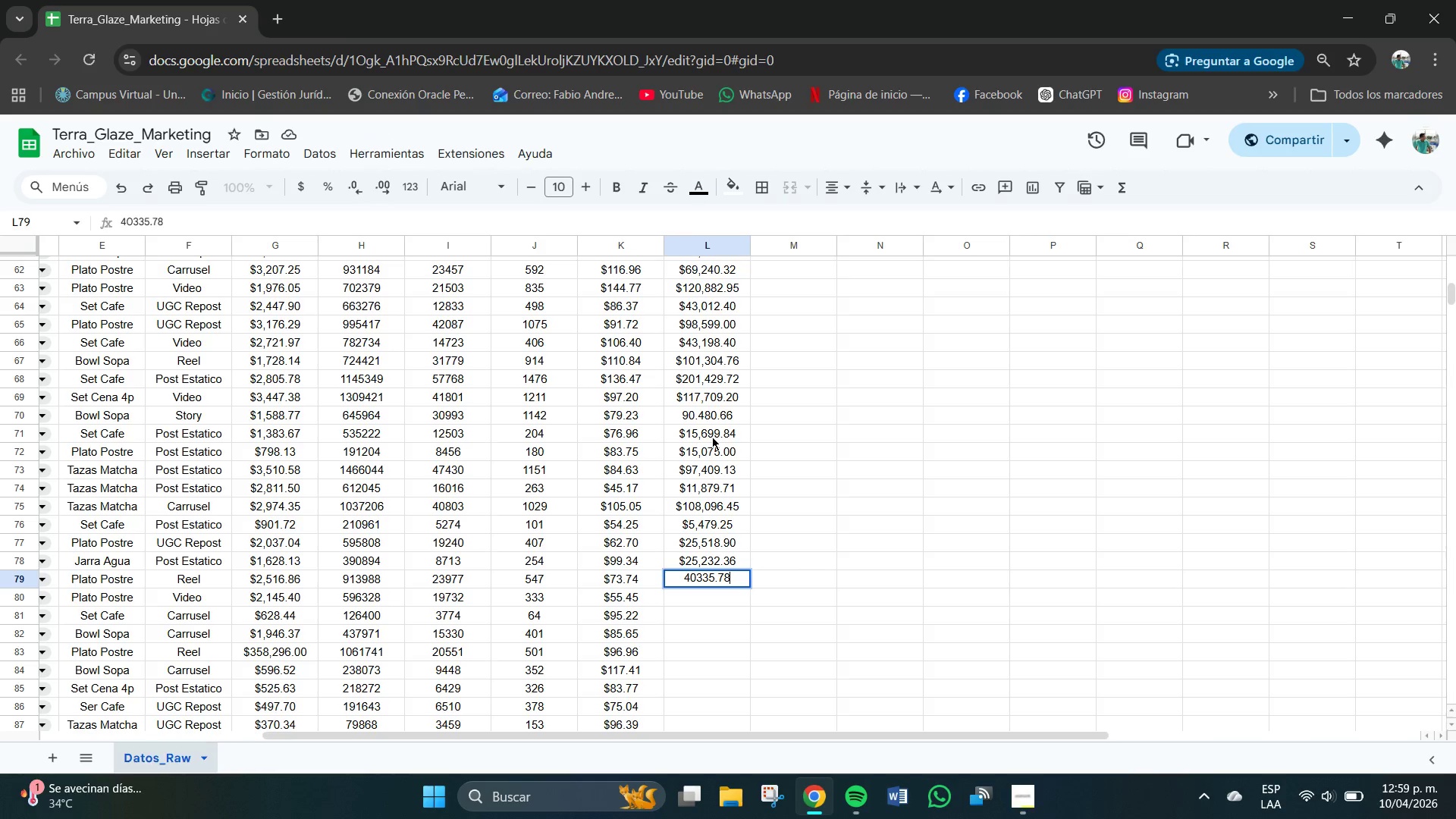 
key(NumpadEnter)
 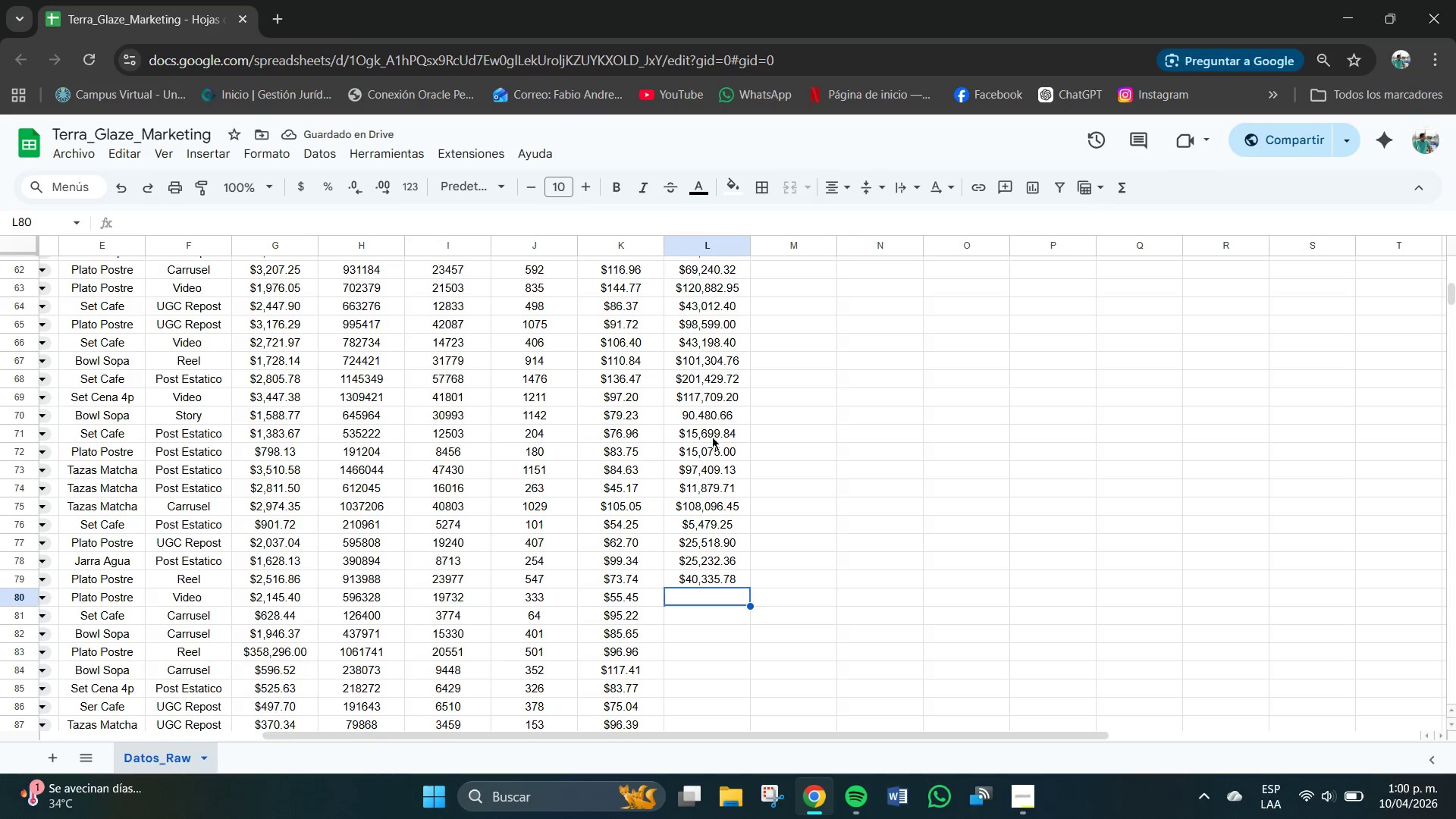 
key(Numpad1)
 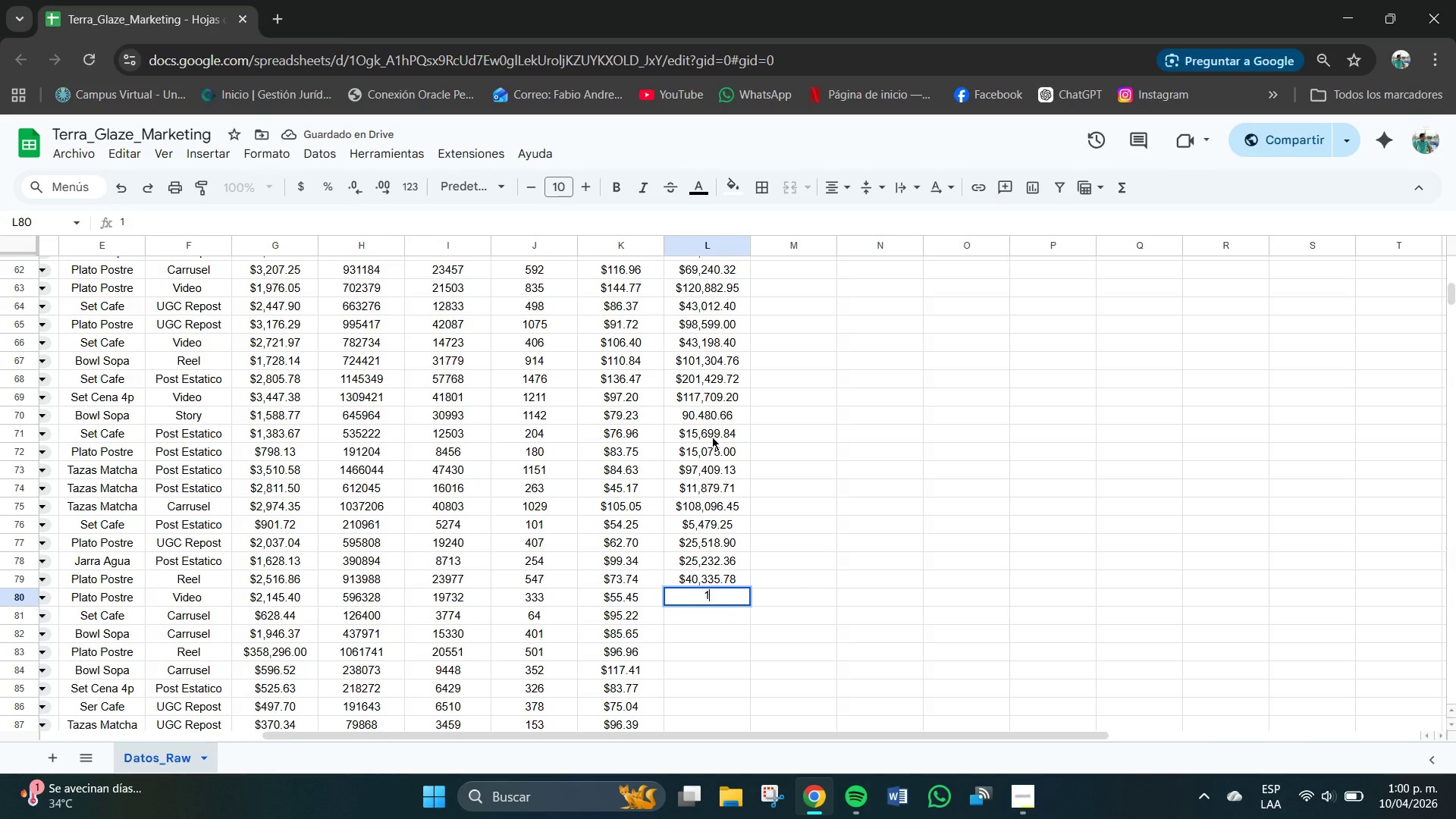 
key(Numpad8)
 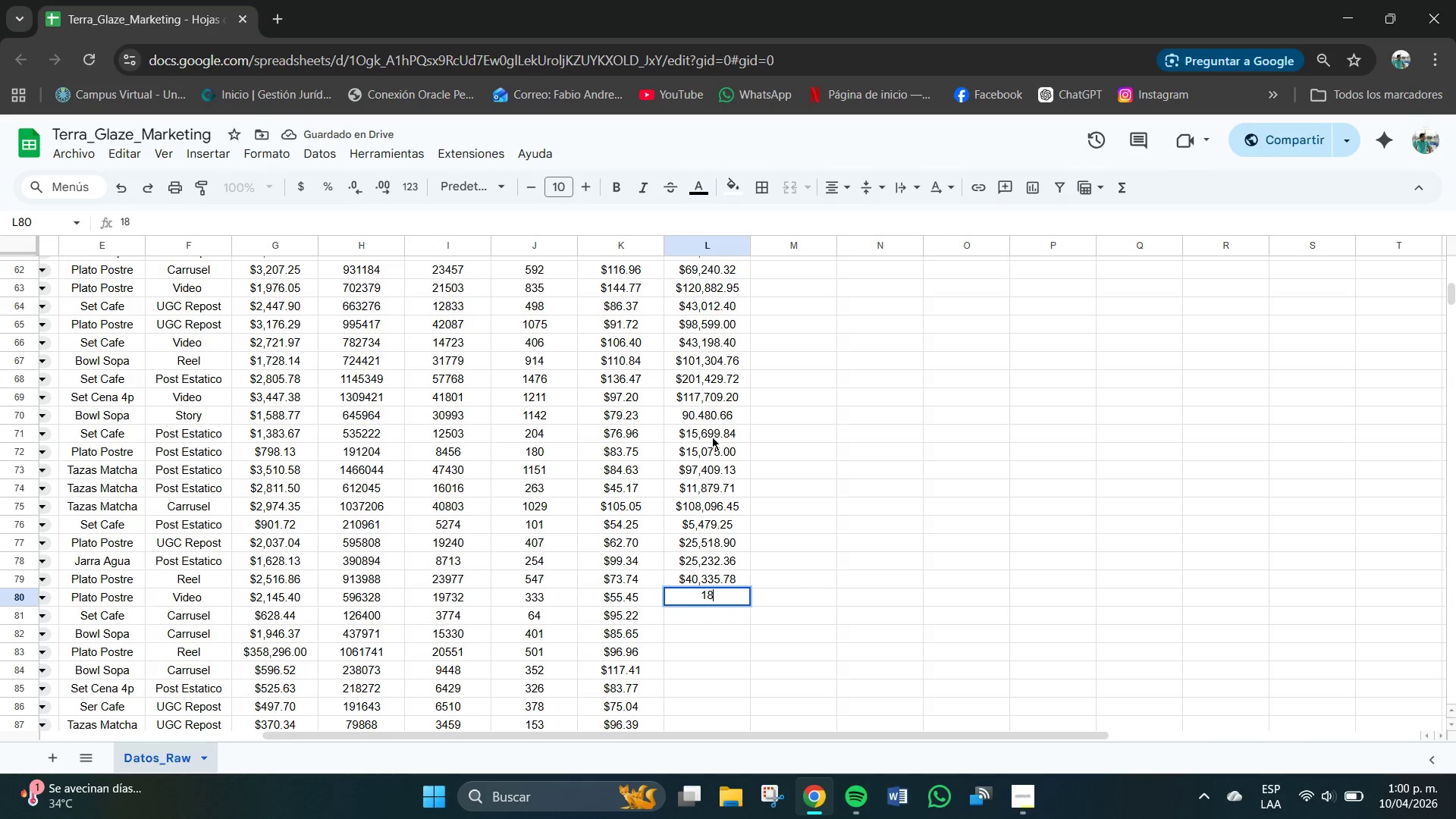 
key(Numpad4)
 